 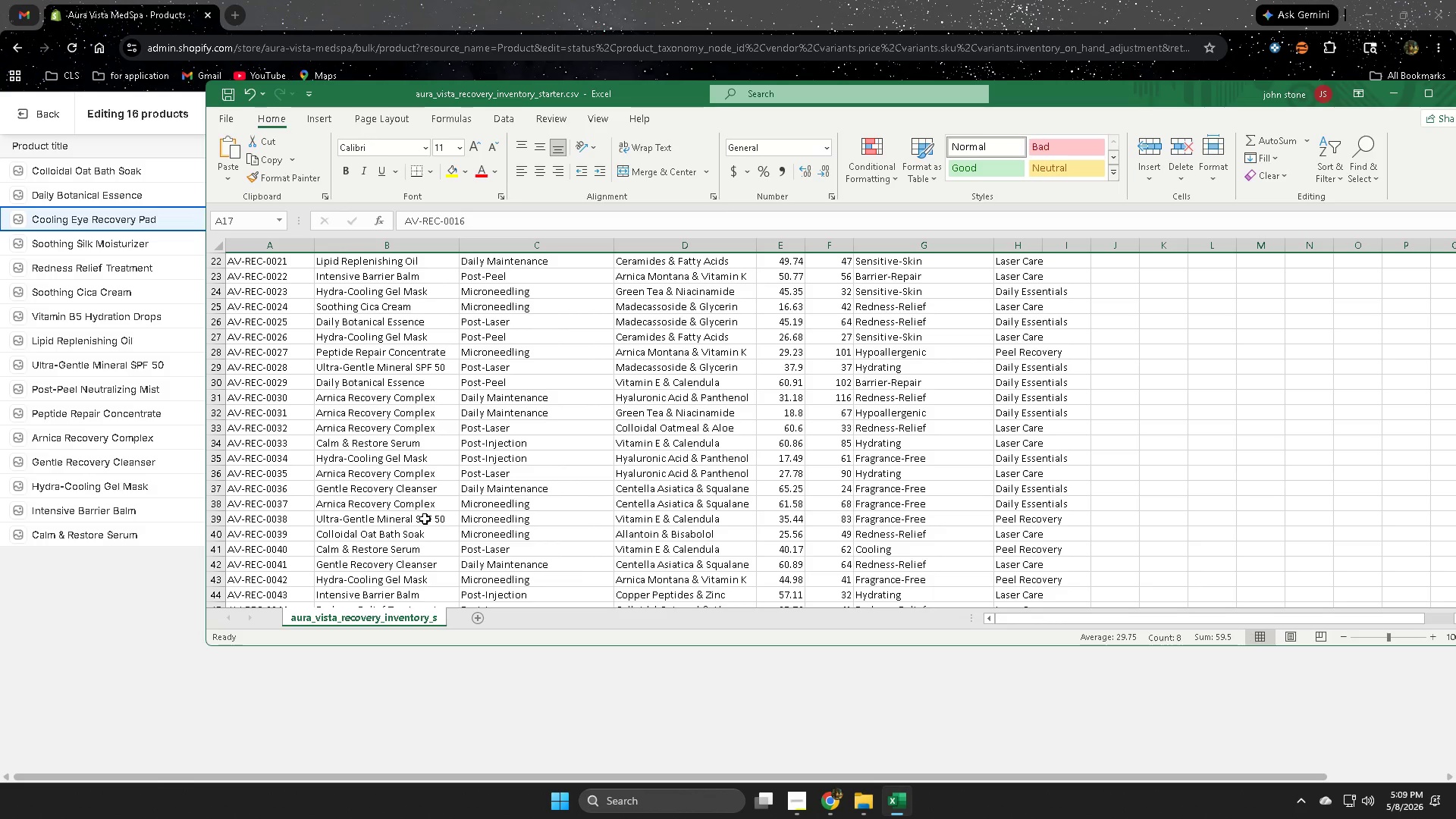 
scroll: coordinate [425, 519], scroll_direction: up, amount: 3.0
 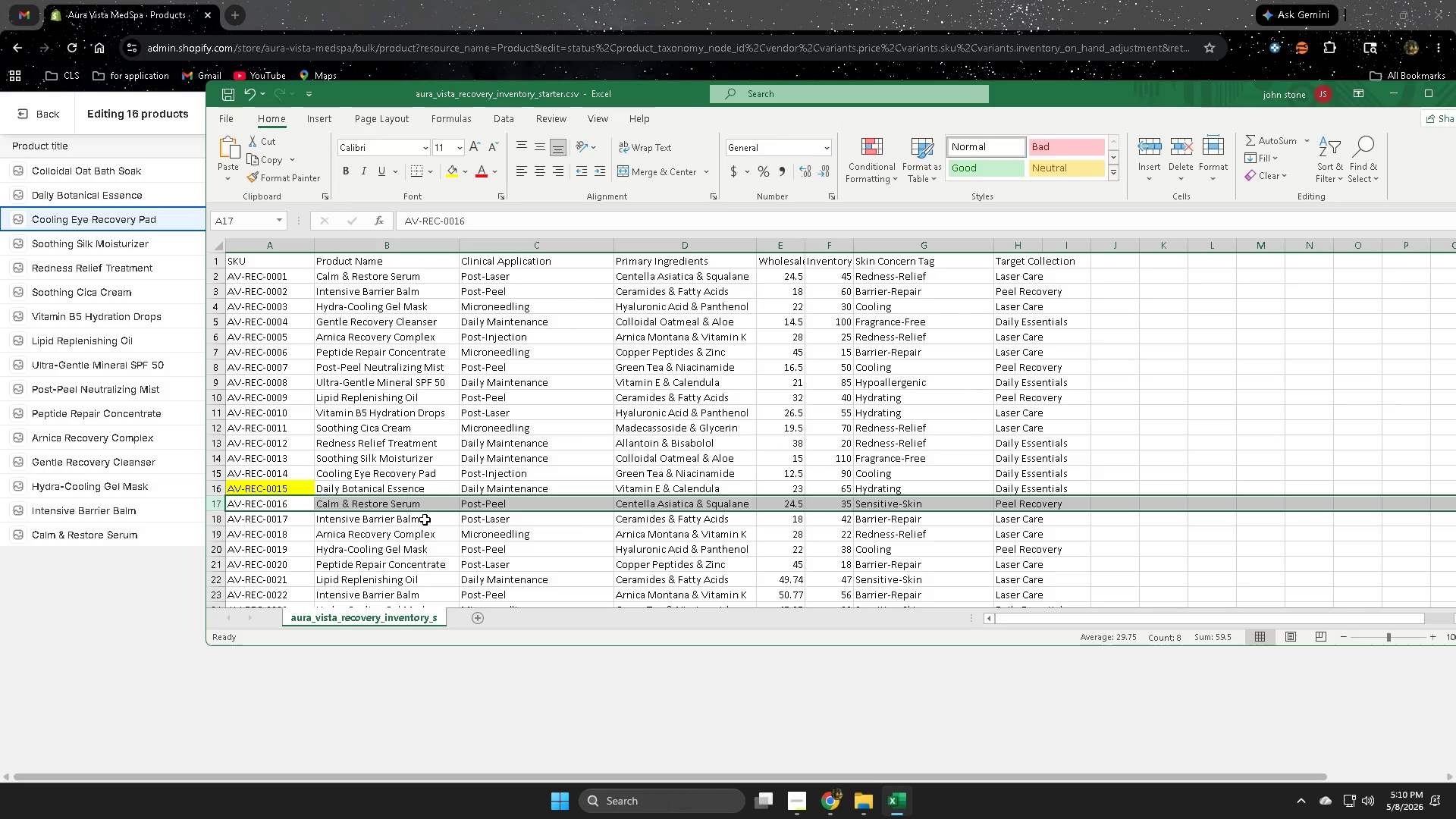 
scroll: coordinate [425, 520], scroll_direction: down, amount: 13.0
 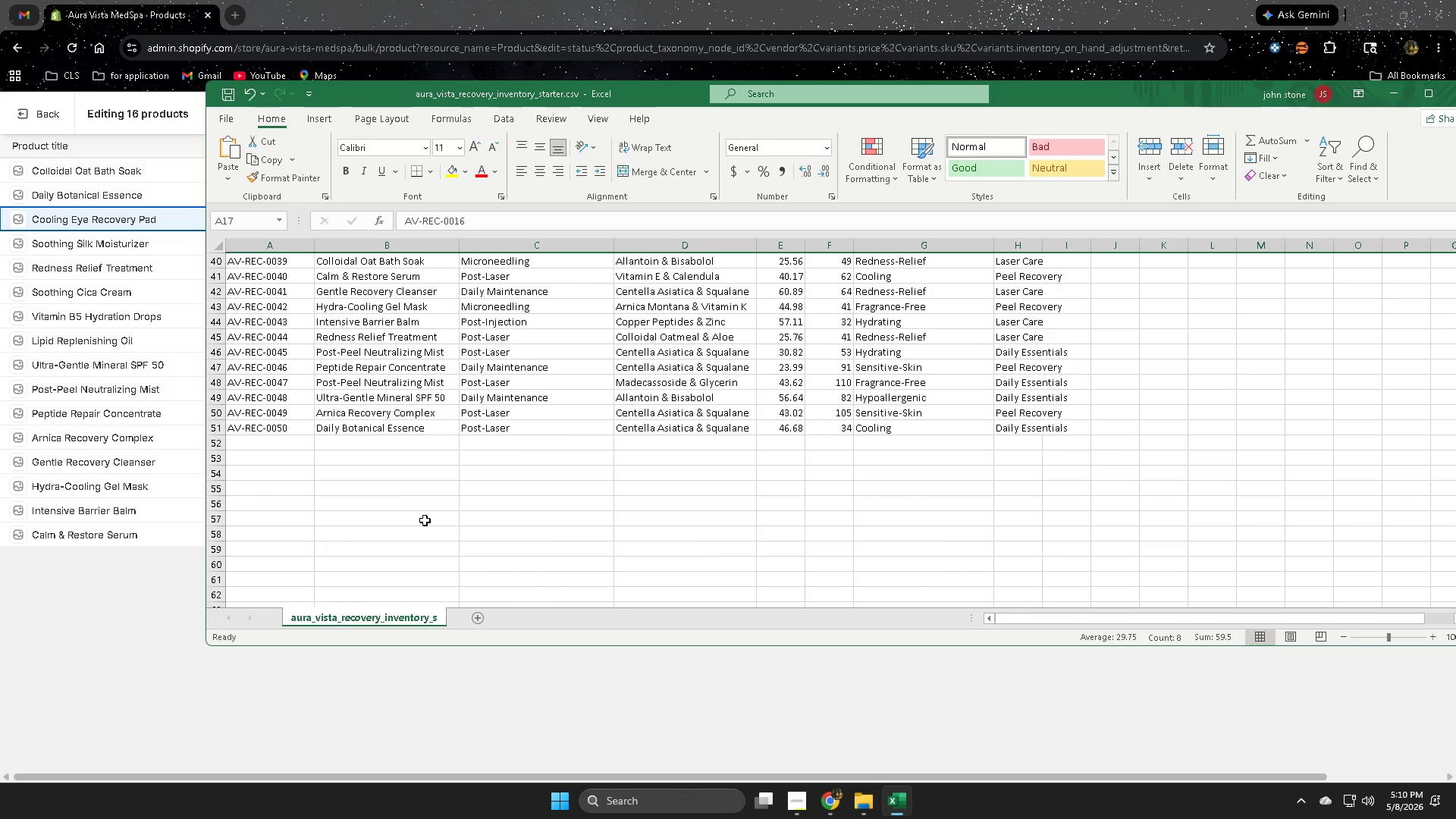 
scroll: coordinate [425, 524], scroll_direction: up, amount: 15.0
 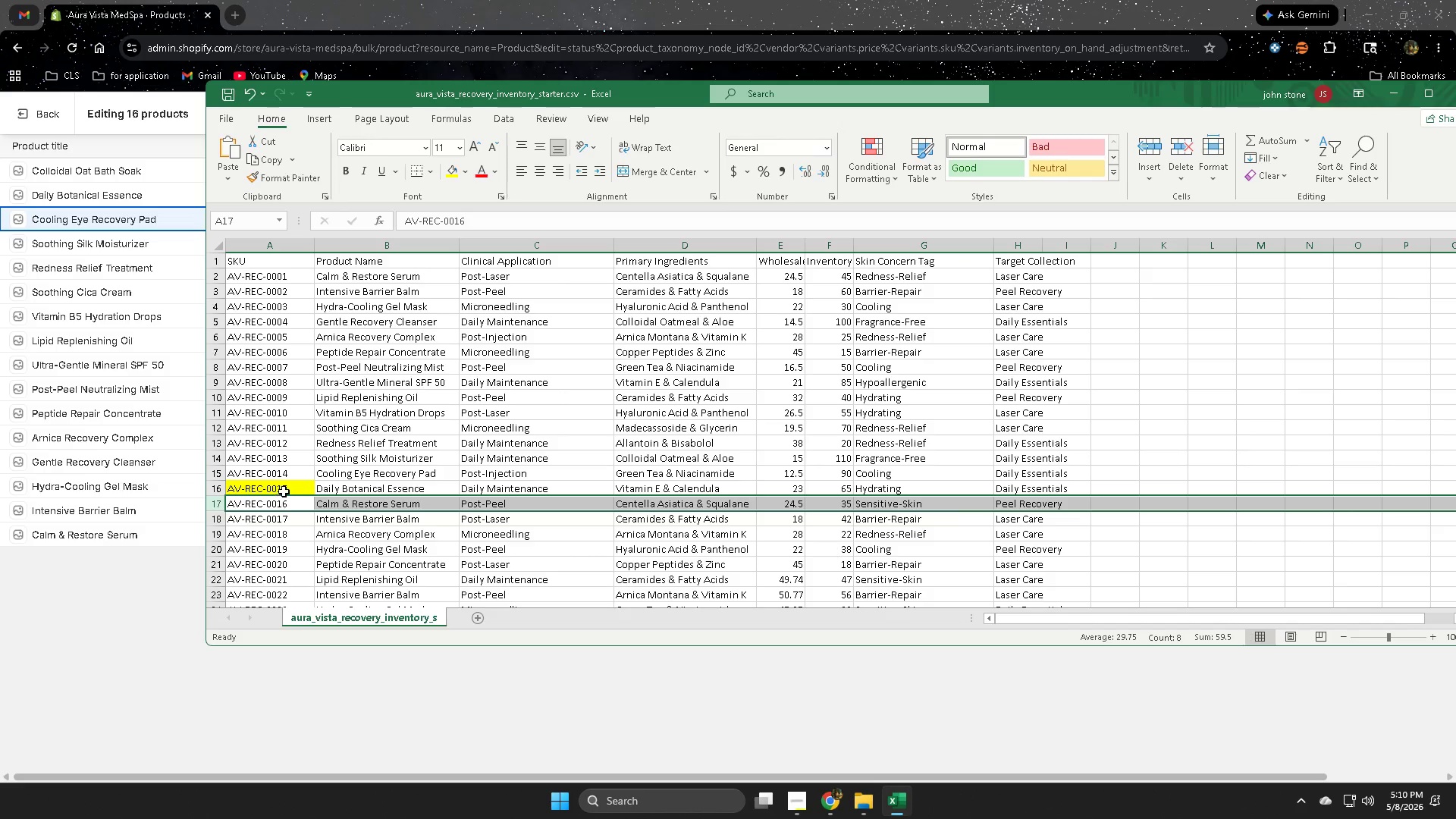 
left_click([286, 490])
 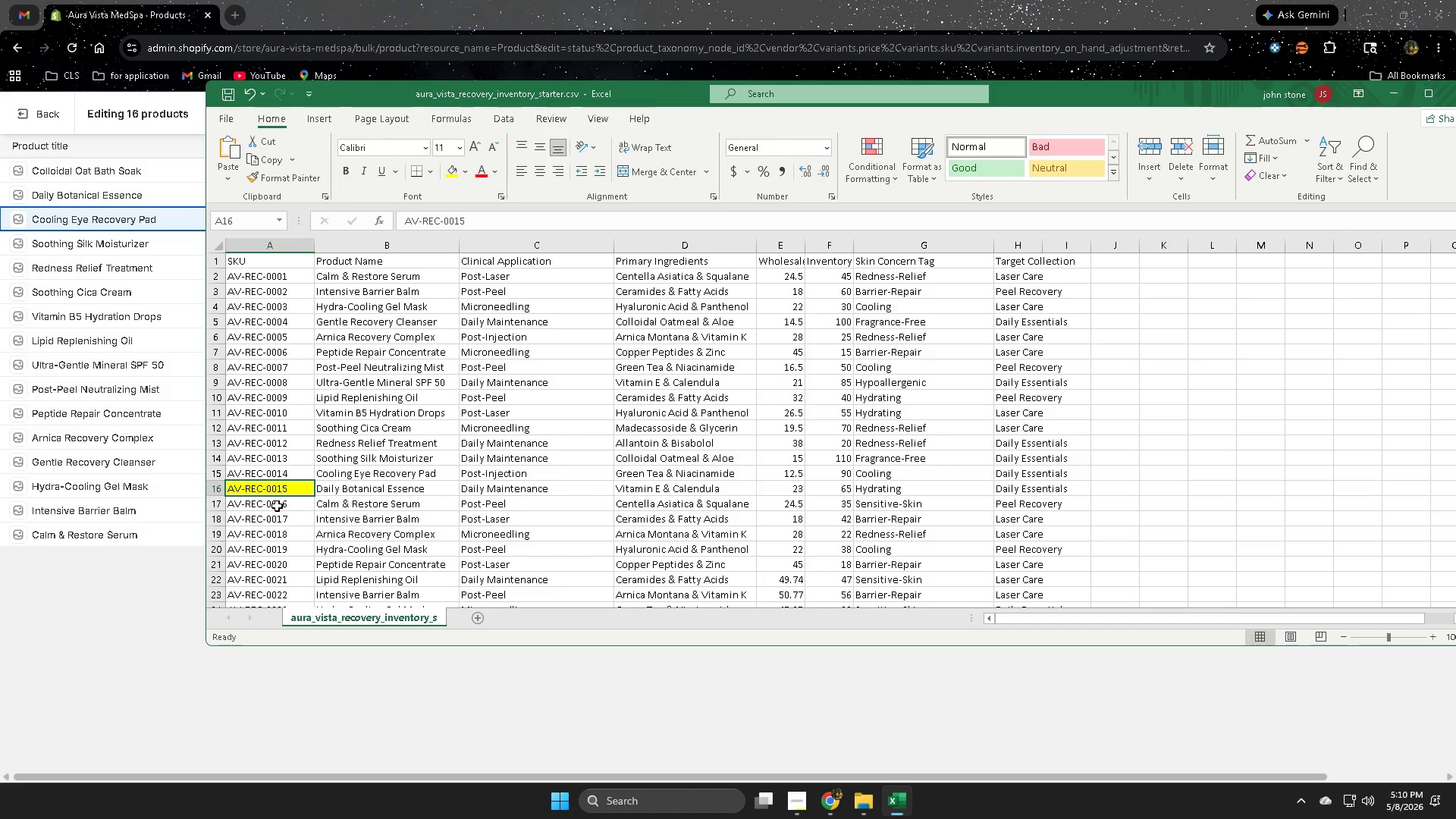 
left_click([277, 506])
 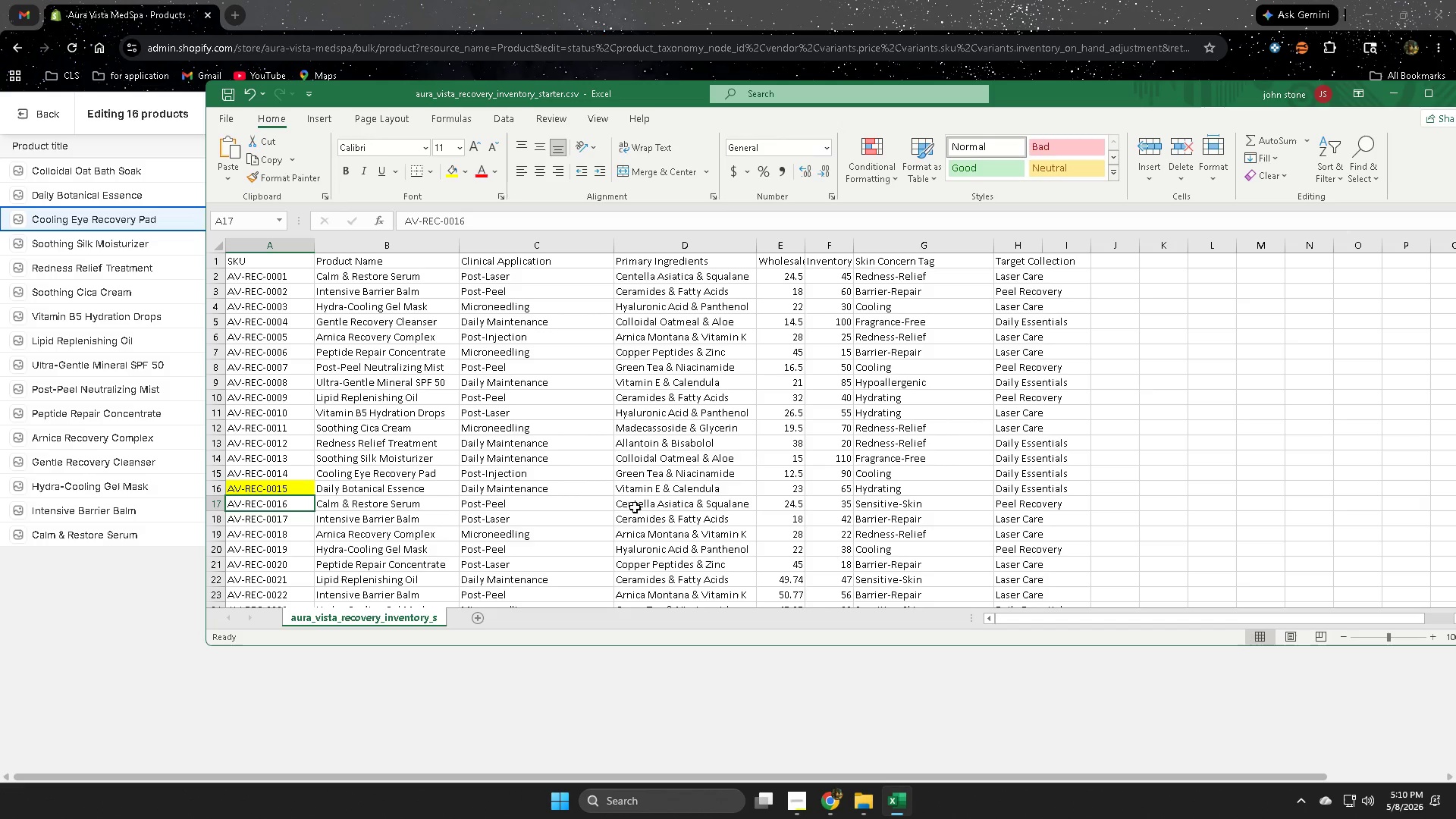 
double_click([635, 507])
 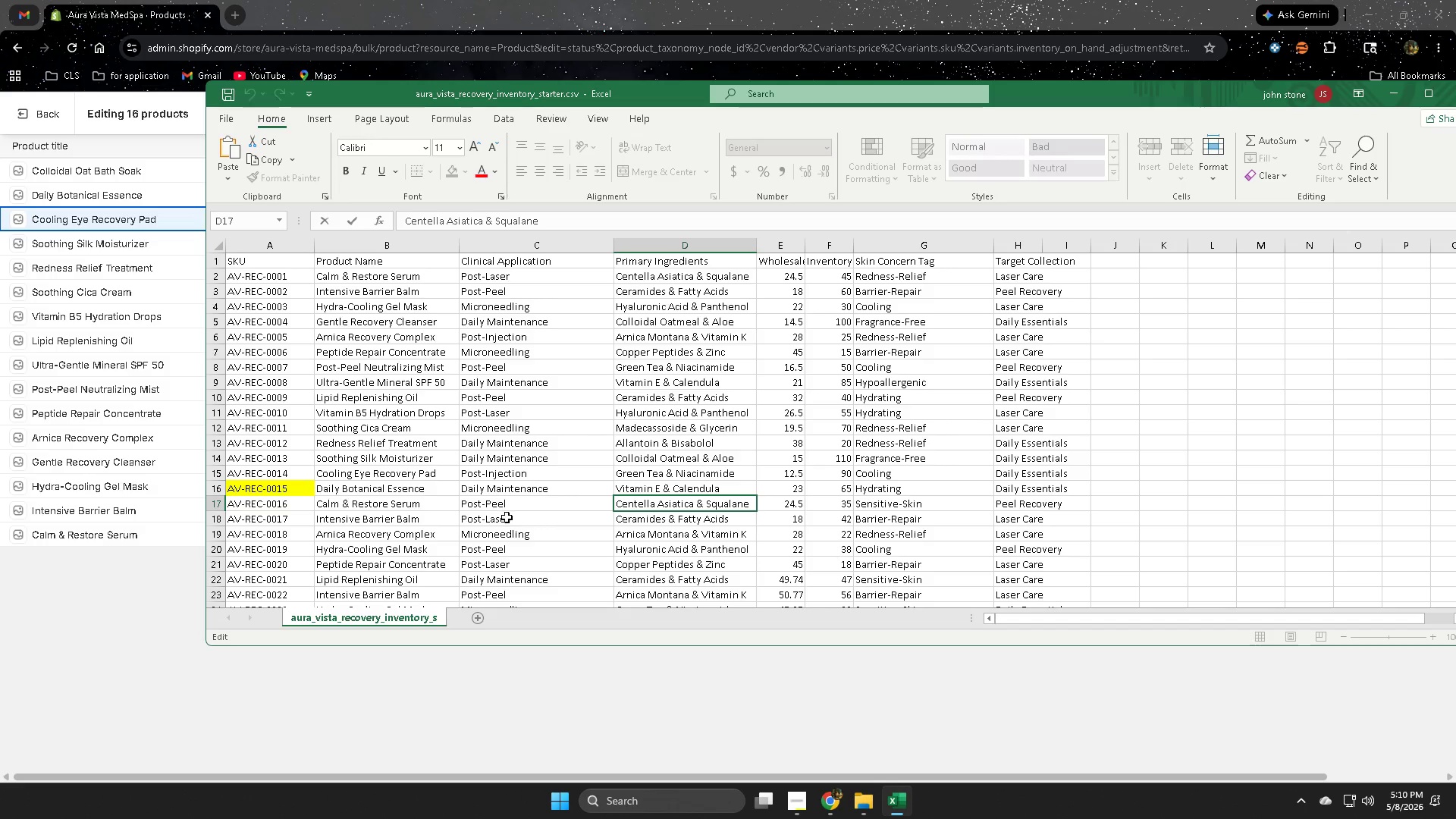 
left_click([306, 507])
 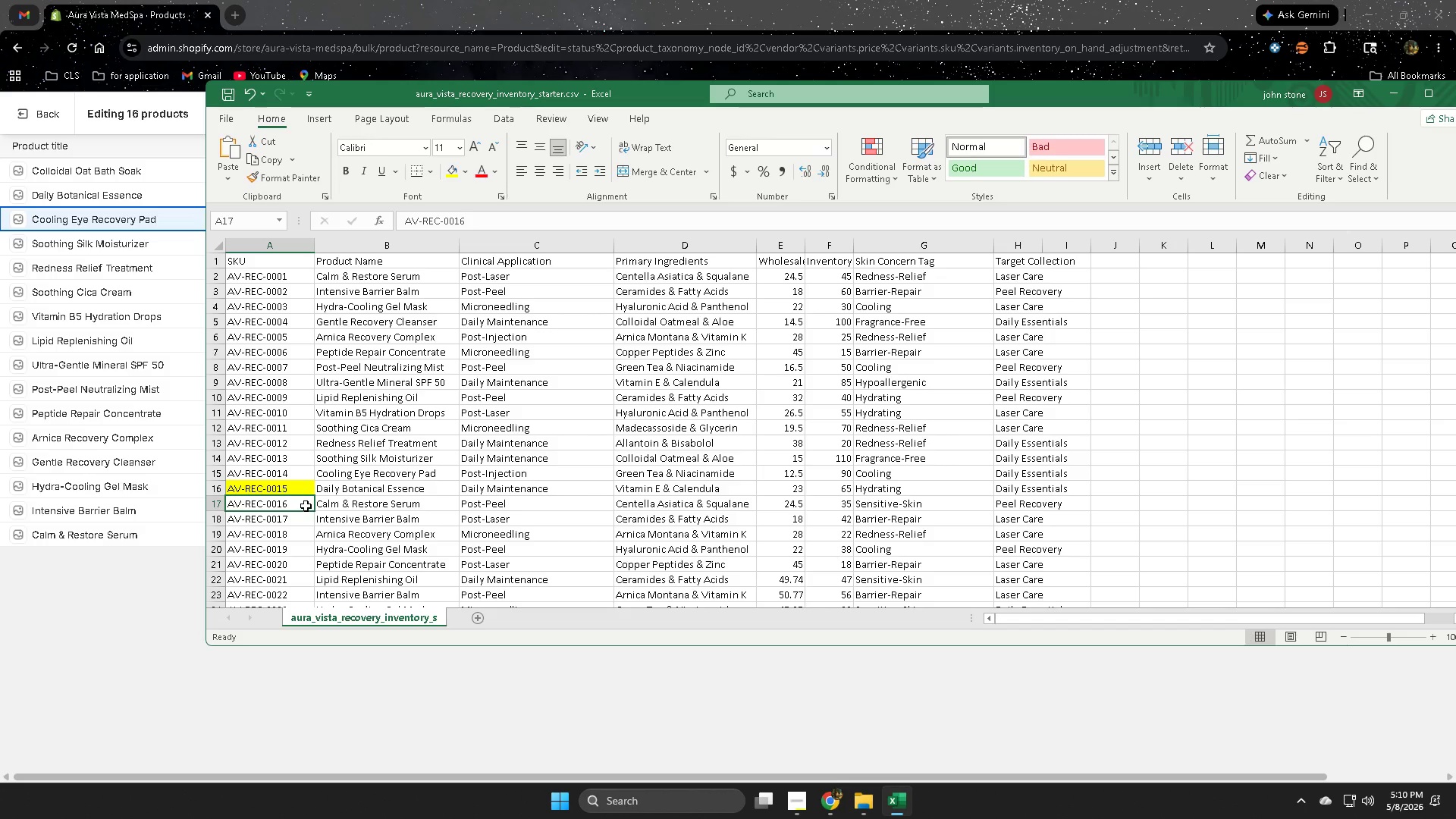 
scroll: coordinate [306, 506], scroll_direction: up, amount: 2.0
 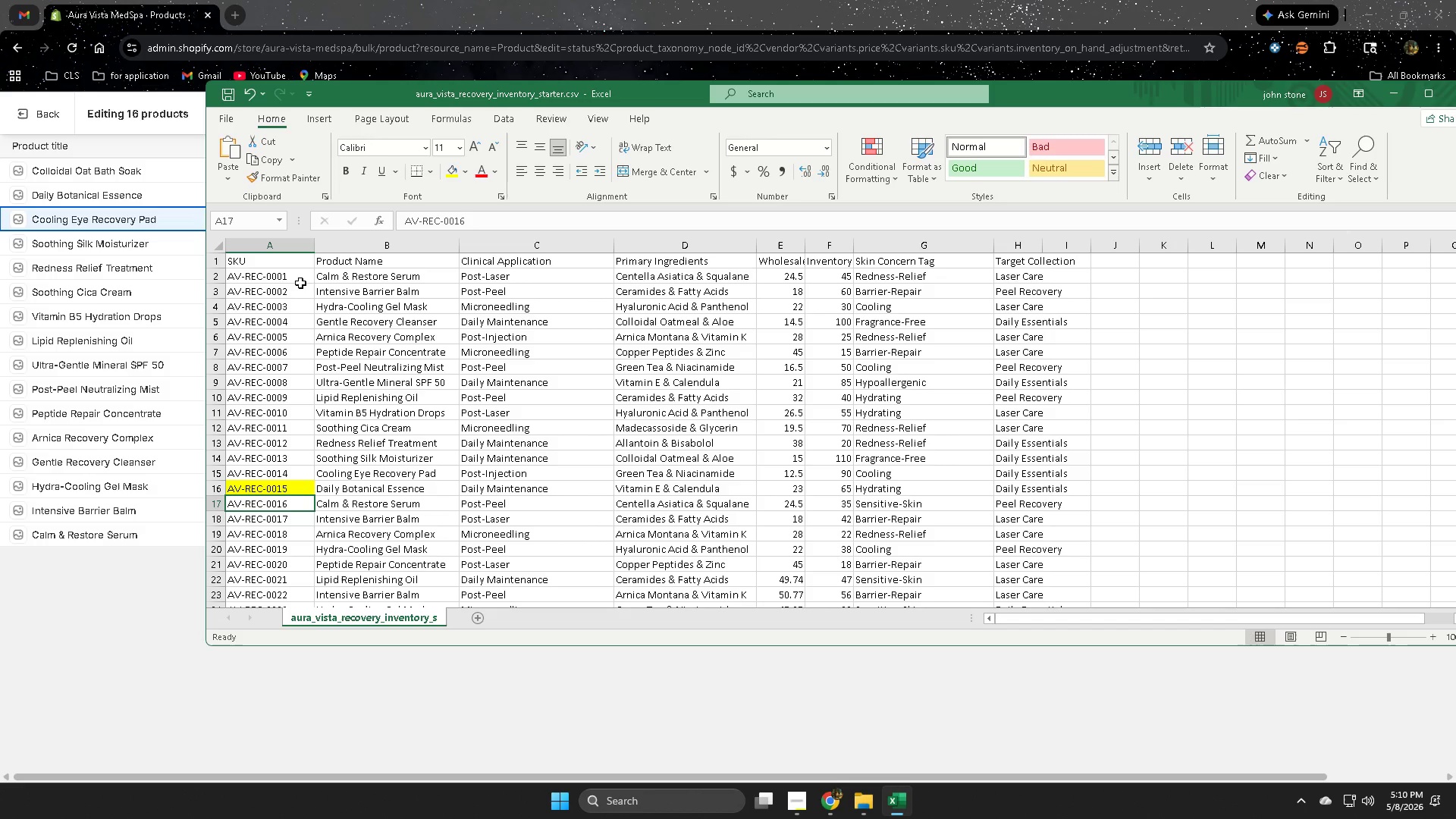 
left_click([300, 276])
 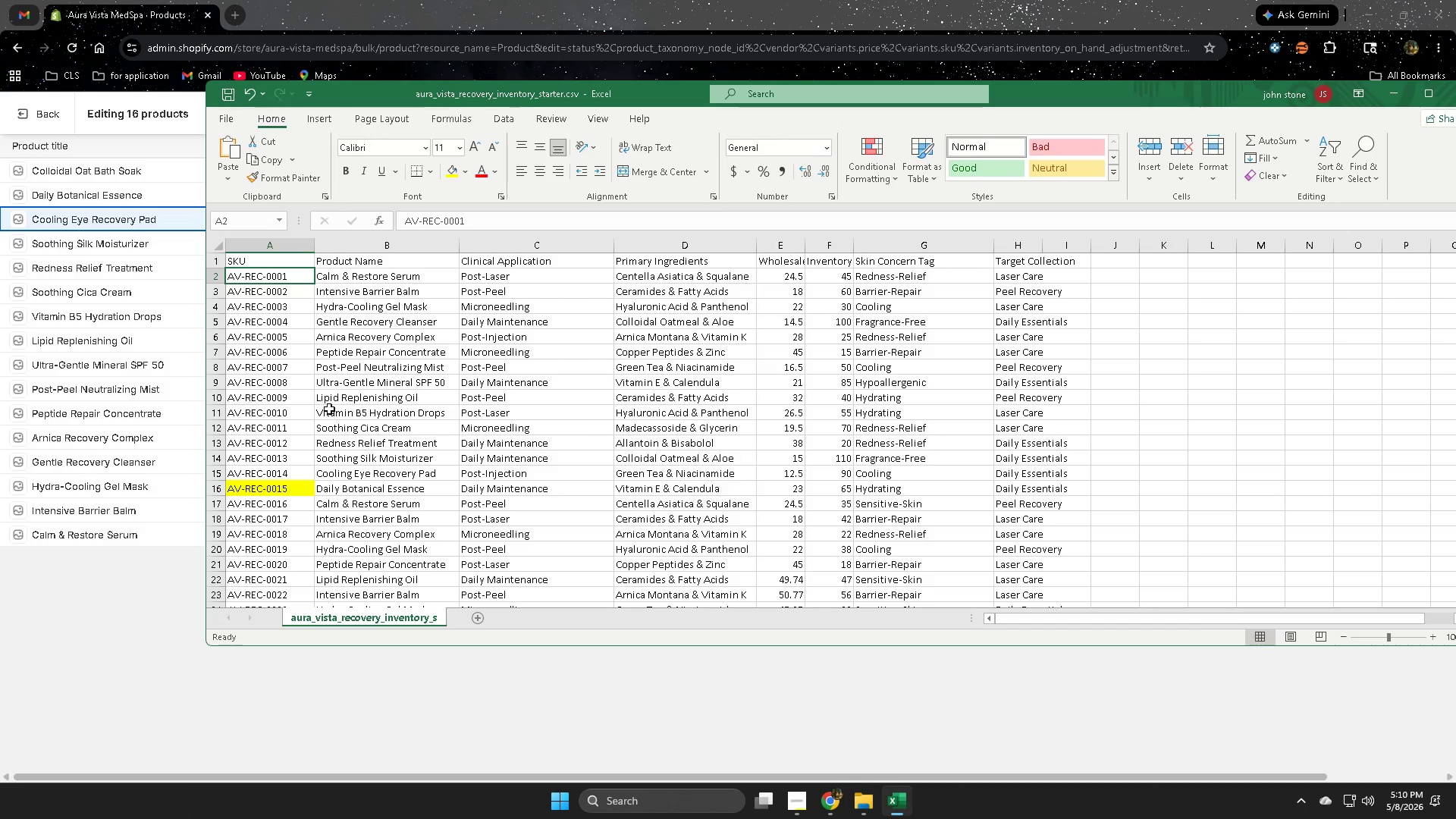 
double_click([328, 278])
 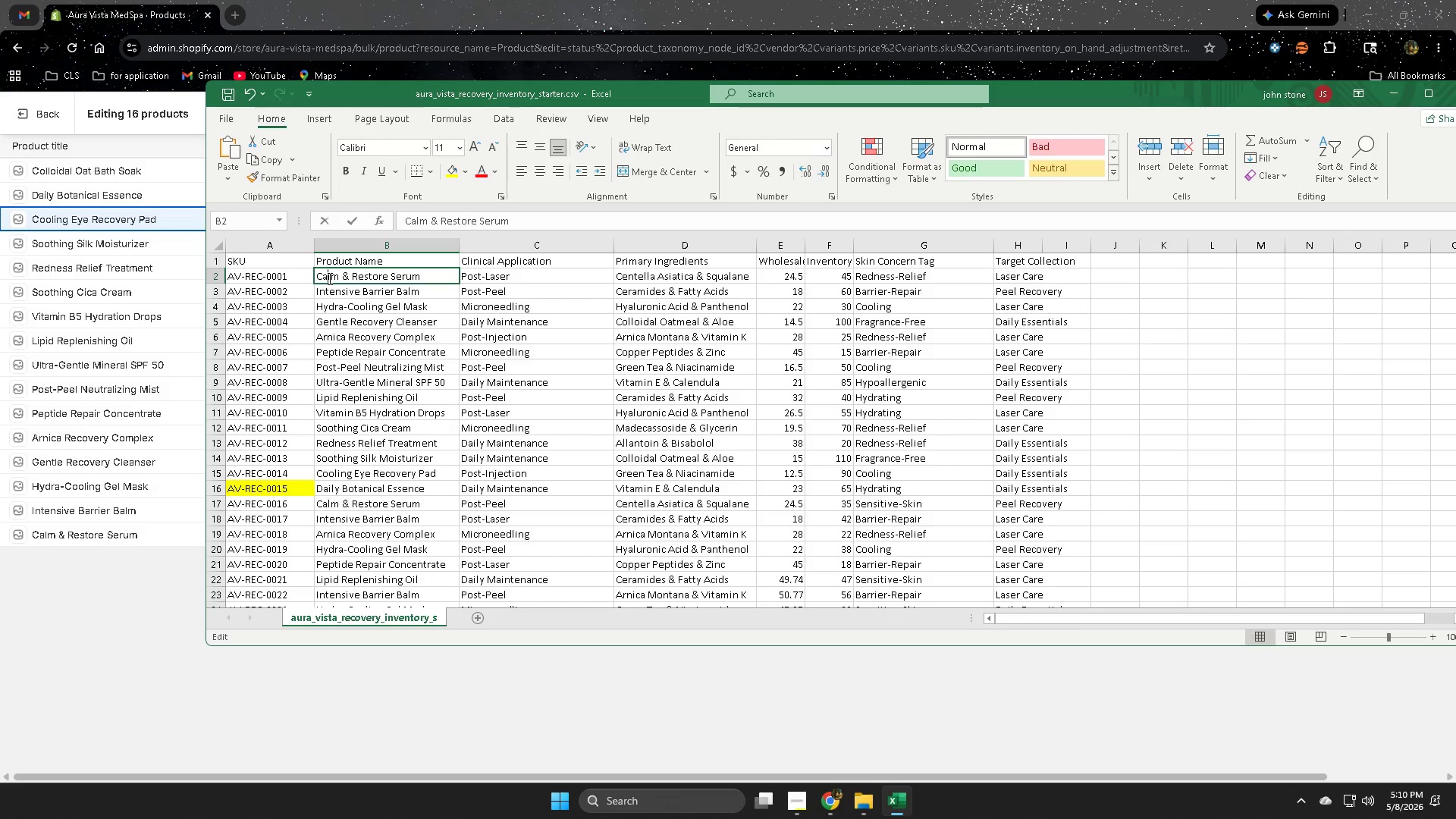 
triple_click([328, 278])
 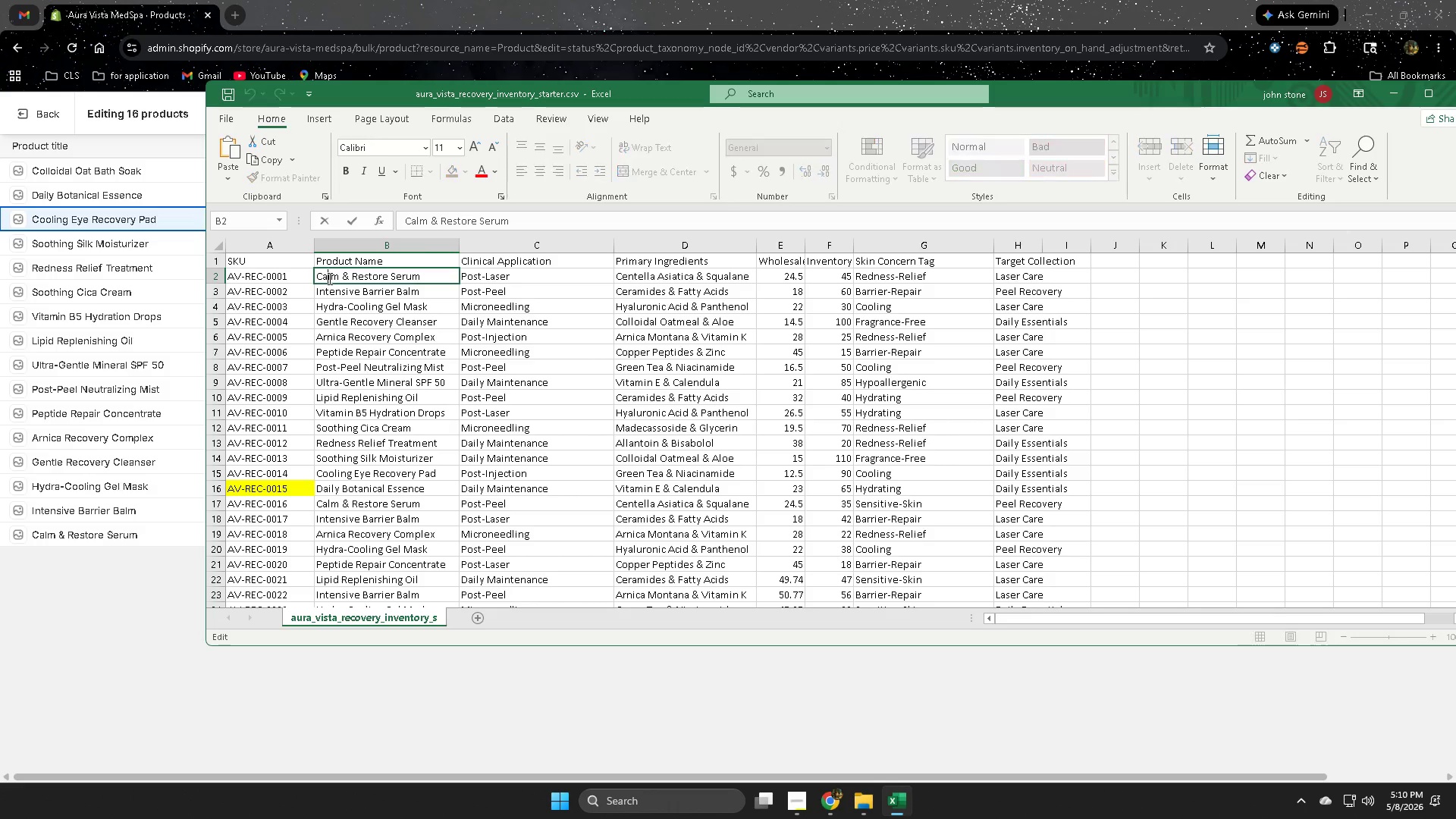 
triple_click([328, 278])
 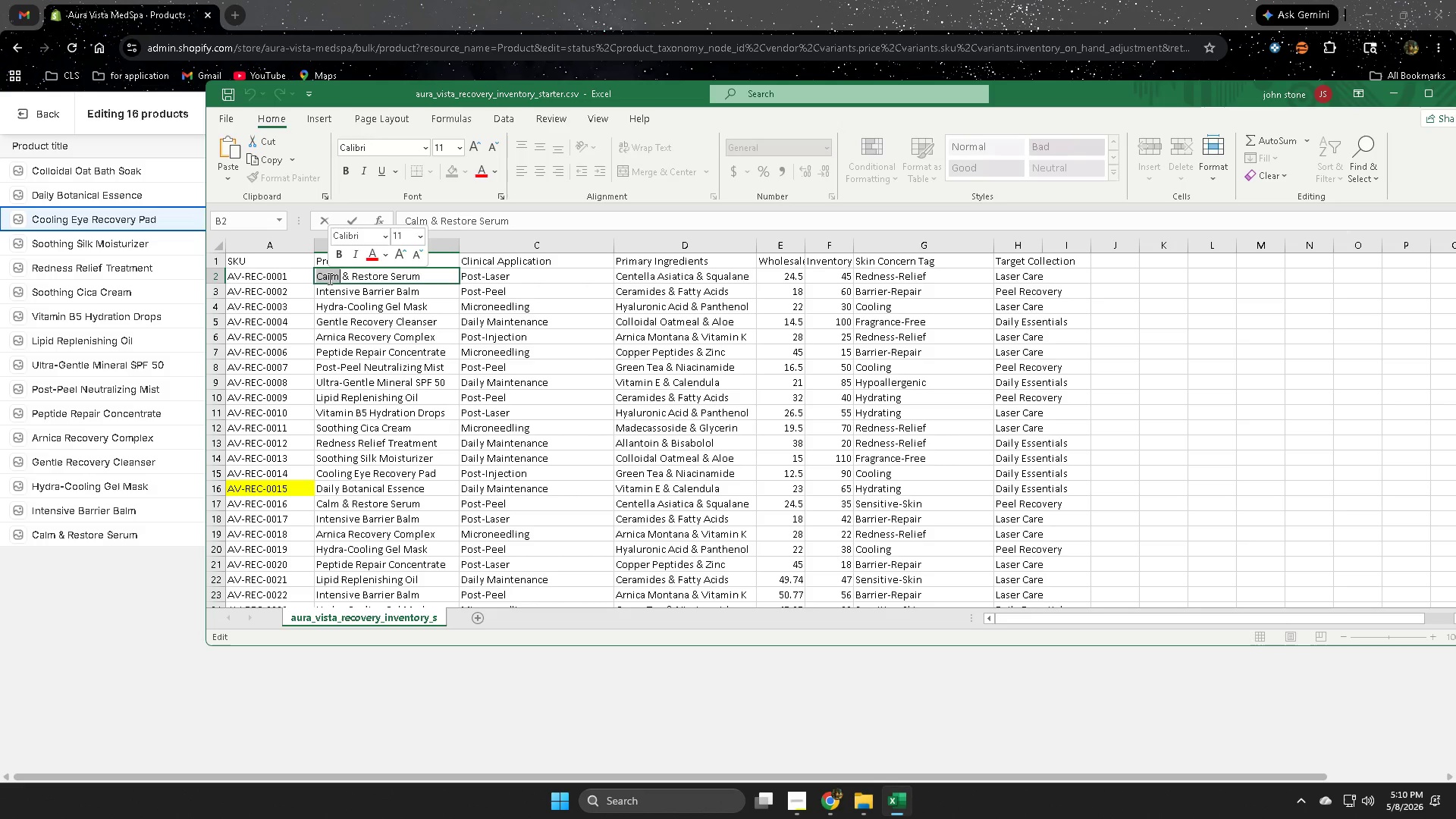 
triple_click([328, 278])
 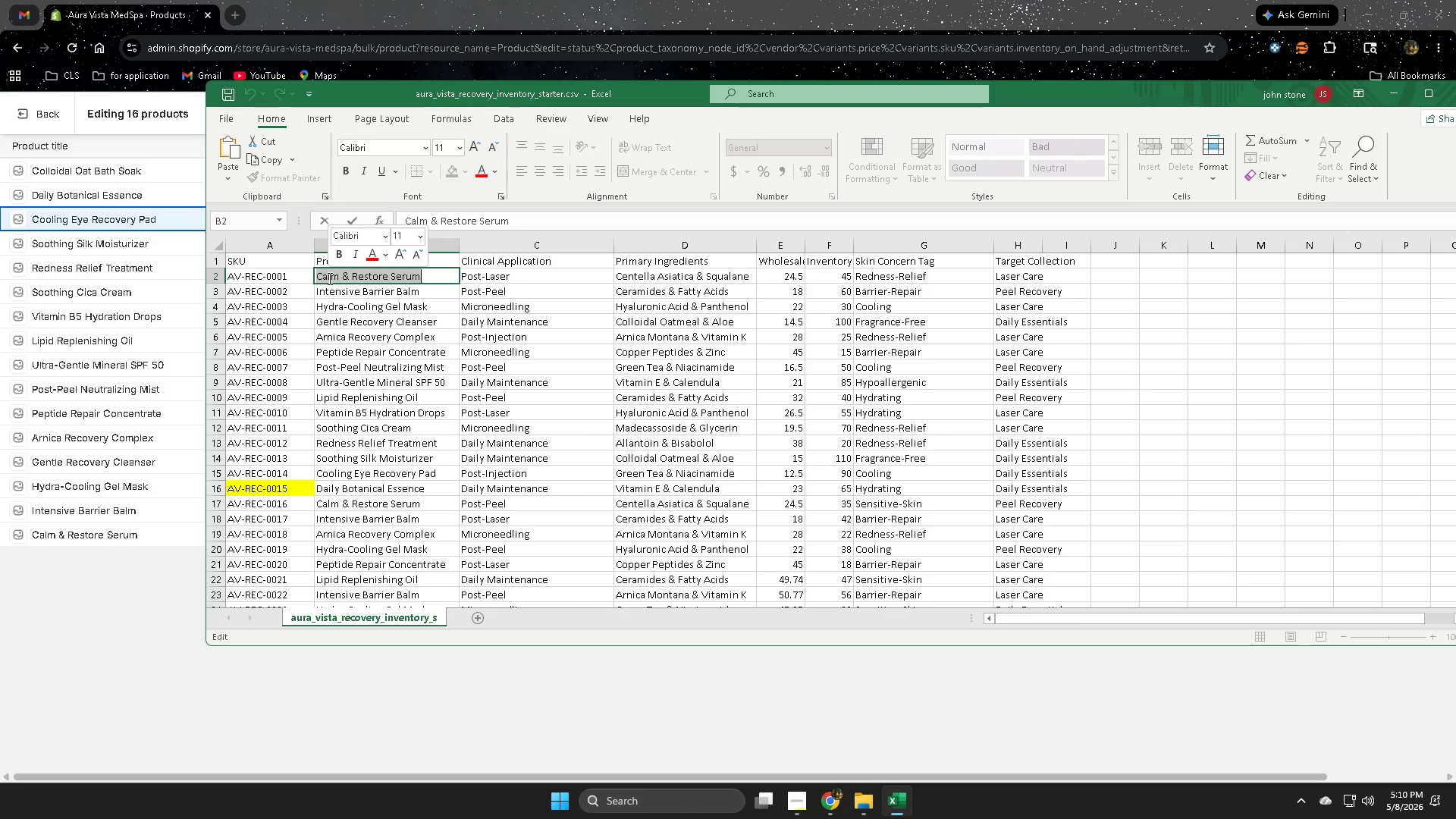 
key(Control+C)
 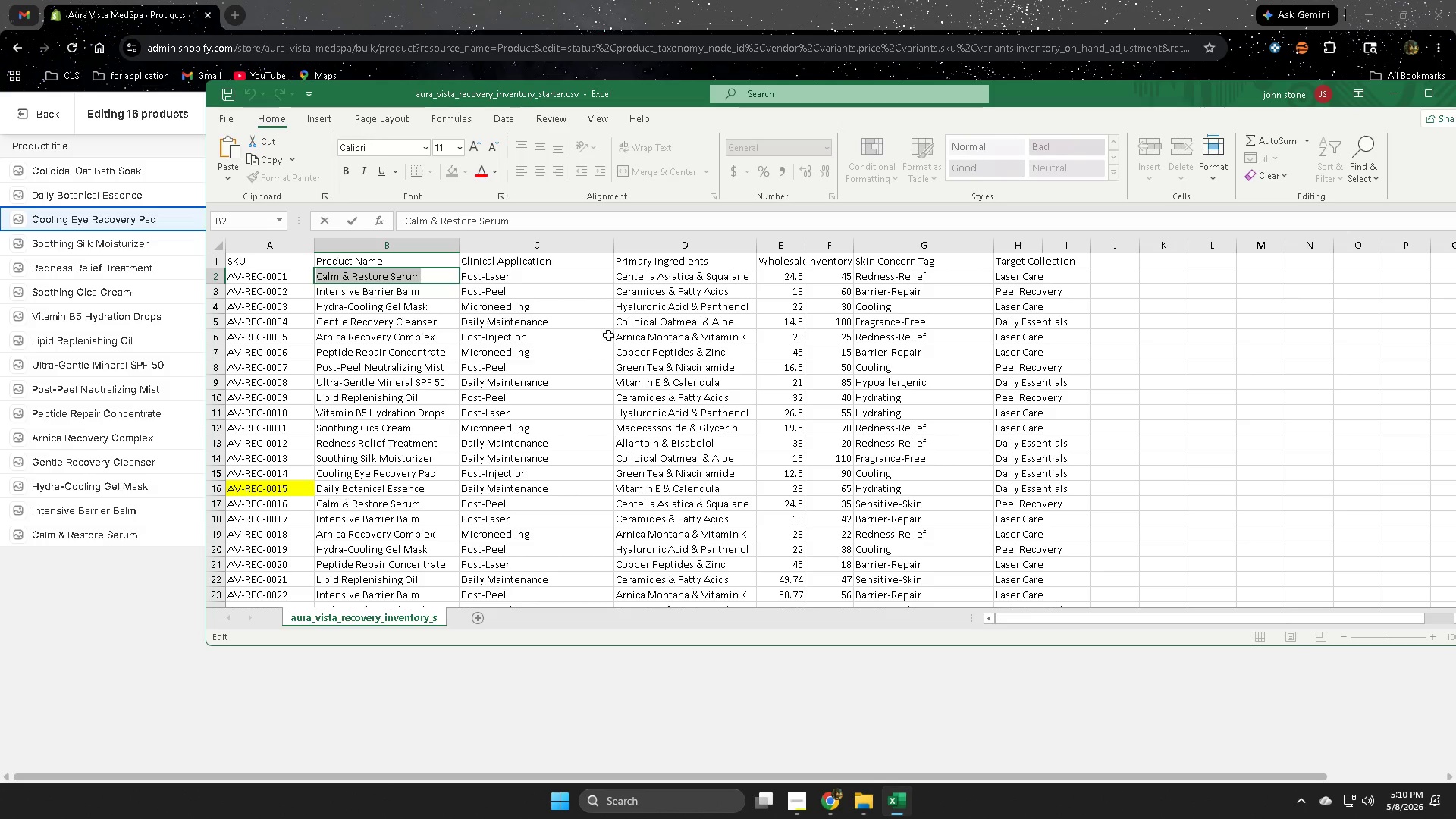 
hold_key(key=ControlLeft, duration=0.36)
 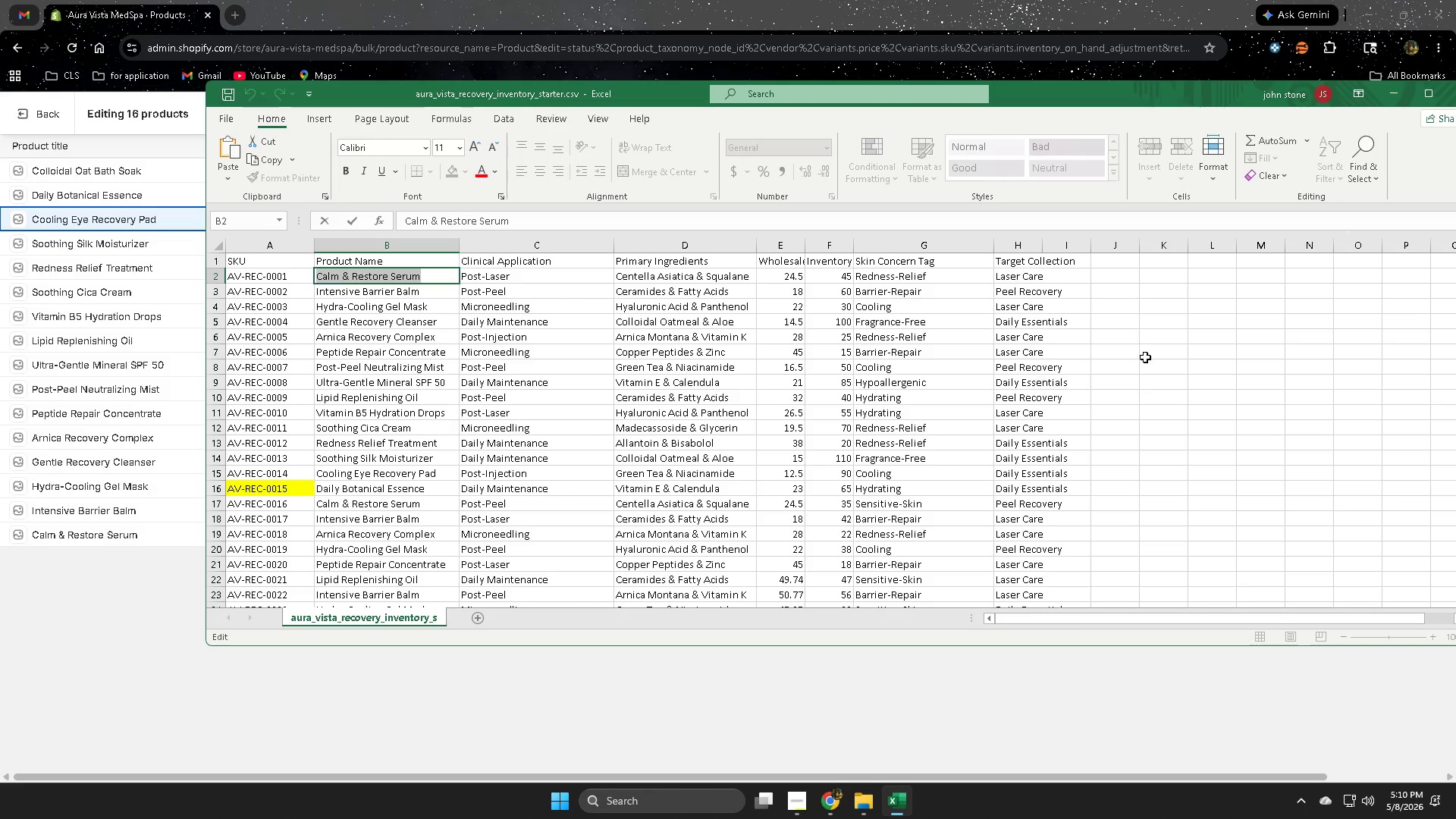 
left_click([1167, 334])
 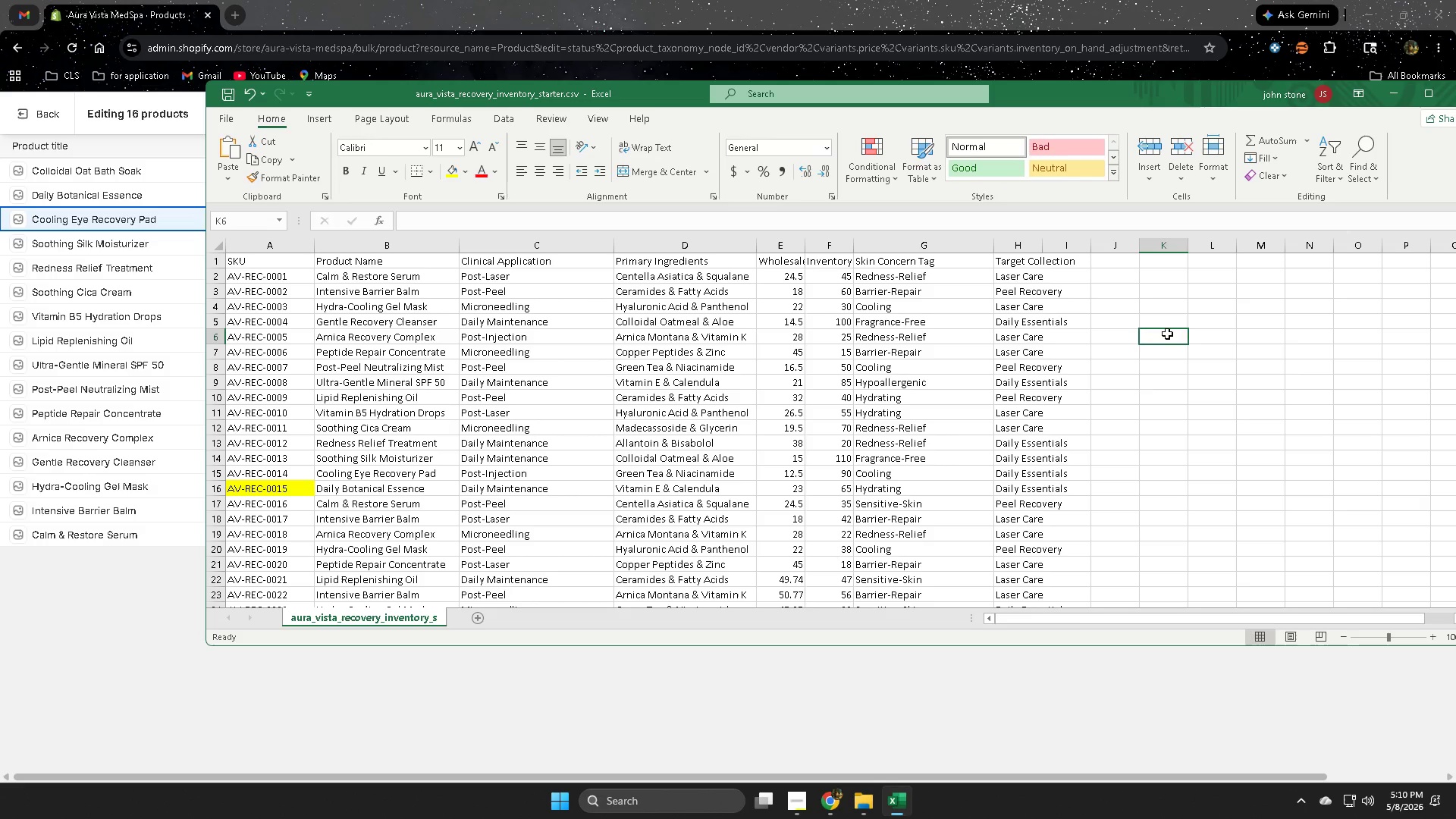 
key(Control+F)
 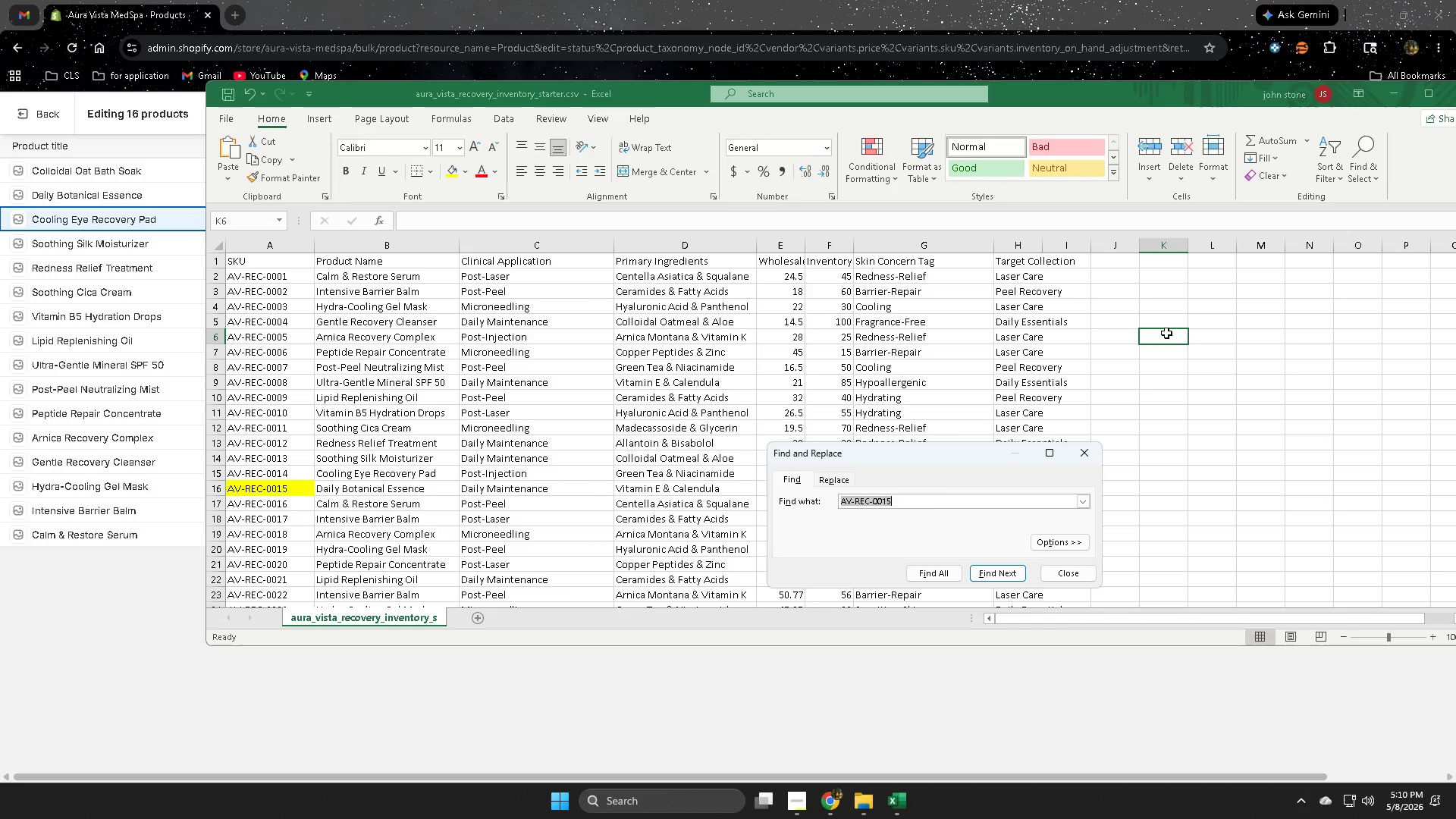 
key(Control+V)
 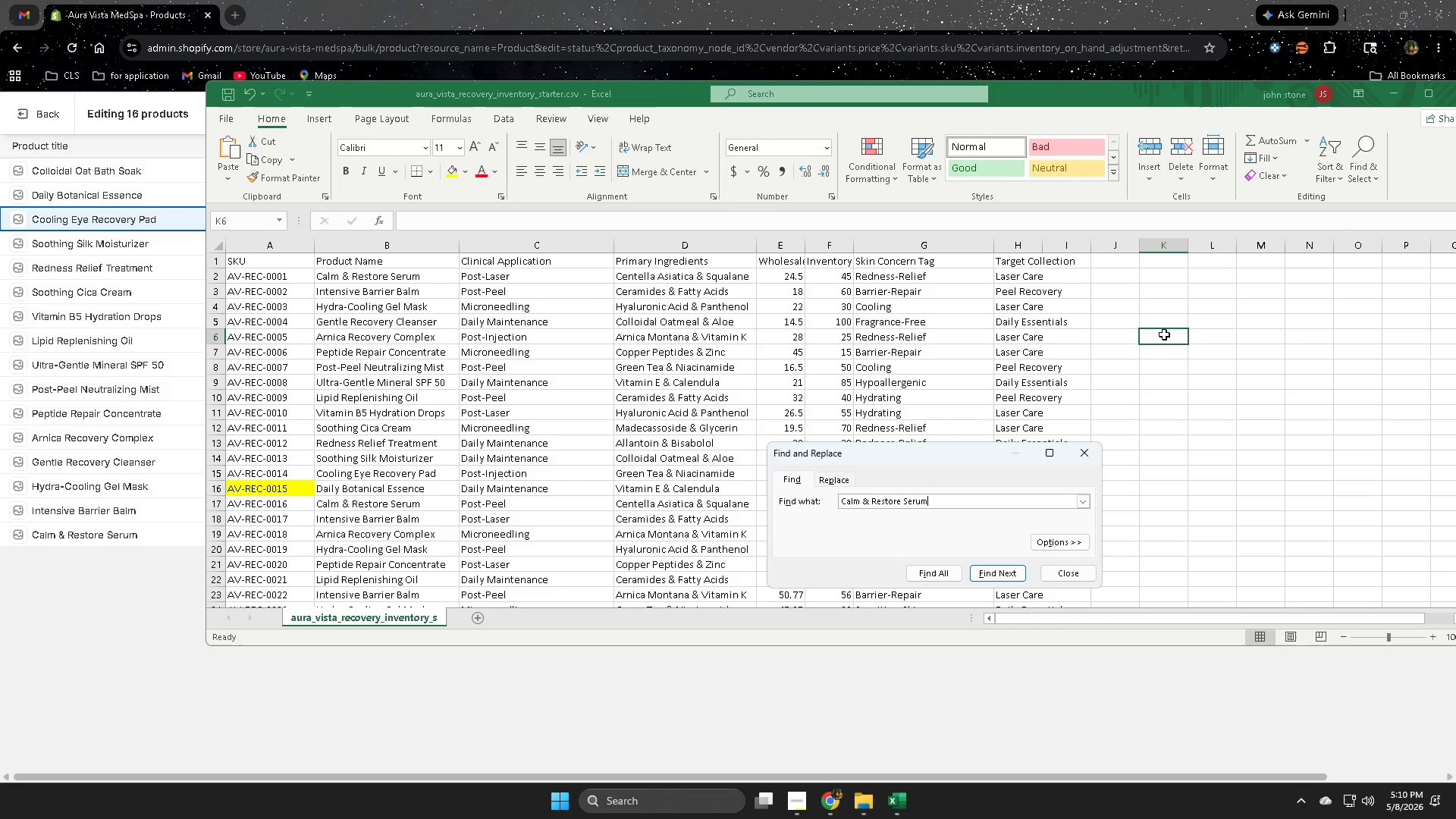 
key(Enter)
 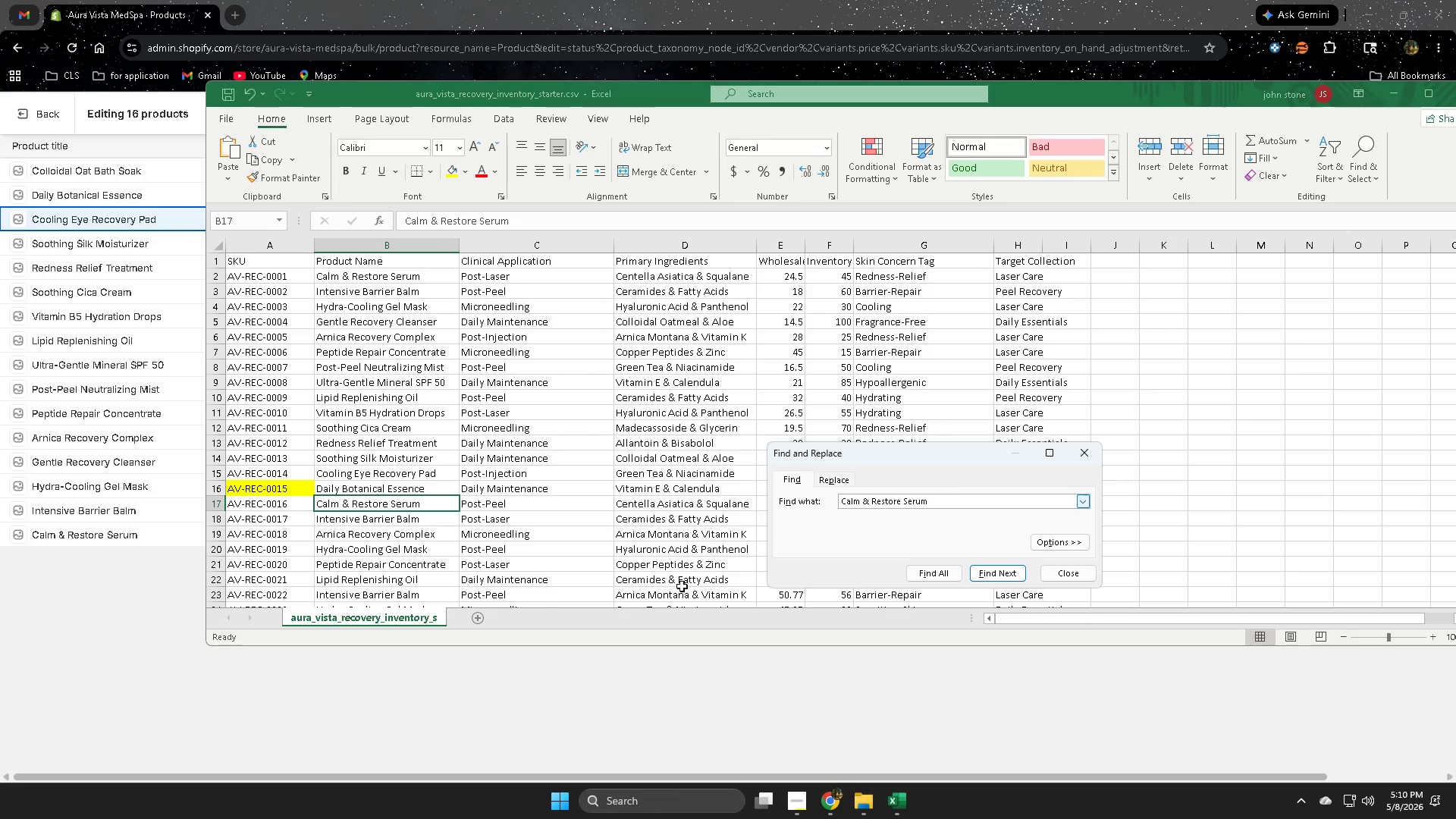 
scroll: coordinate [551, 386], scroll_direction: none, amount: 0.0
 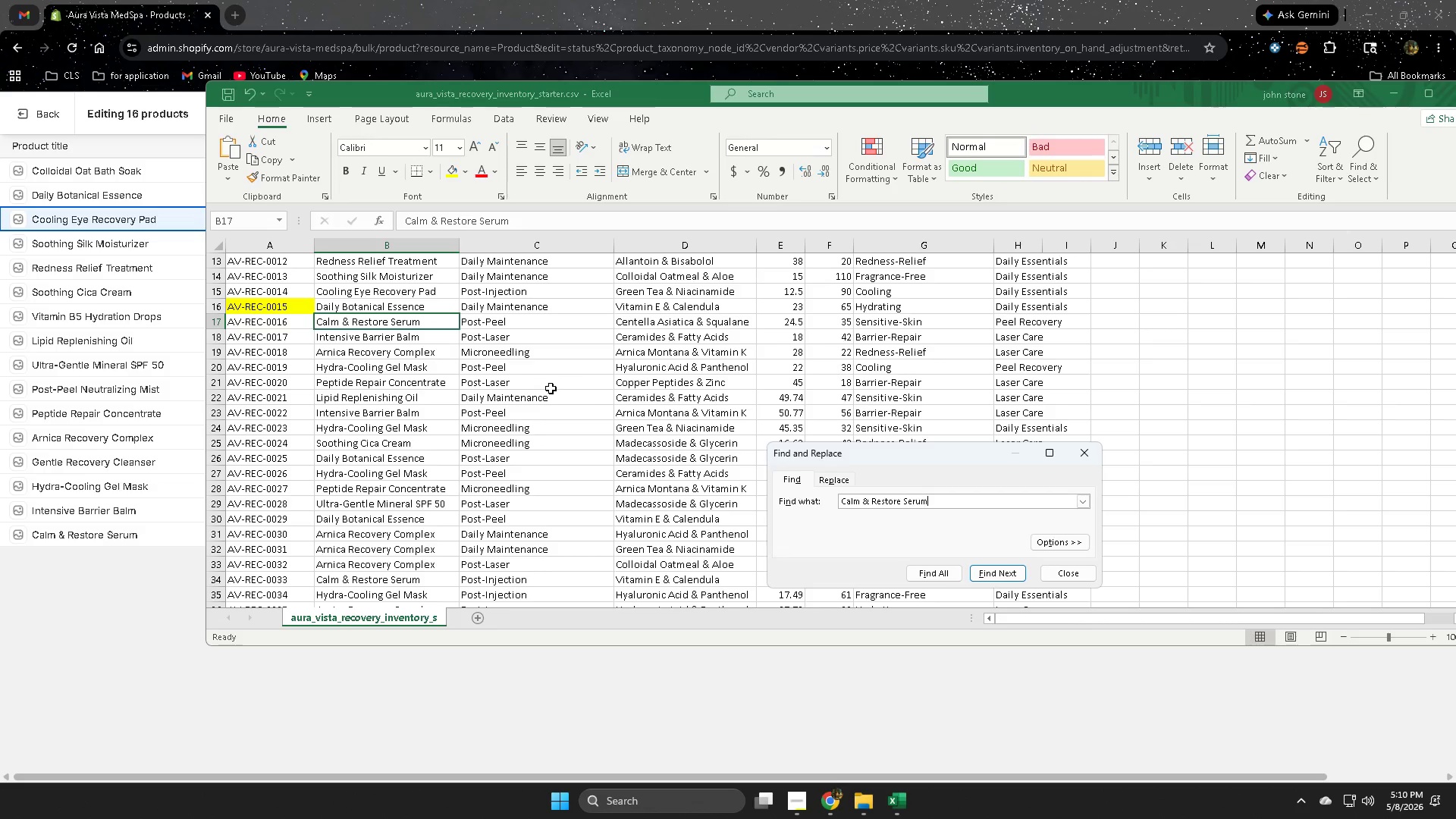 
scroll: coordinate [438, 520], scroll_direction: down, amount: 3.0
 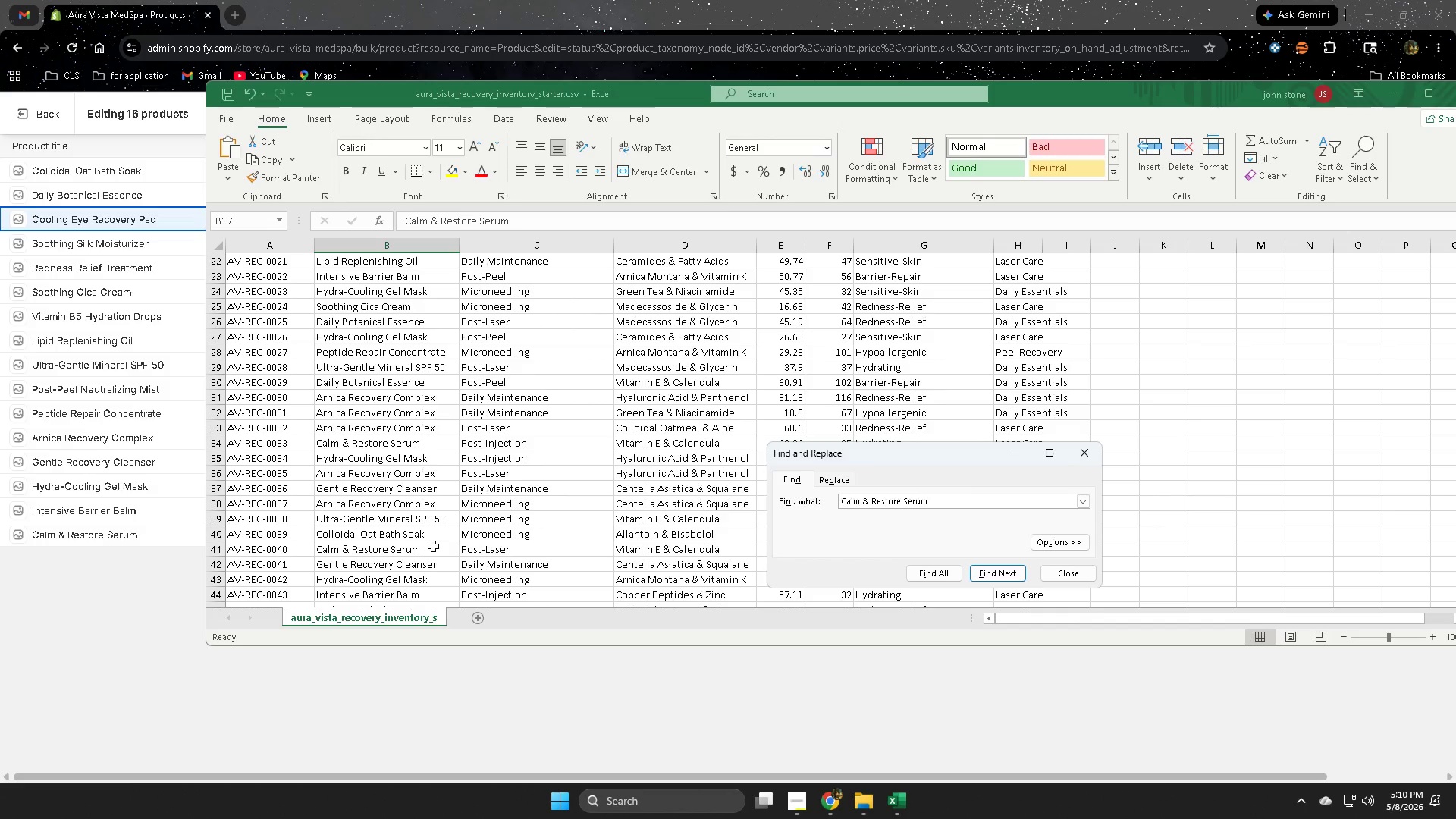 
scroll: coordinate [433, 546], scroll_direction: none, amount: 0.0
 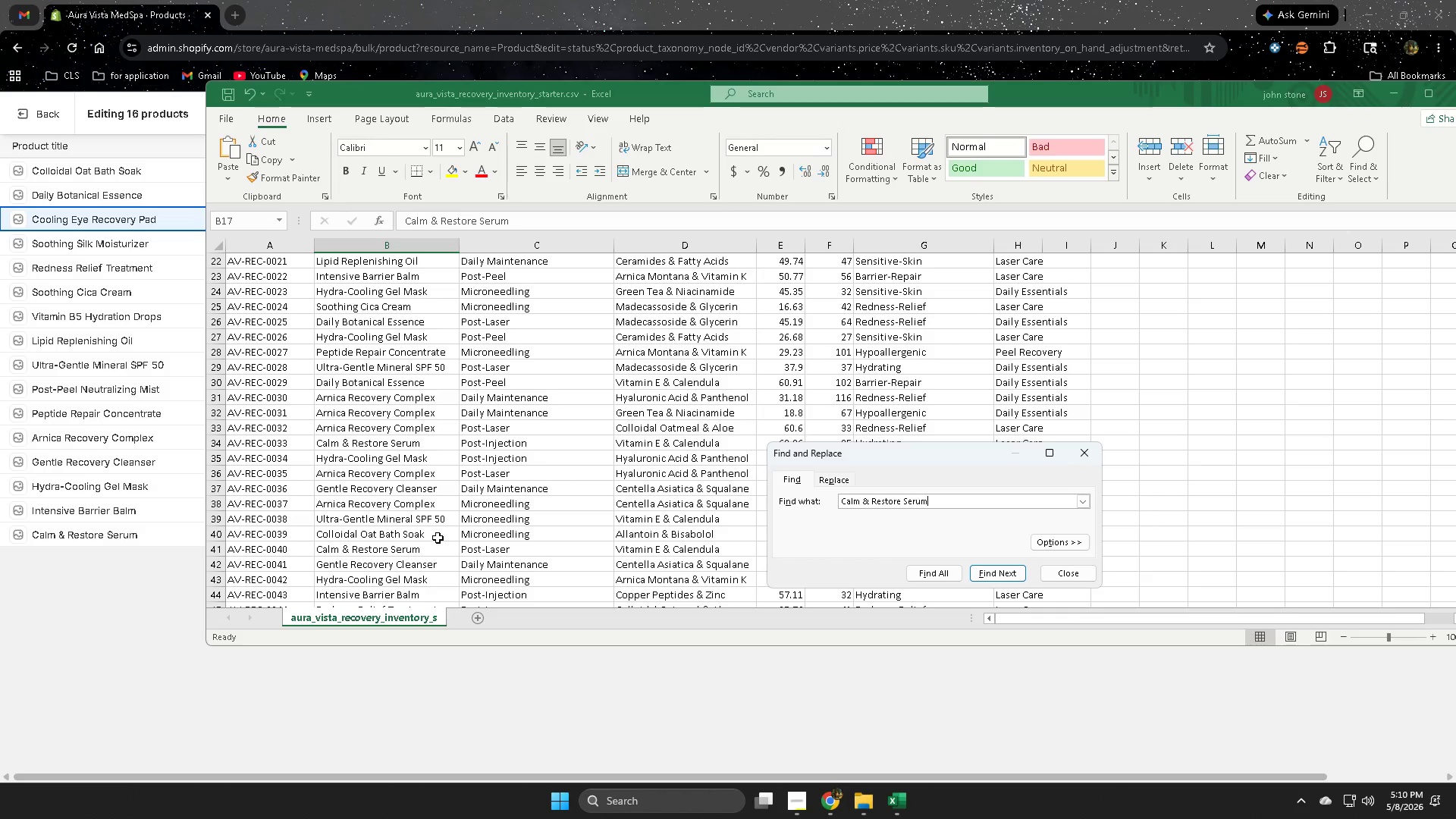 
scroll: coordinate [441, 554], scroll_direction: down, amount: 2.0
 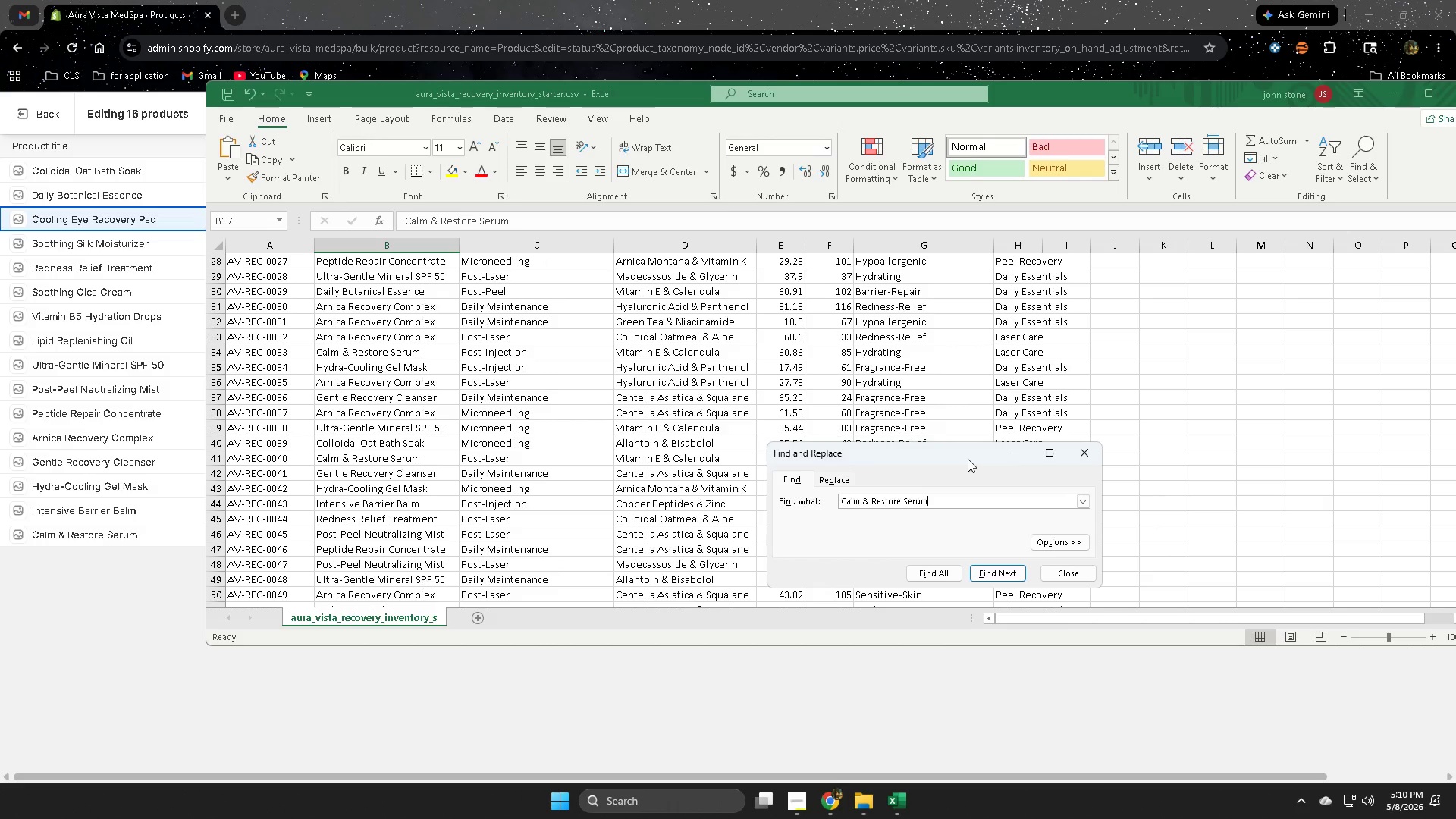 
left_click_drag(start_coordinate=[947, 449], to_coordinate=[1186, 502])
 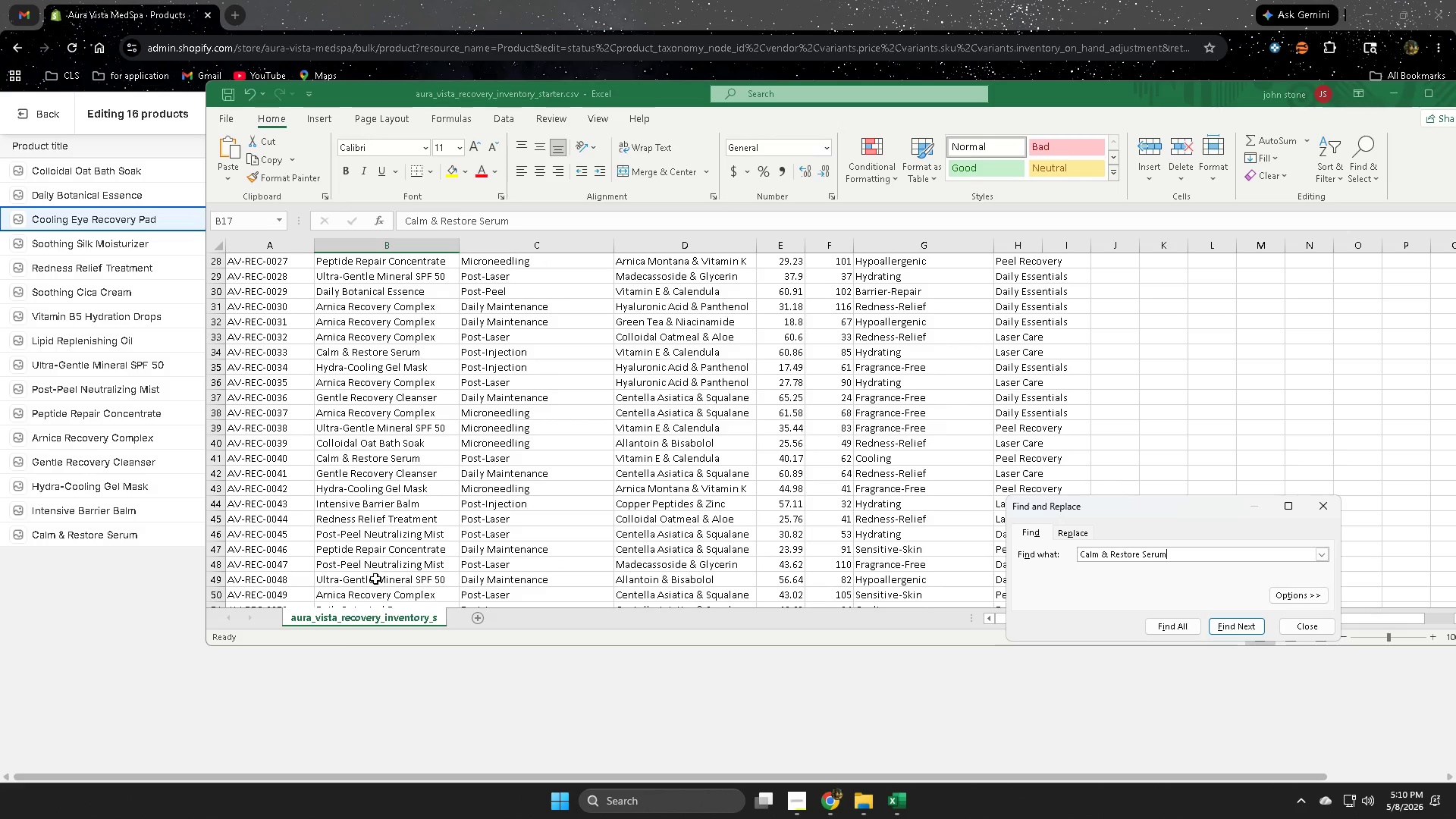 
wait(6.66)
 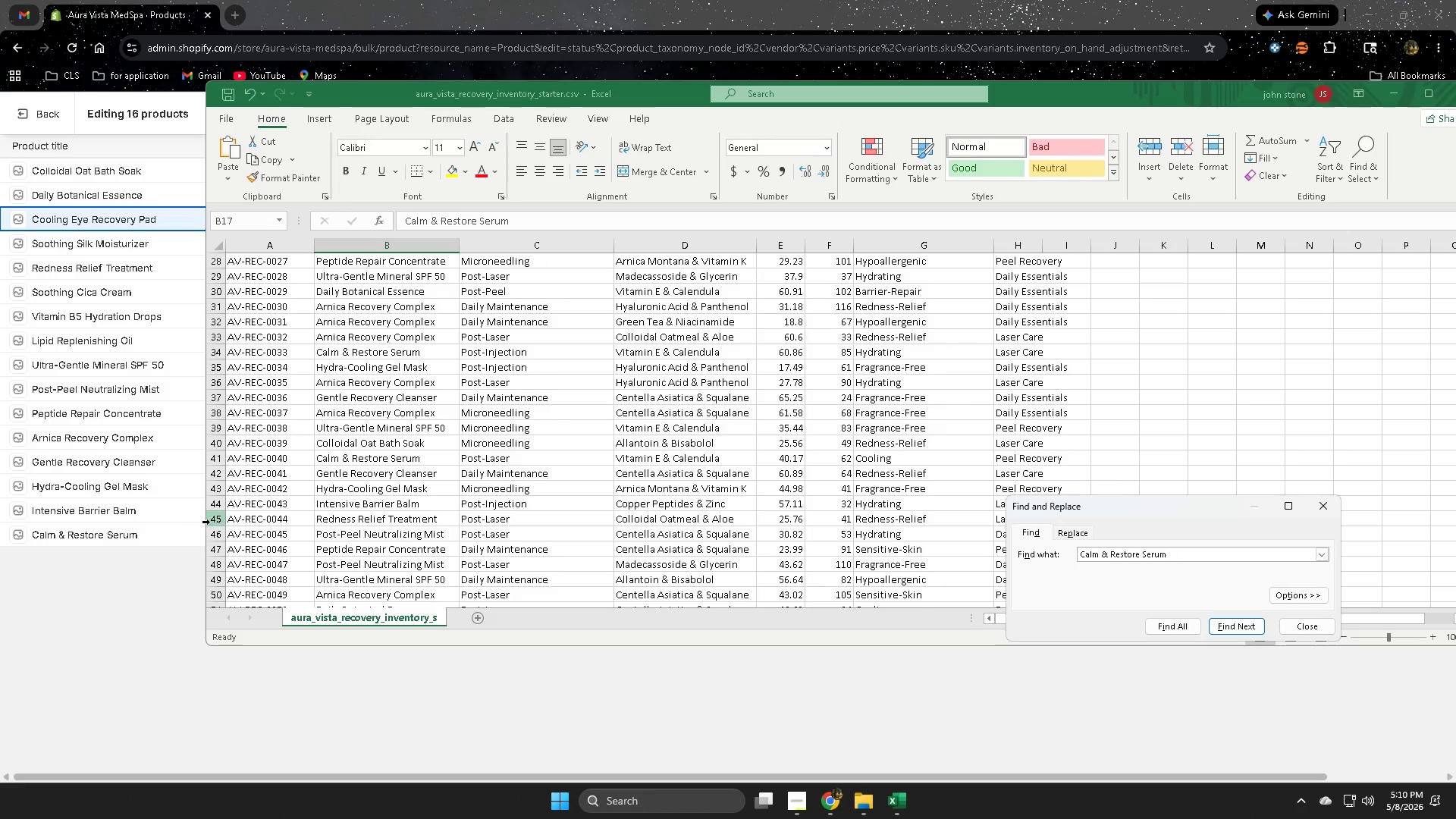 
scroll: coordinate [299, 503], scroll_direction: up, amount: 6.0
 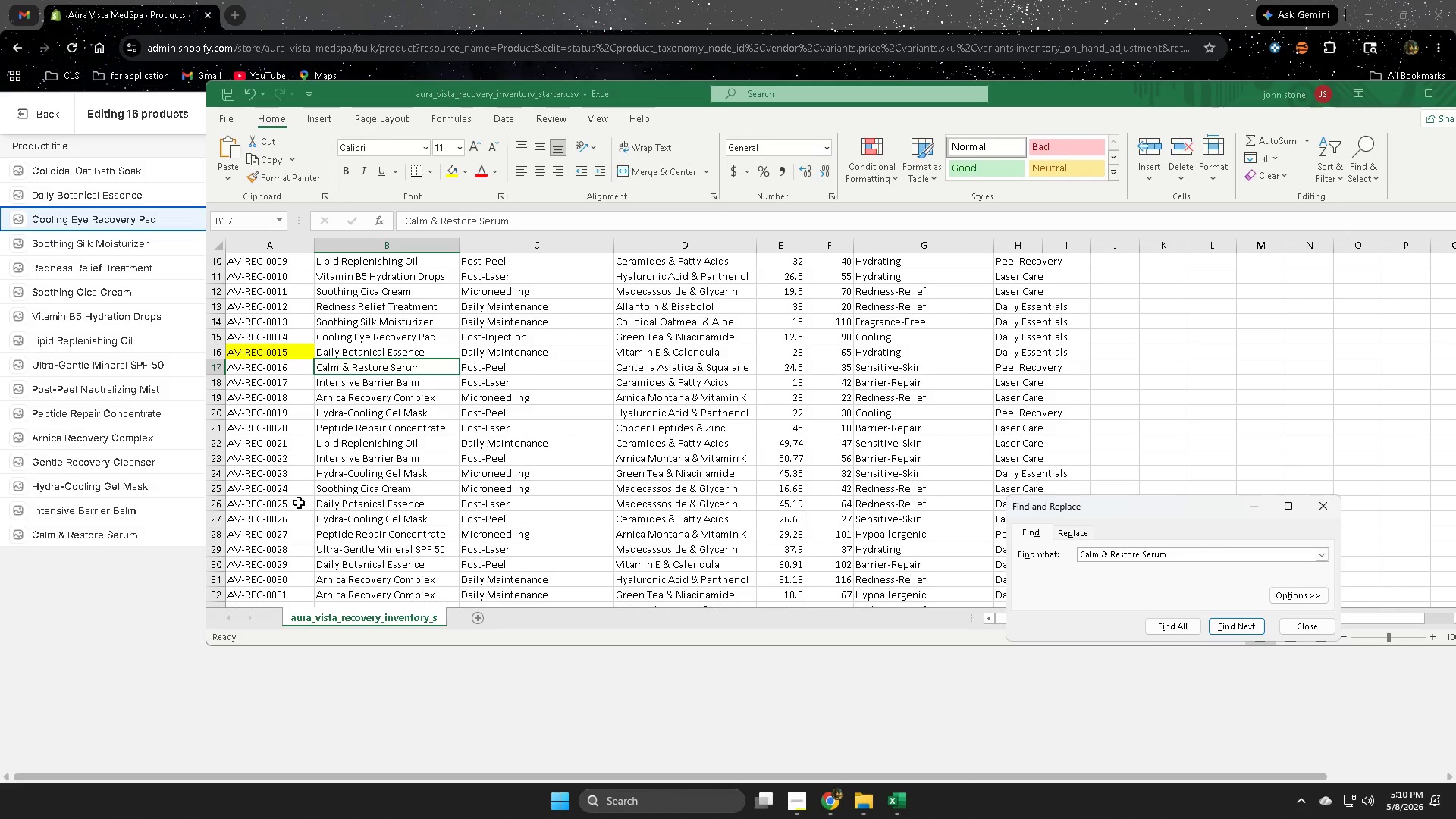 
scroll: coordinate [299, 503], scroll_direction: down, amount: 3.0
 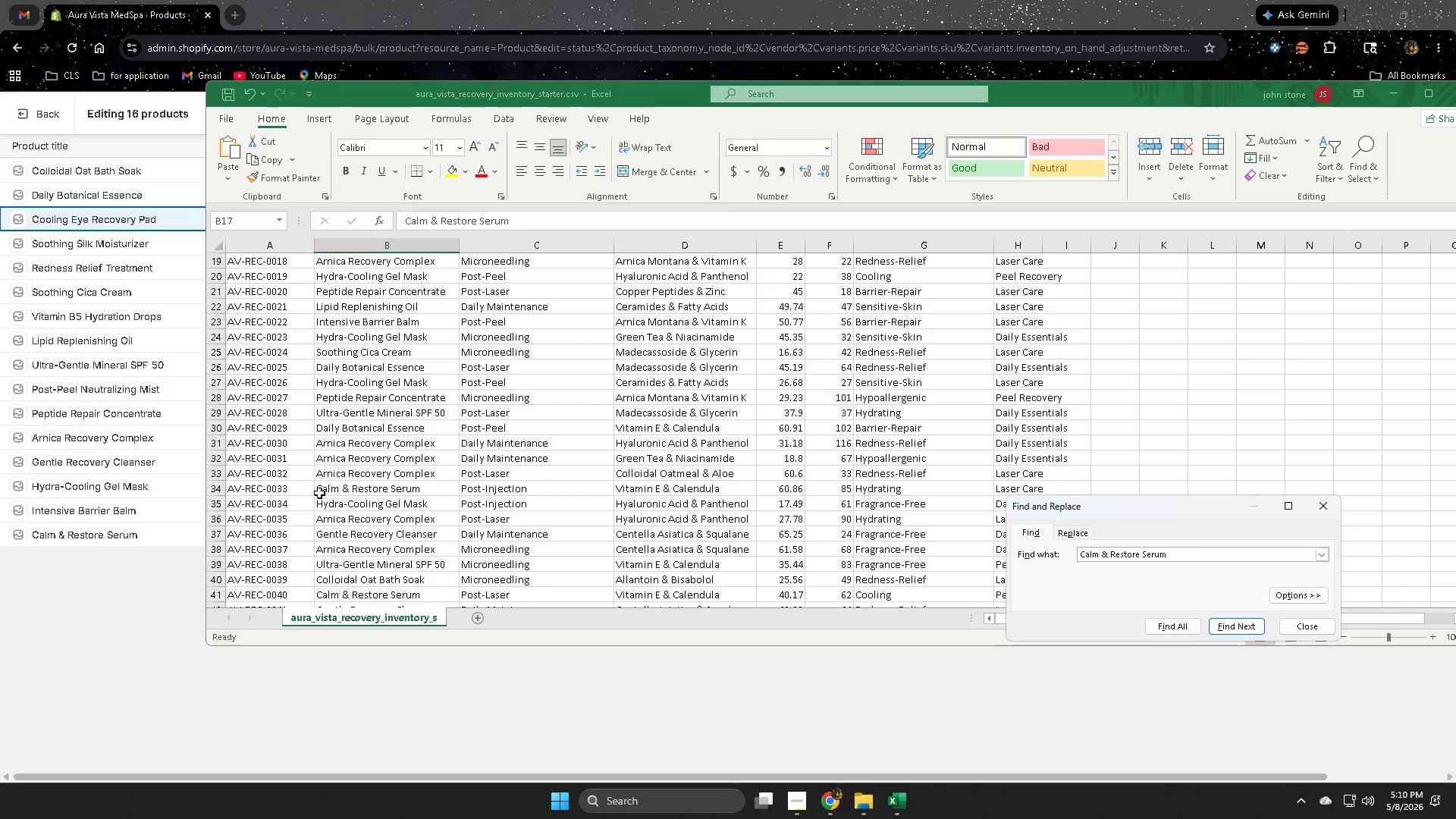 
left_click([322, 491])
 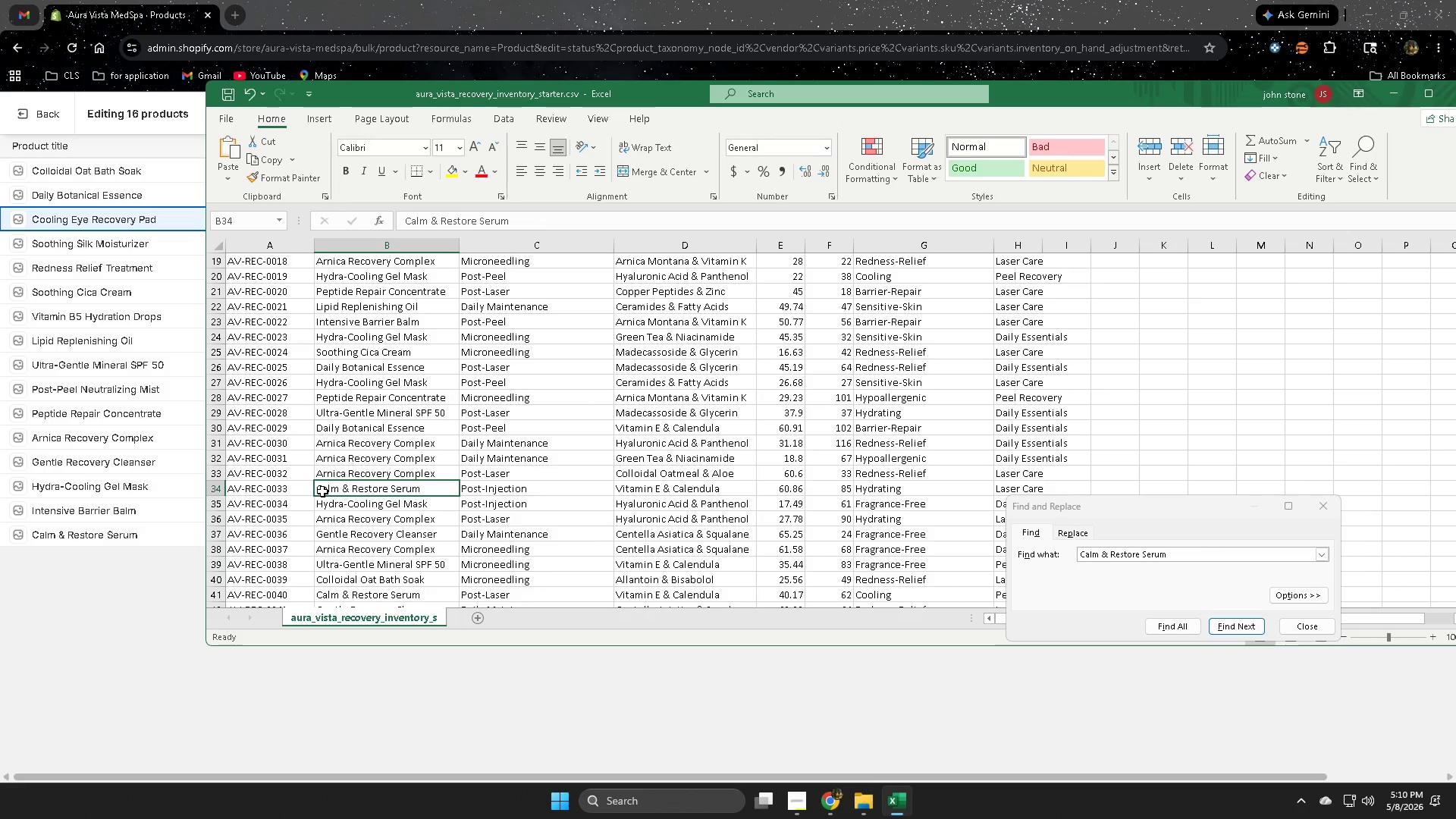 
scroll: coordinate [347, 535], scroll_direction: up, amount: 11.0
 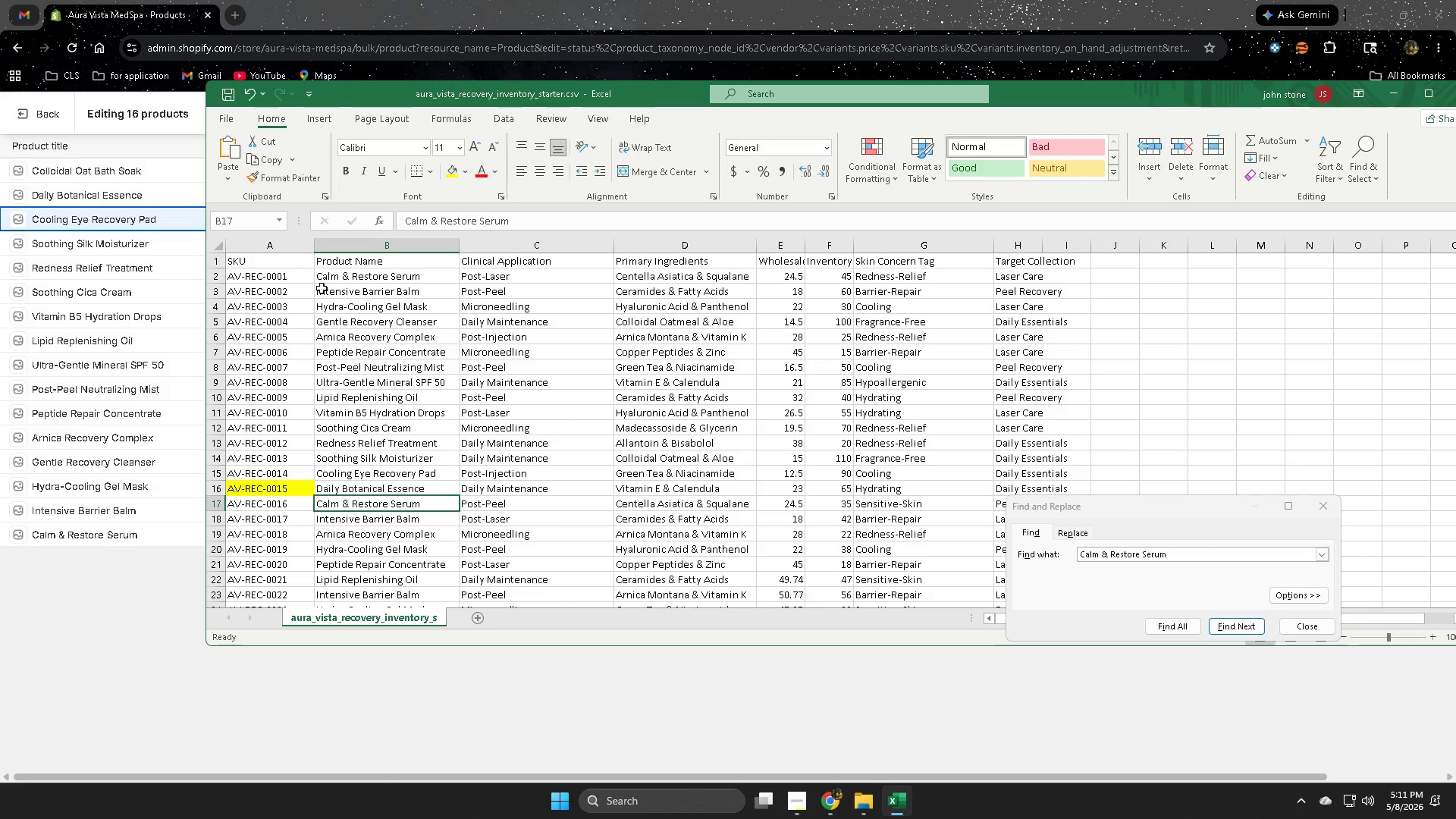 
left_click([325, 278])
 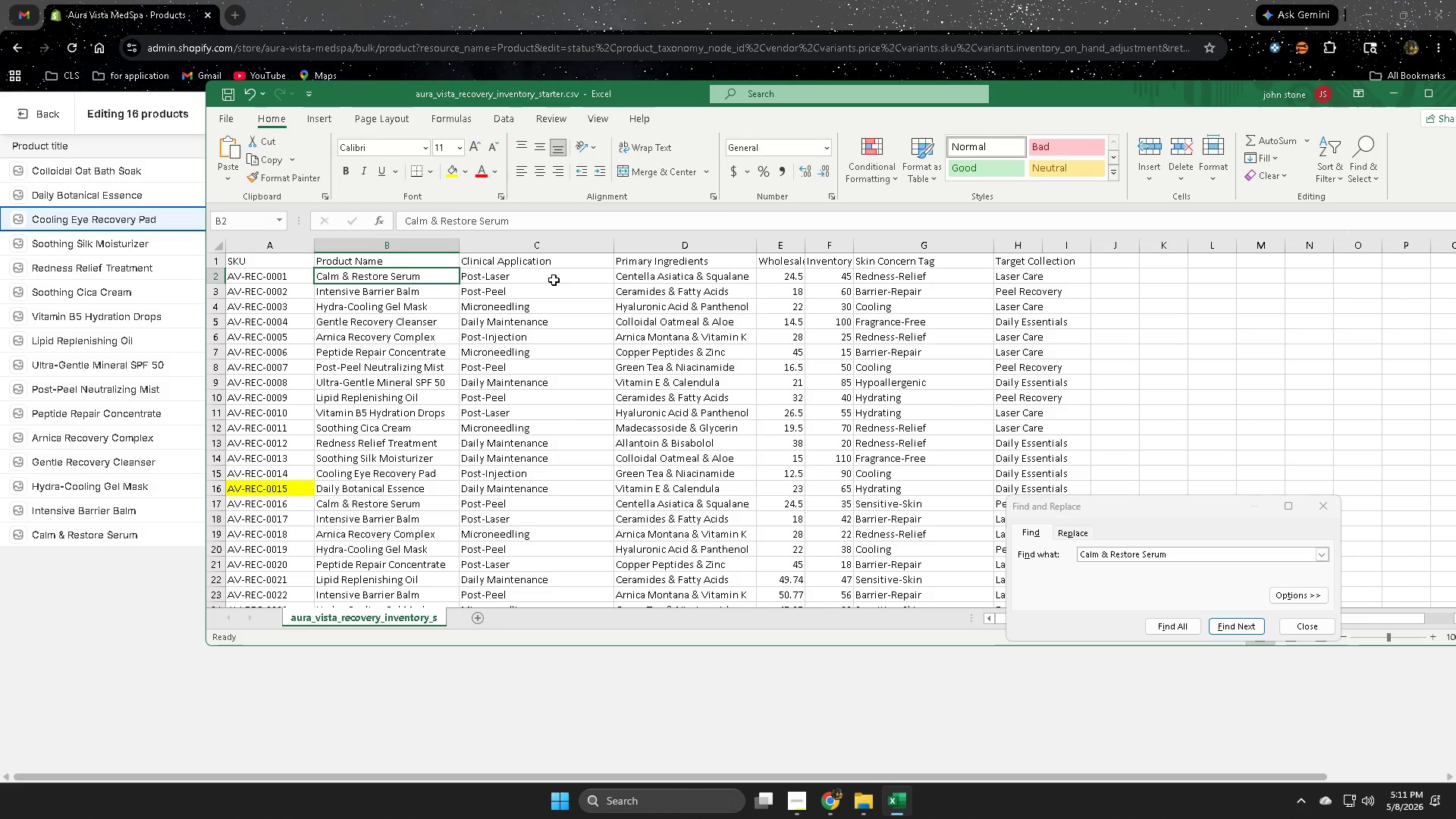 
left_click([554, 280])
 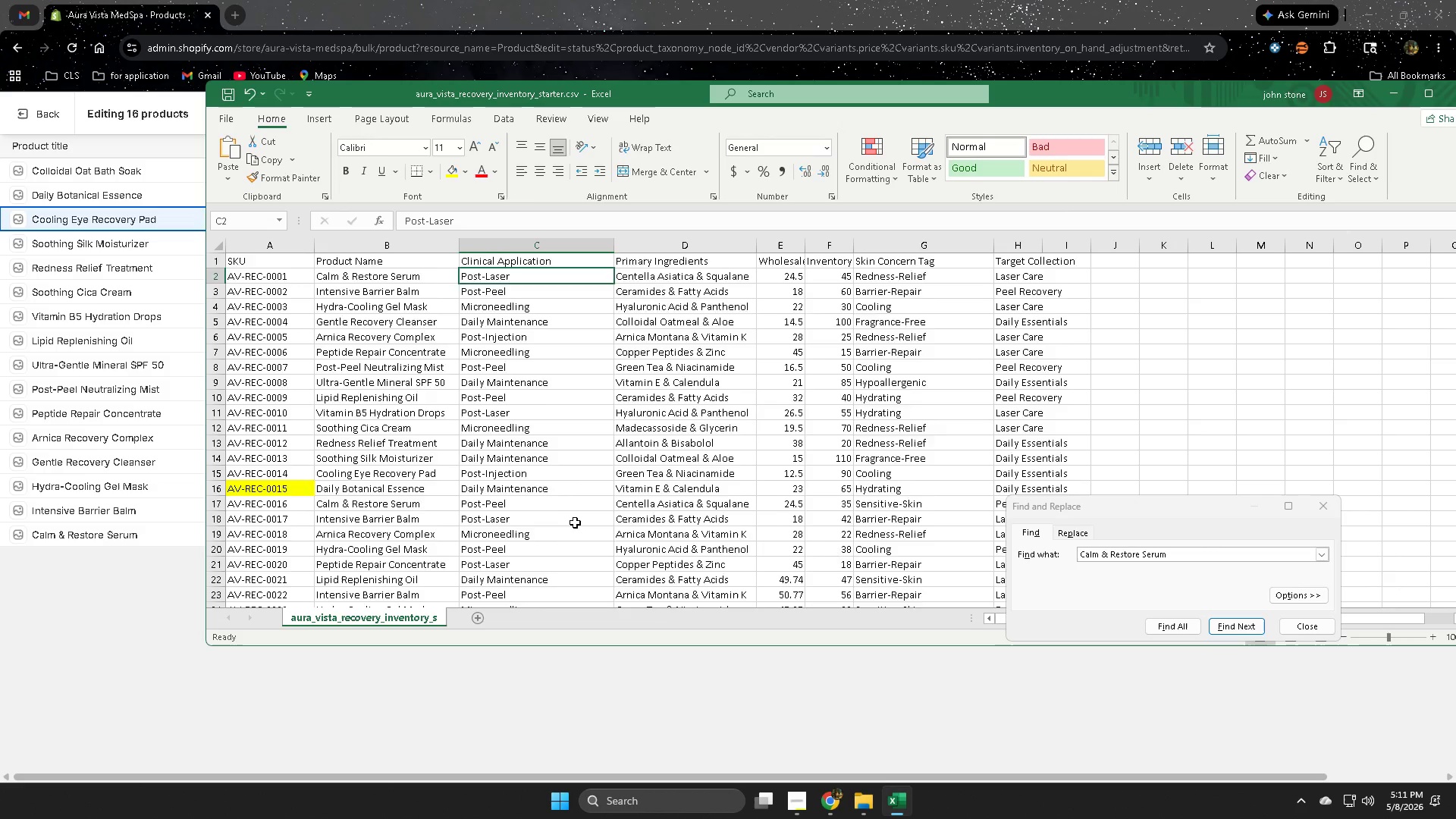 
scroll: coordinate [575, 522], scroll_direction: down, amount: 3.0
 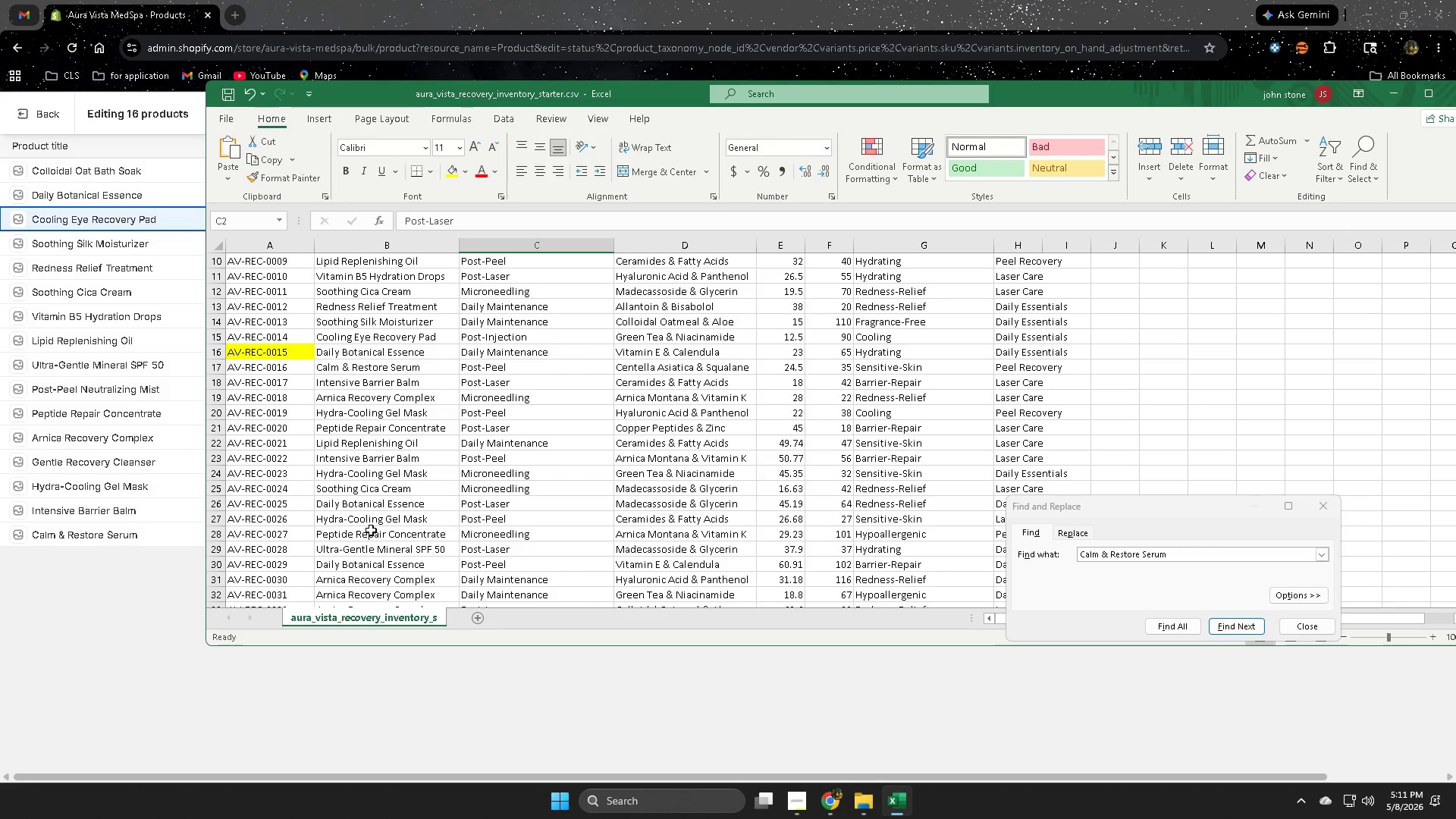 
scroll: coordinate [369, 529], scroll_direction: up, amount: 7.0
 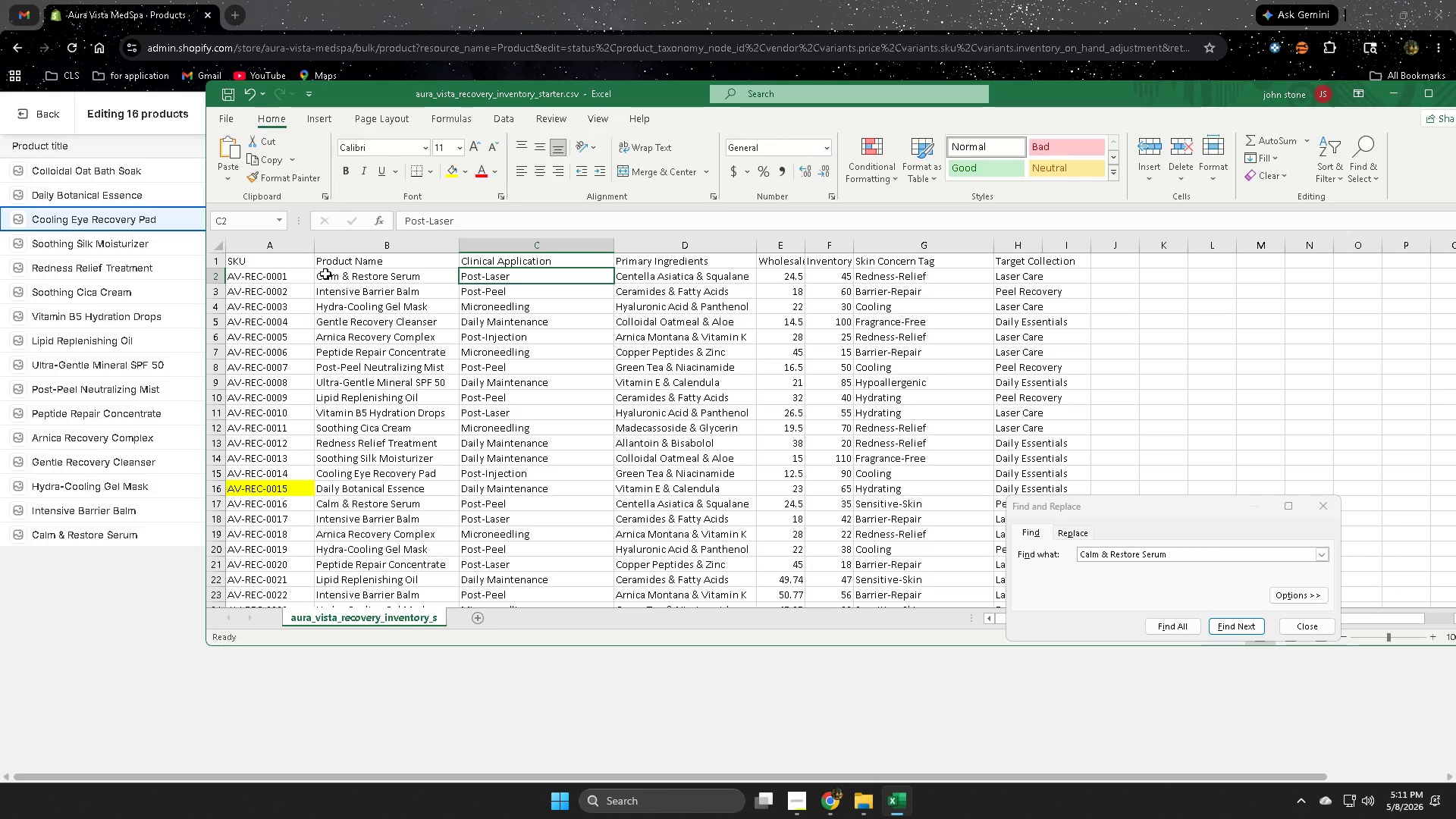 
left_click([325, 274])
 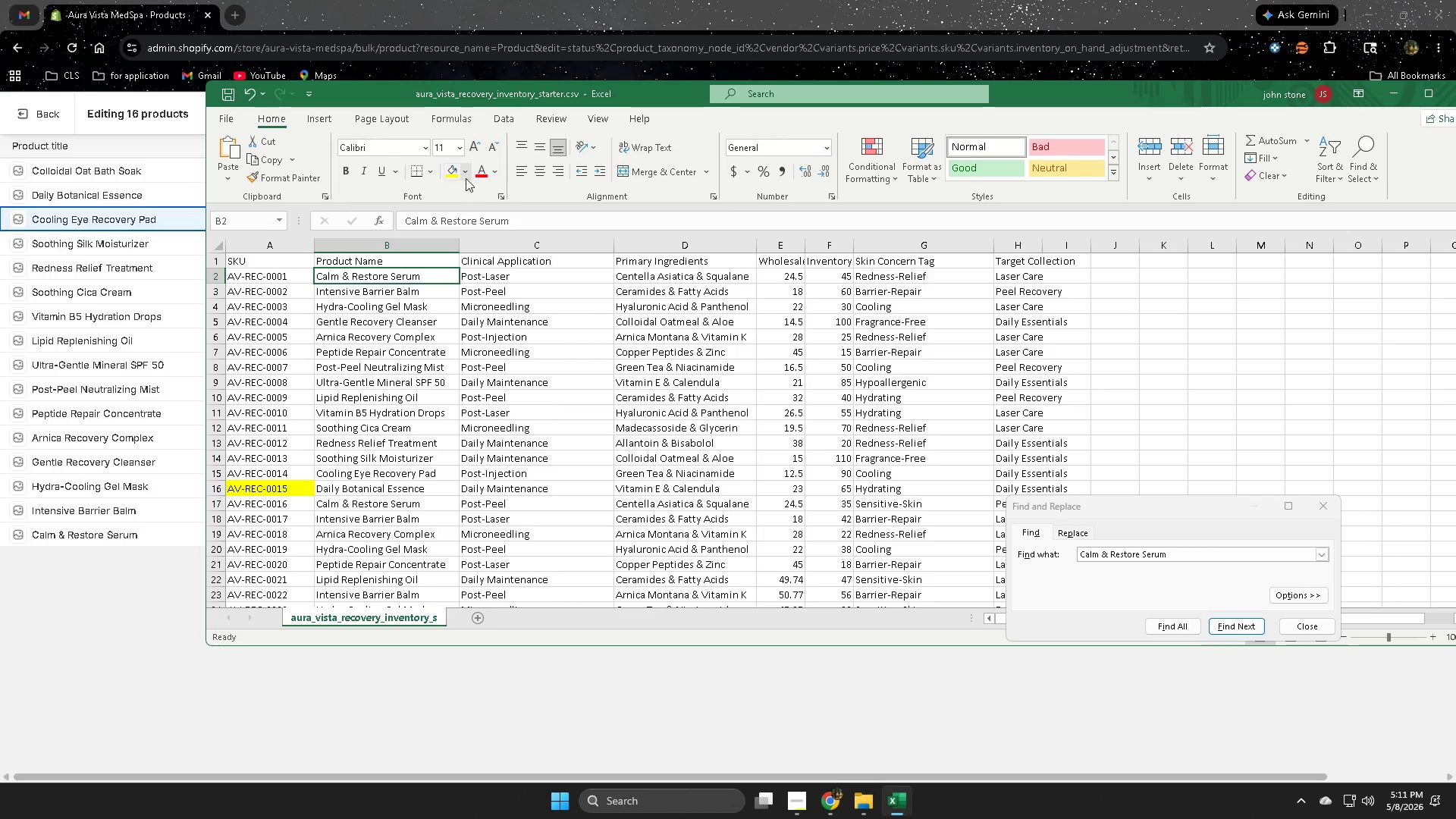 
left_click([466, 174])
 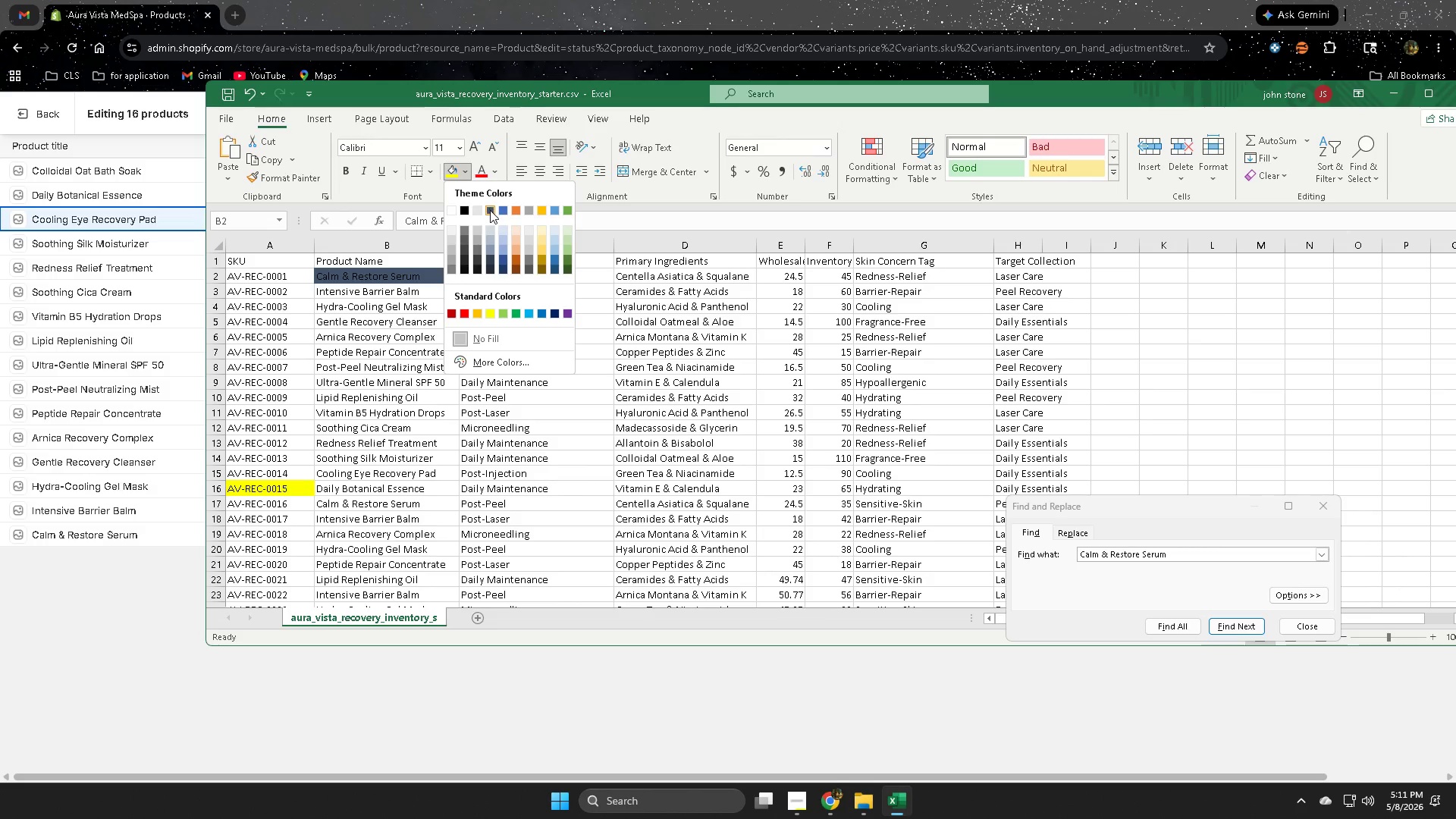 
left_click([490, 210])
 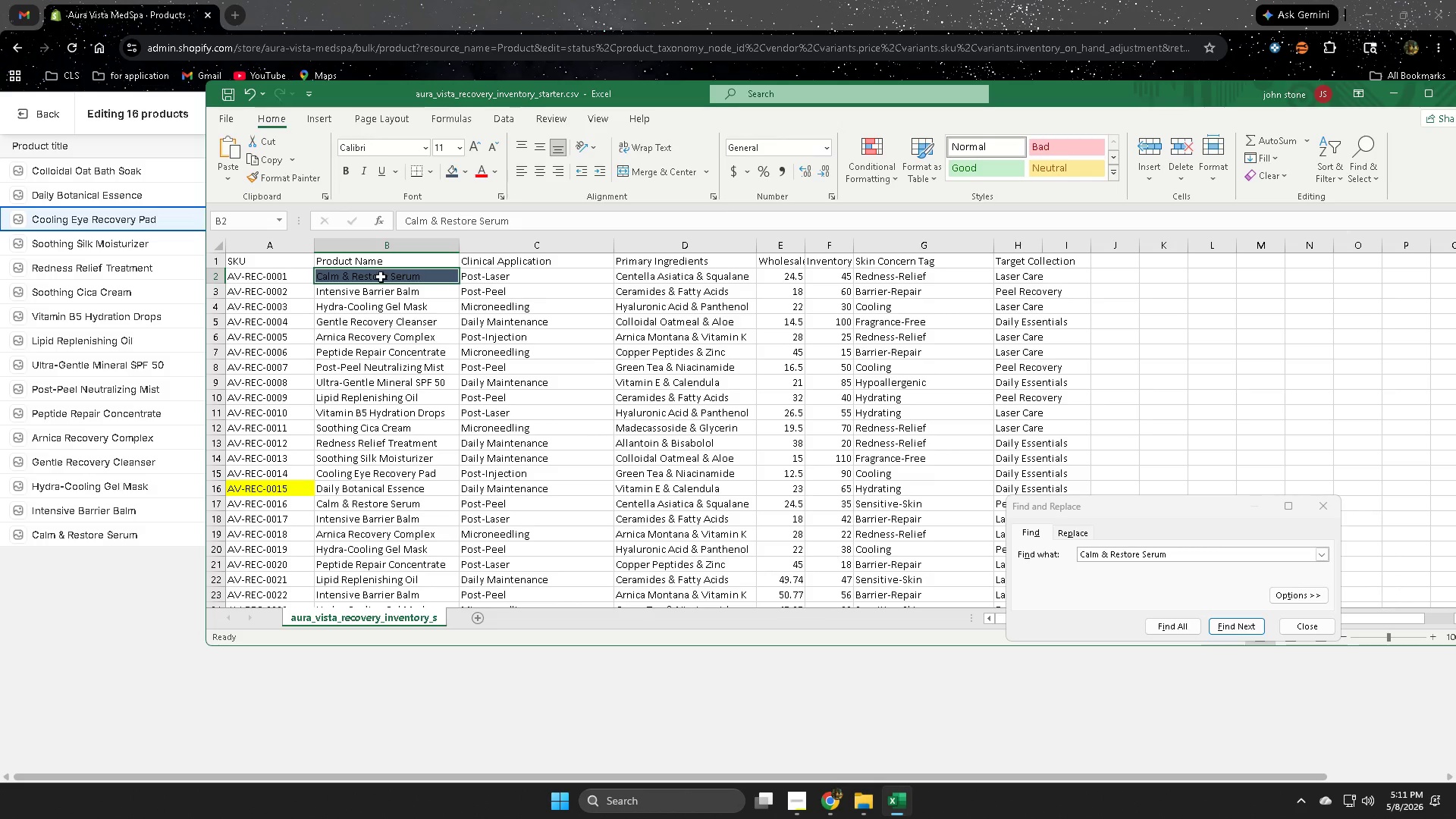 
hold_key(key=ControlLeft, duration=0.7)
 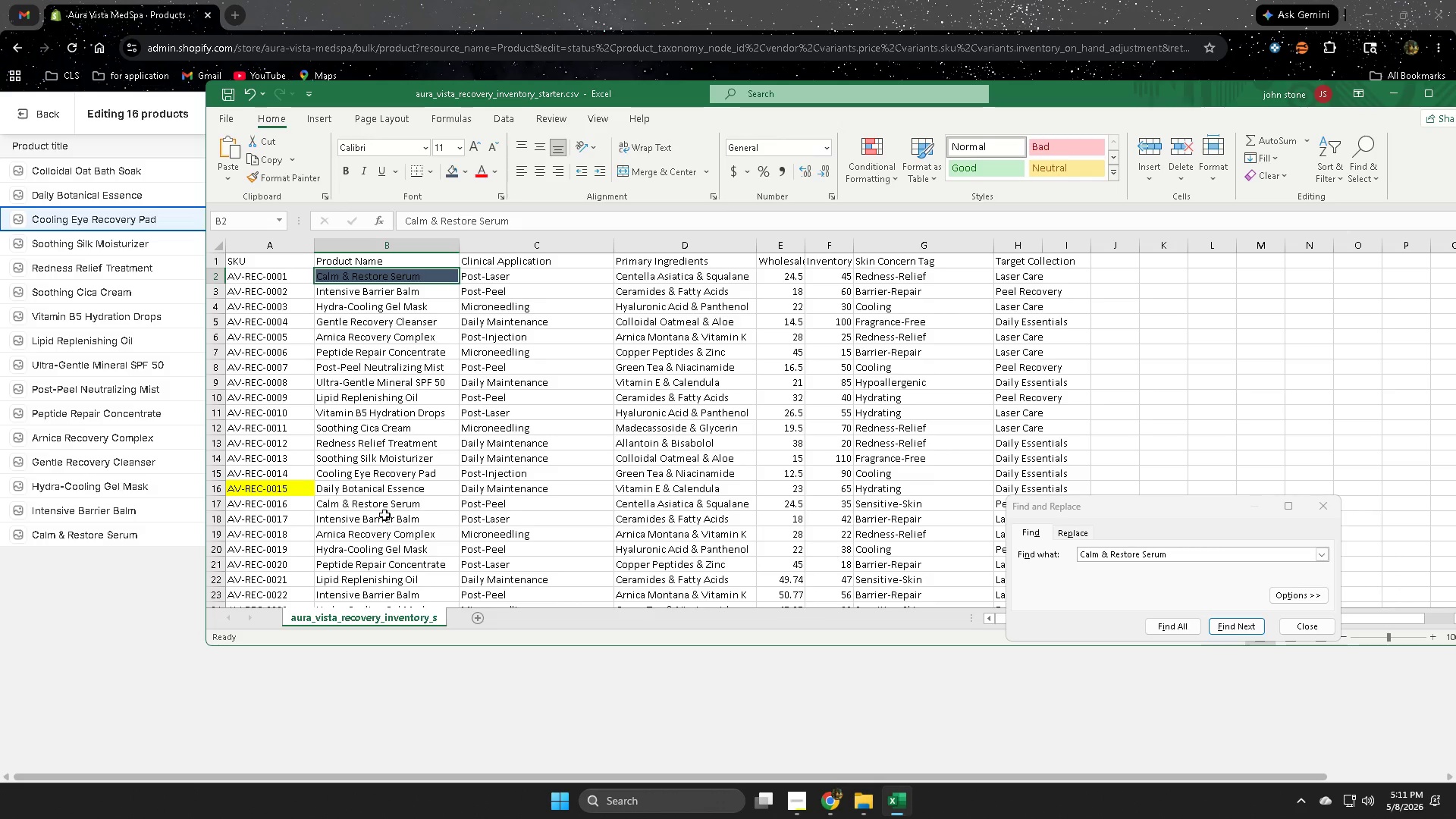 
left_click([394, 507])
 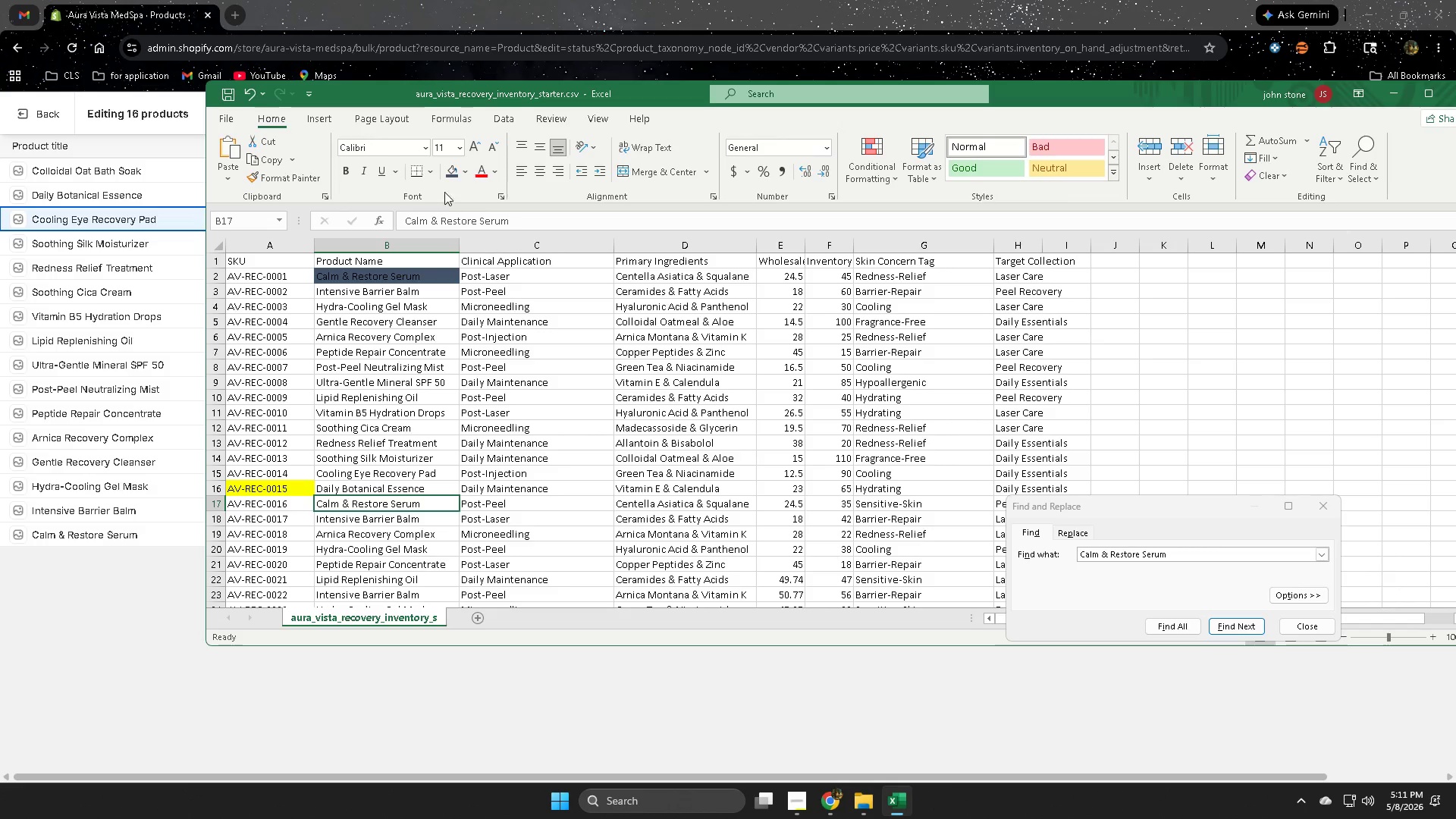 
left_click([451, 180])
 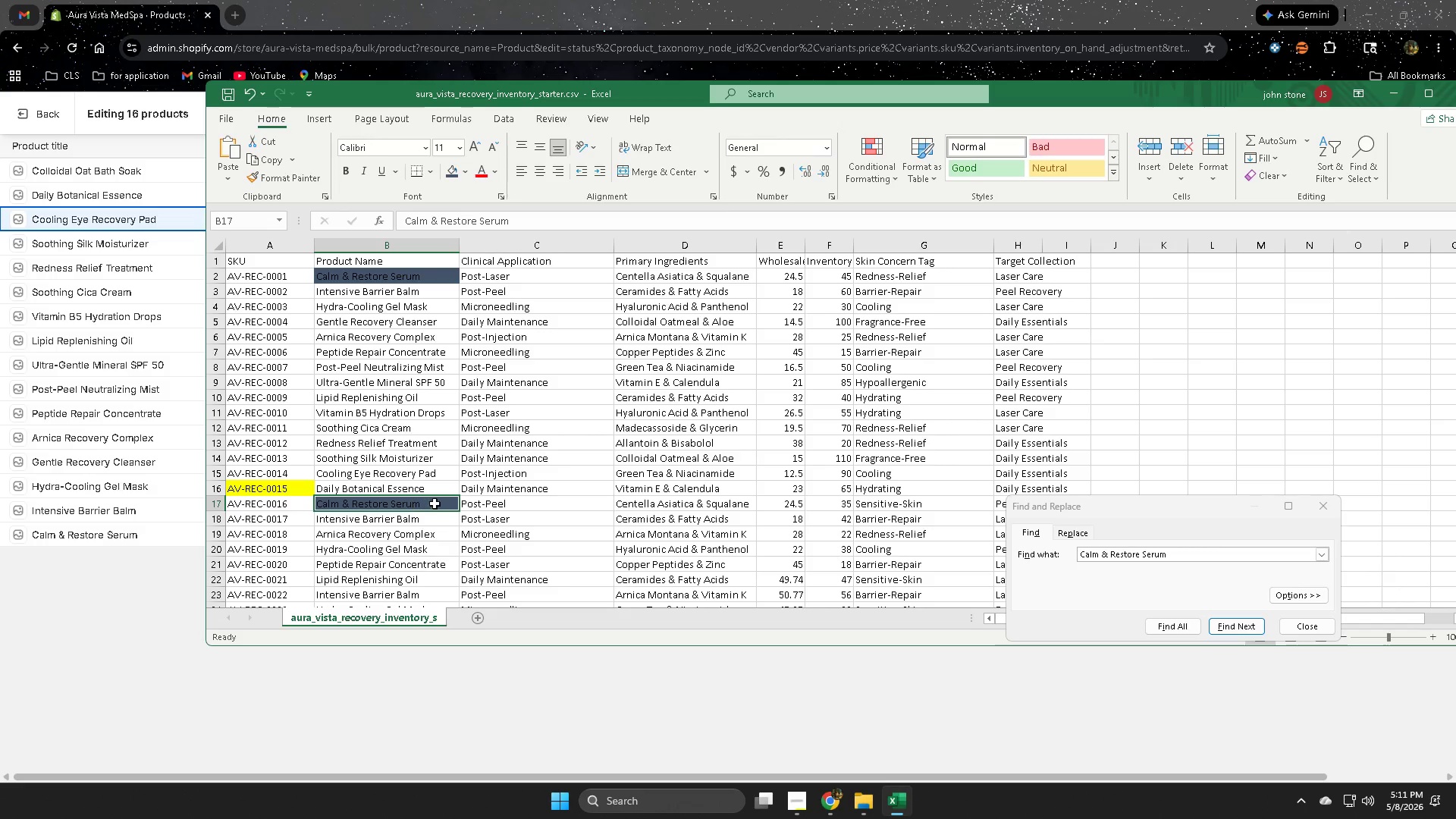 
scroll: coordinate [415, 523], scroll_direction: down, amount: 4.0
 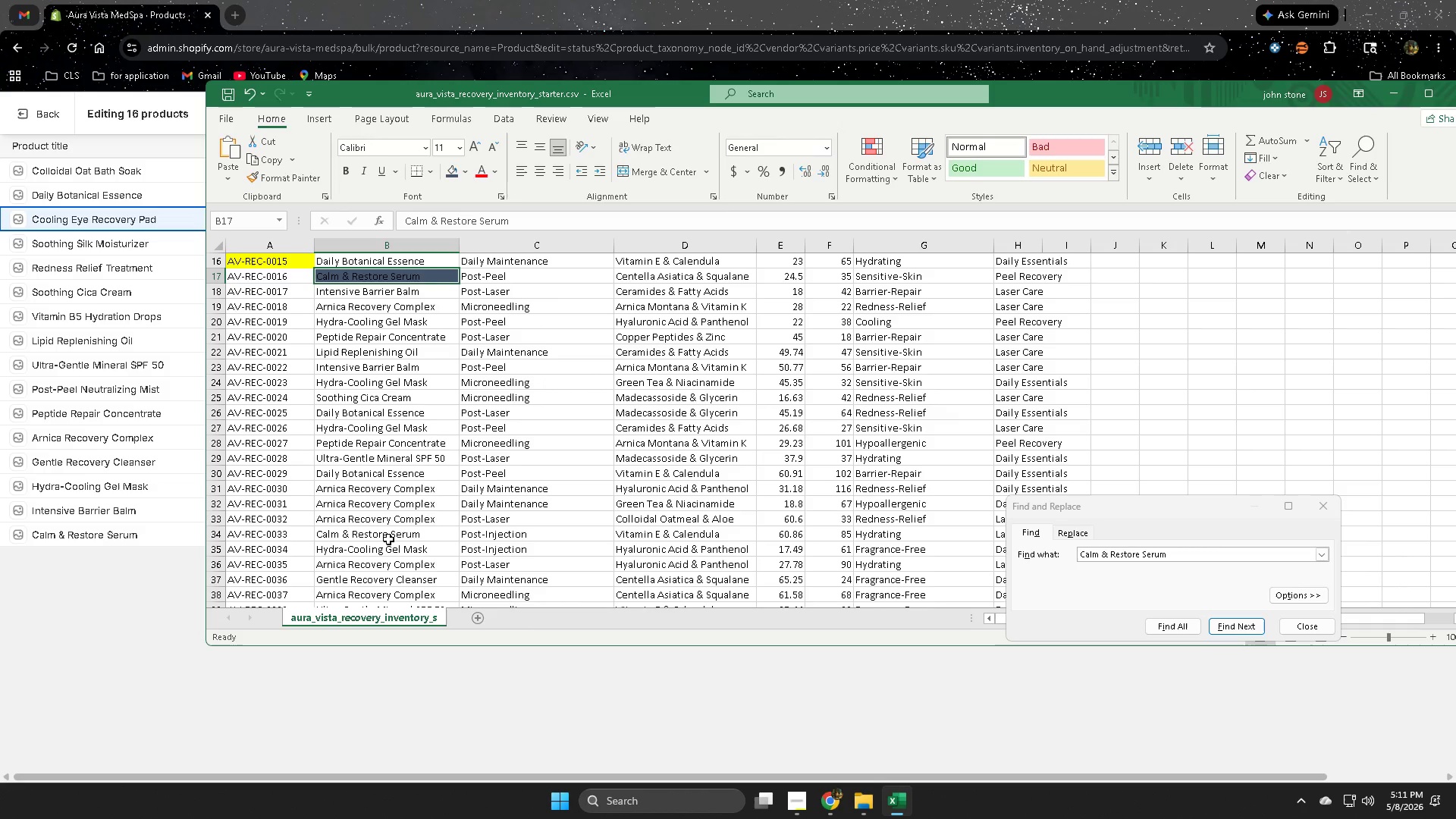 
left_click([388, 539])
 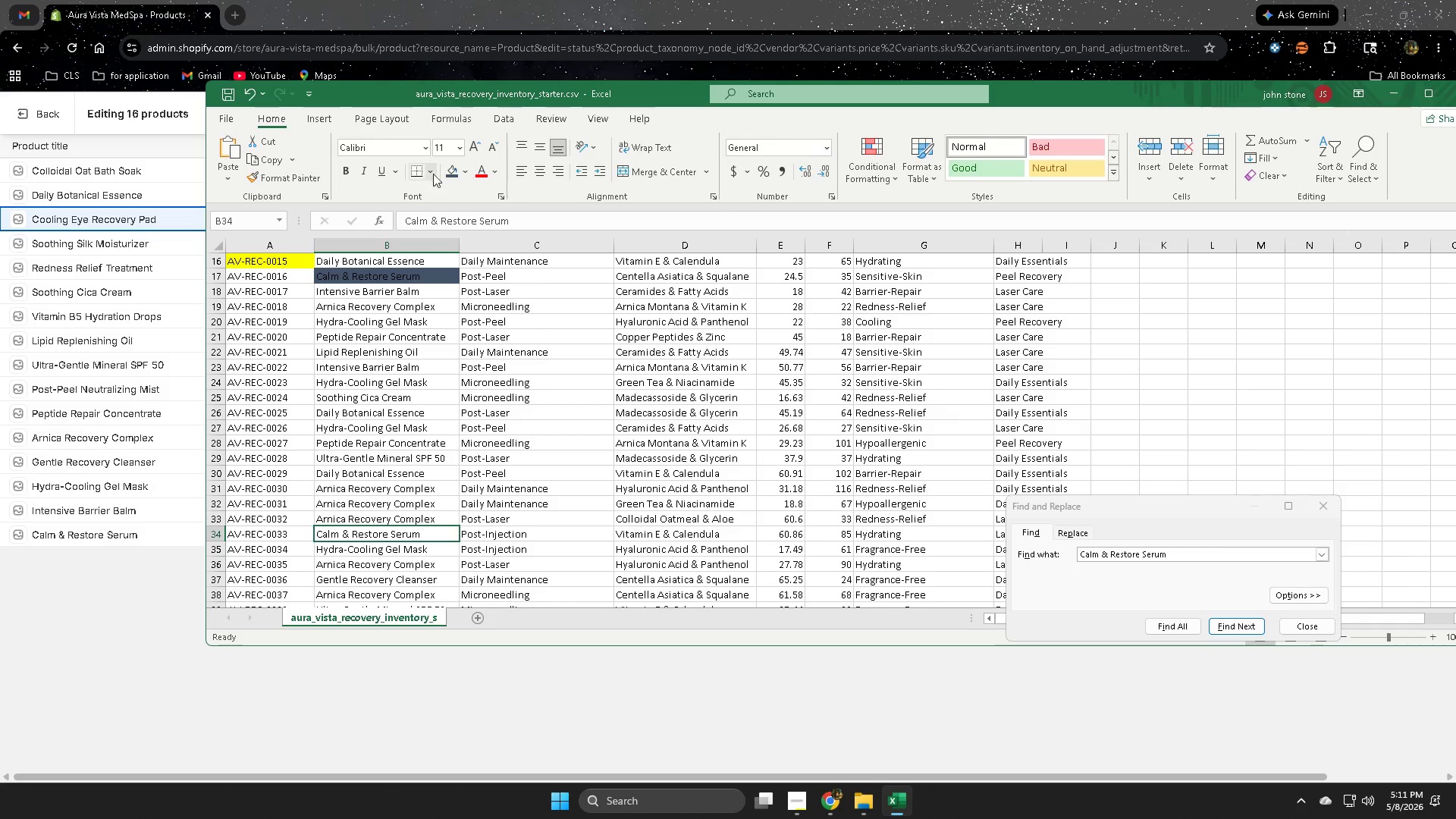 
left_click([452, 175])
 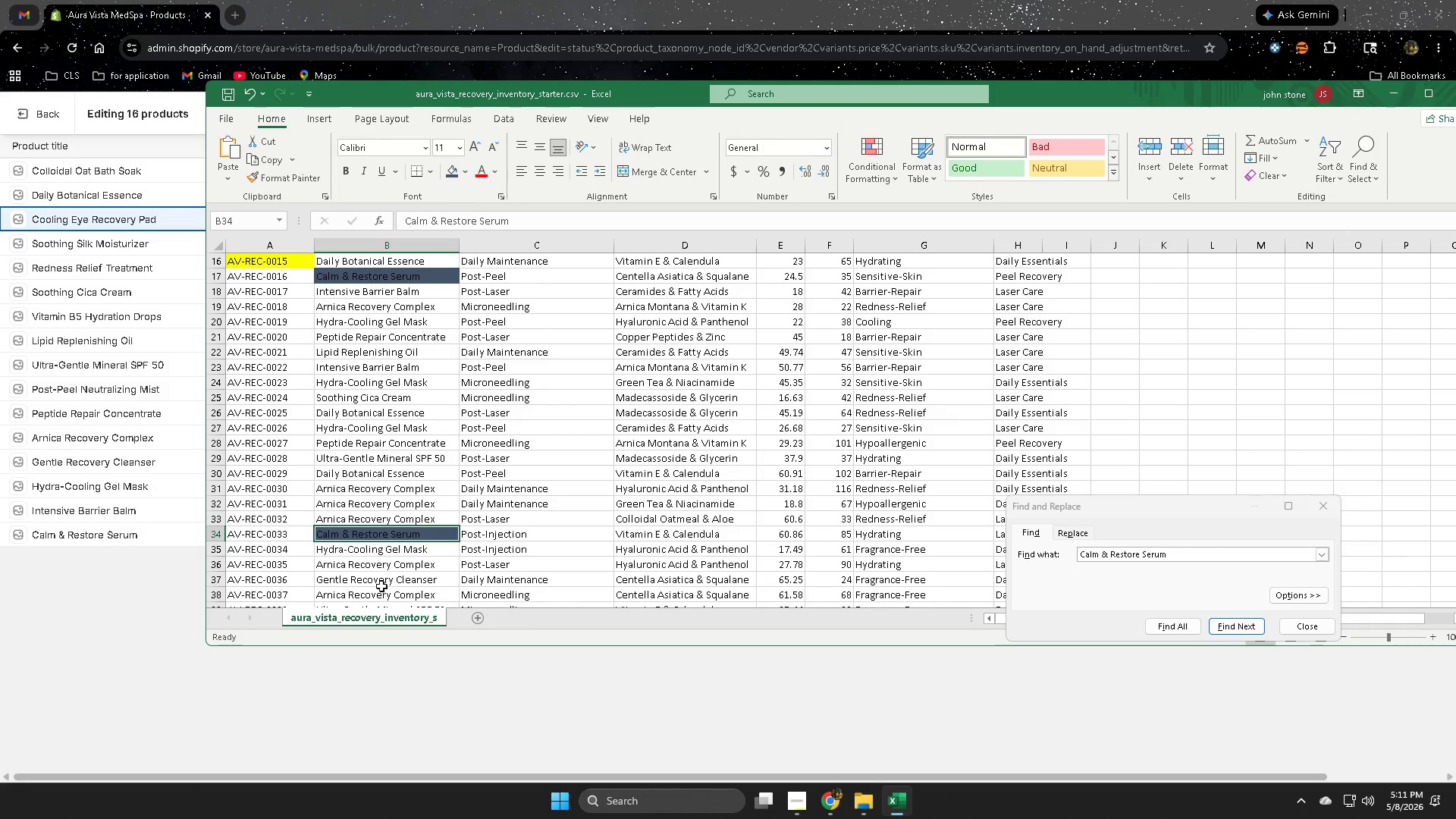 
scroll: coordinate [388, 585], scroll_direction: down, amount: 2.0
 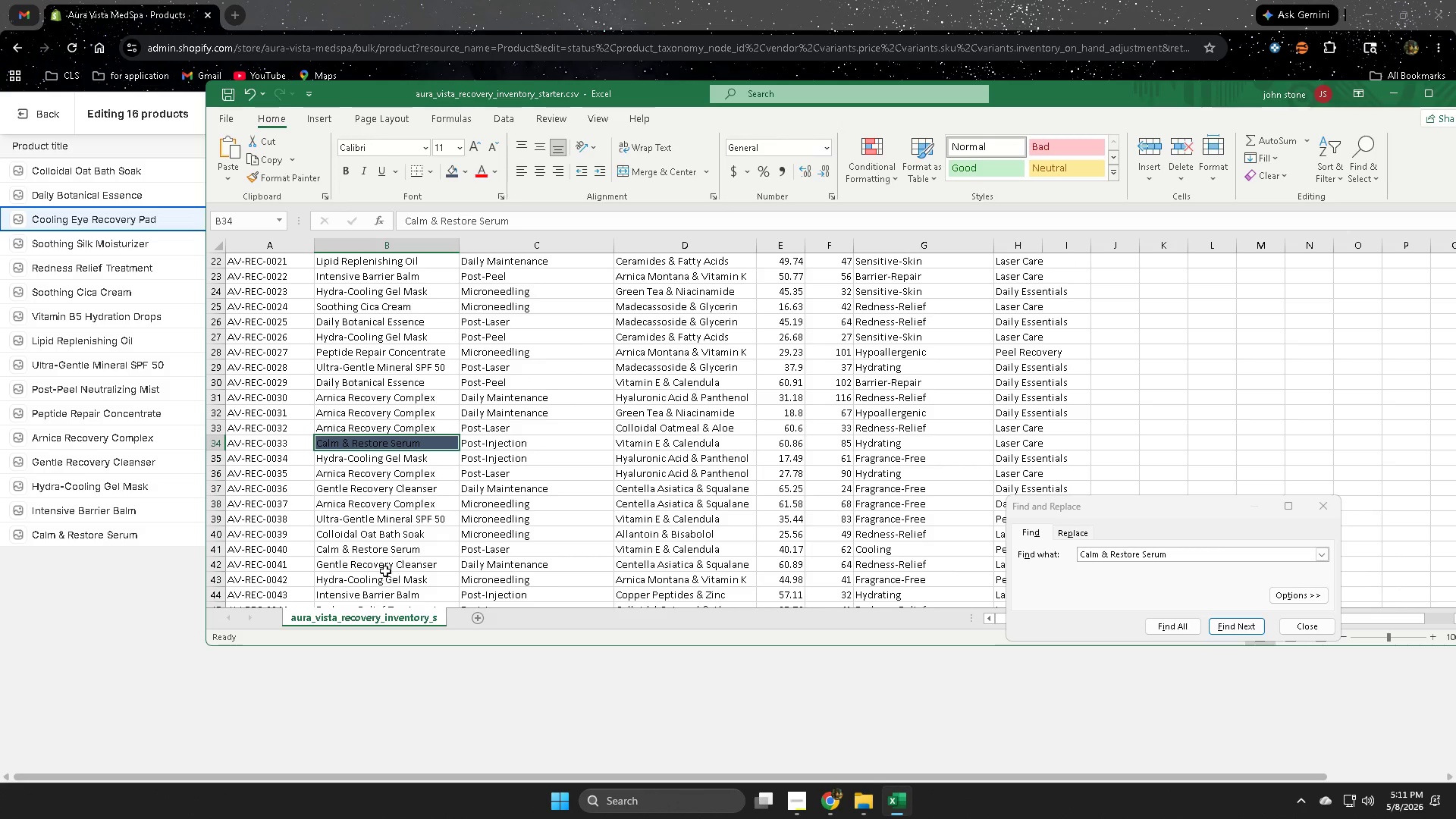 
left_click([382, 553])
 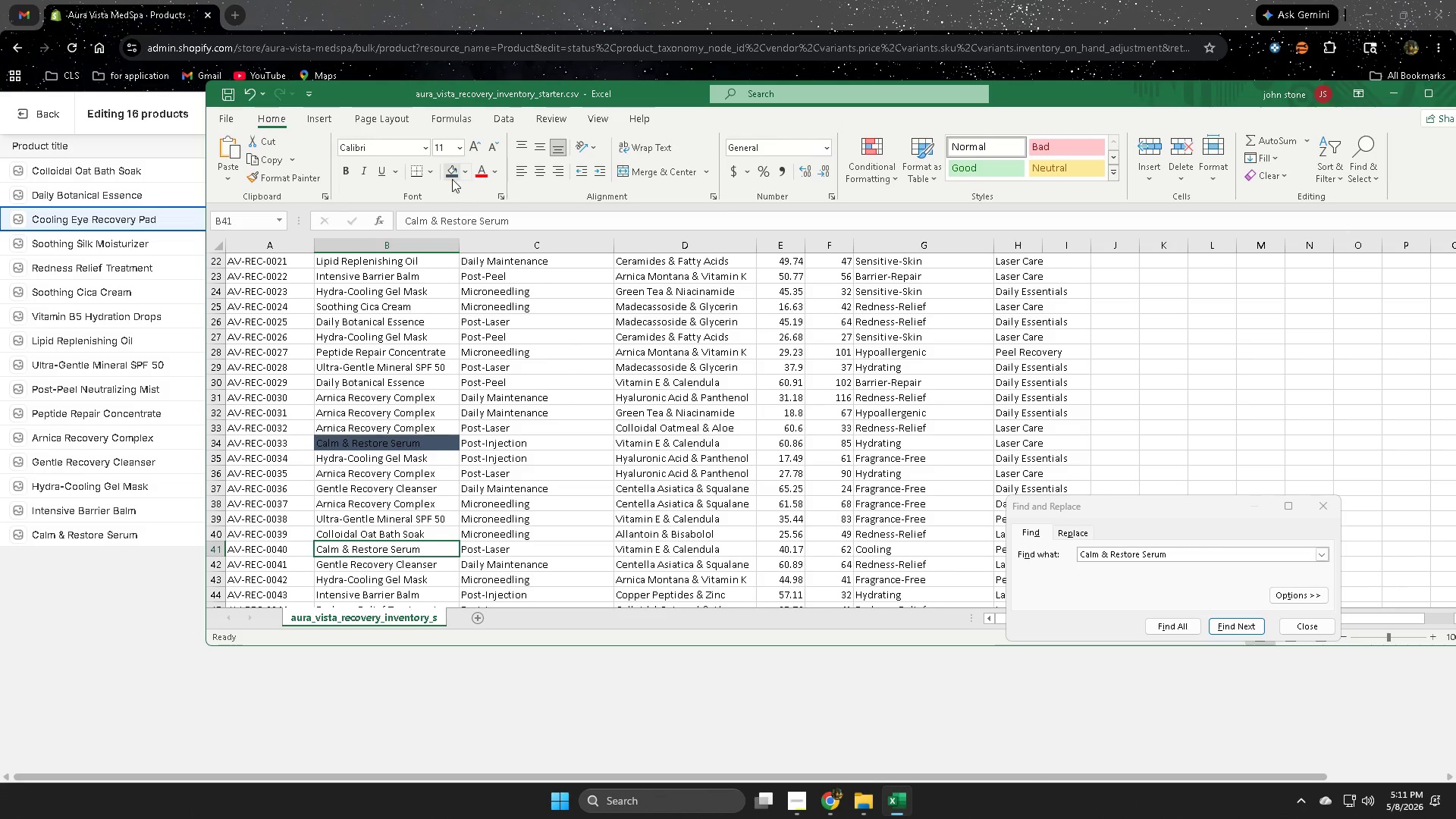 
left_click([450, 178])
 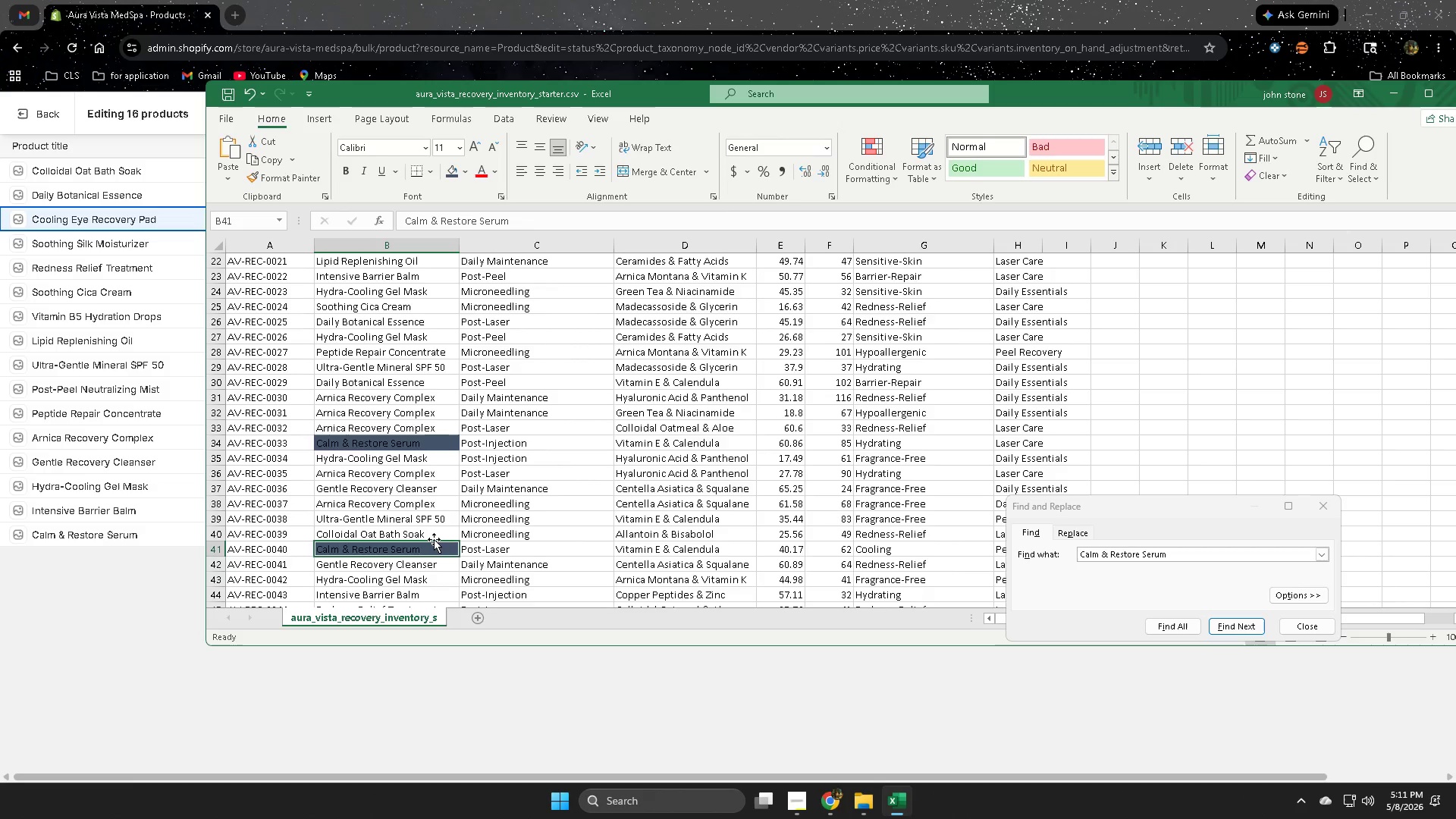 
scroll: coordinate [435, 540], scroll_direction: down, amount: 1.0
 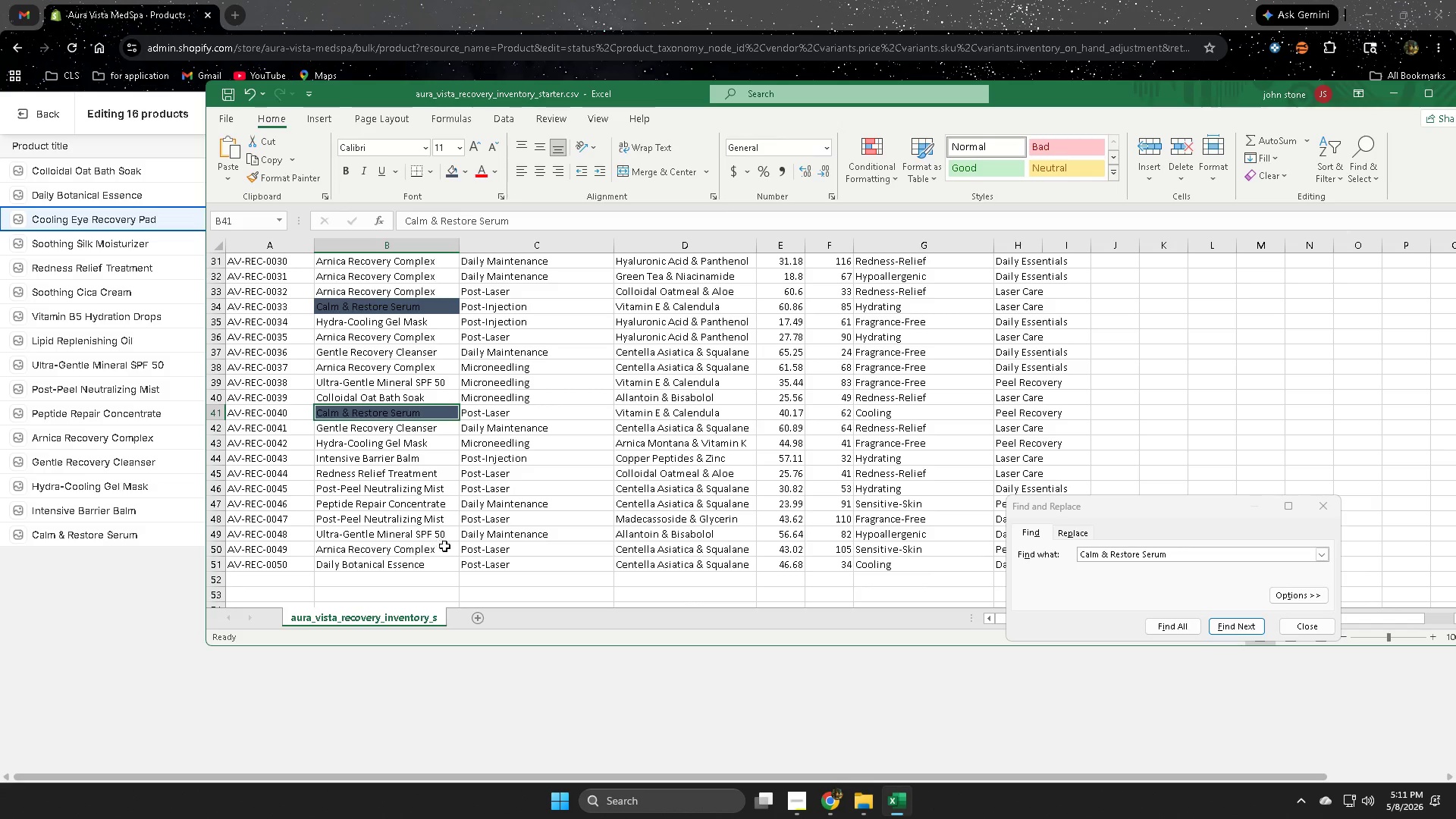 
left_click([555, 590])
 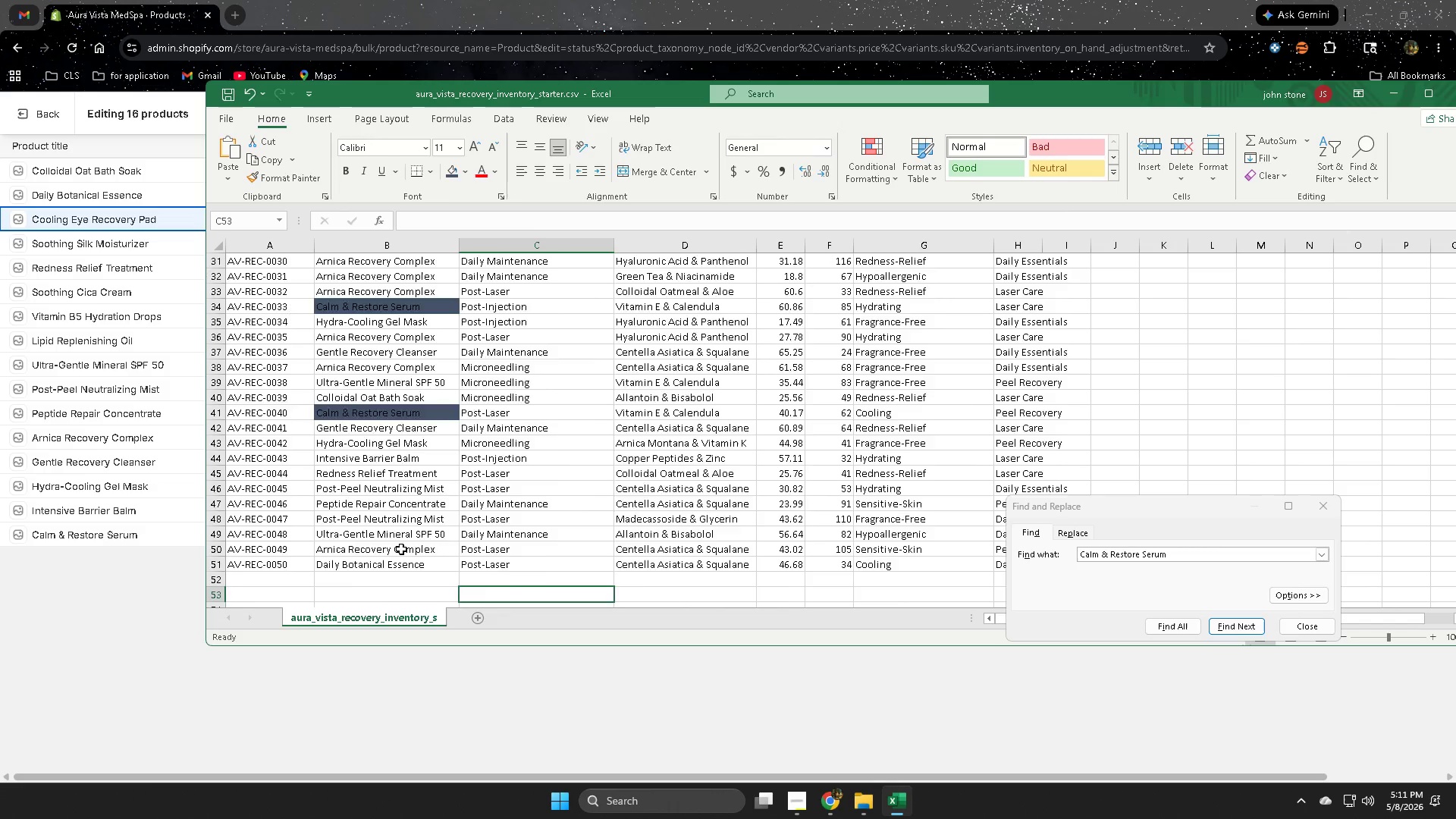 
scroll: coordinate [400, 547], scroll_direction: up, amount: 12.0
 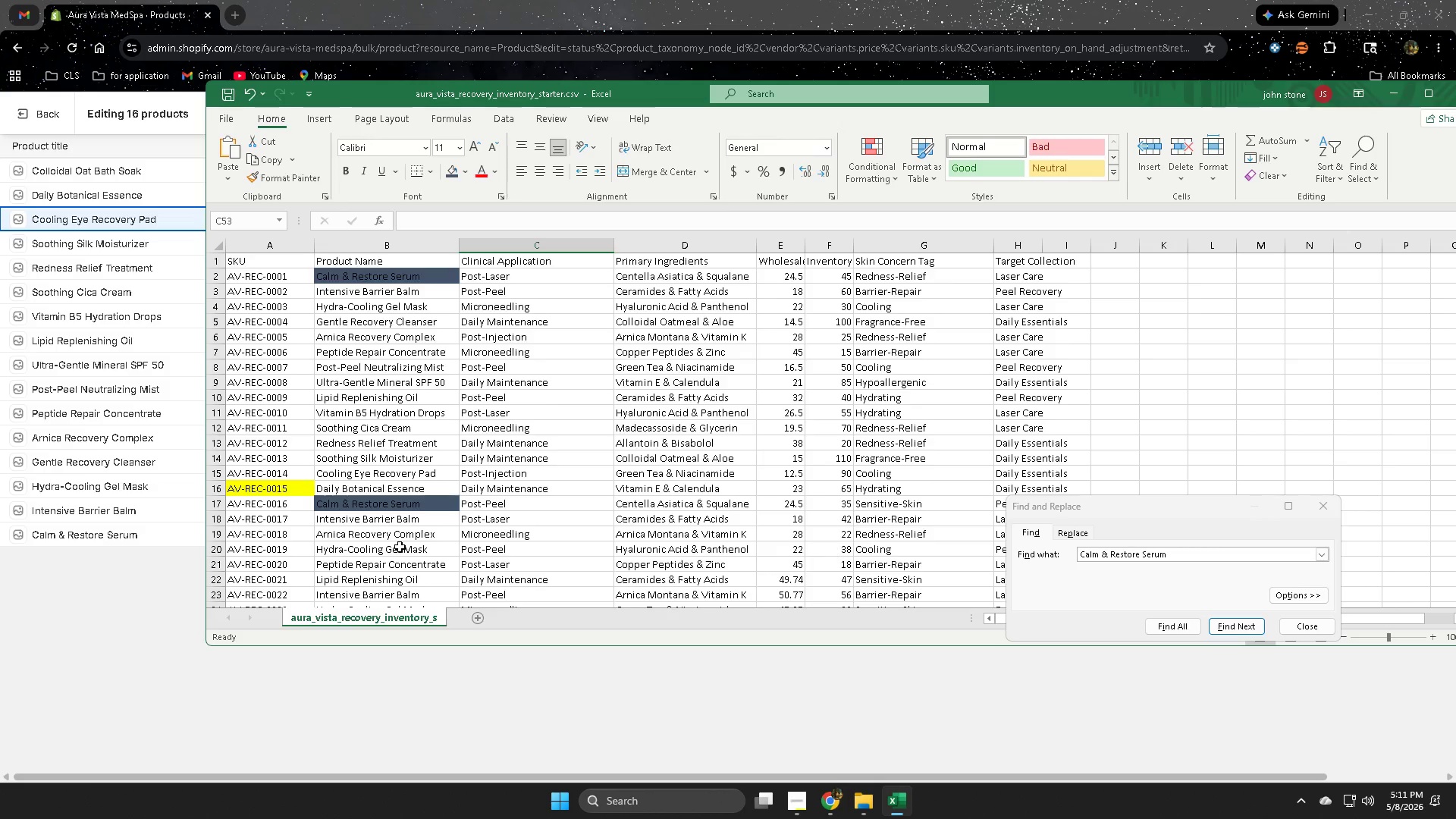 
scroll: coordinate [535, 494], scroll_direction: down, amount: 8.0
 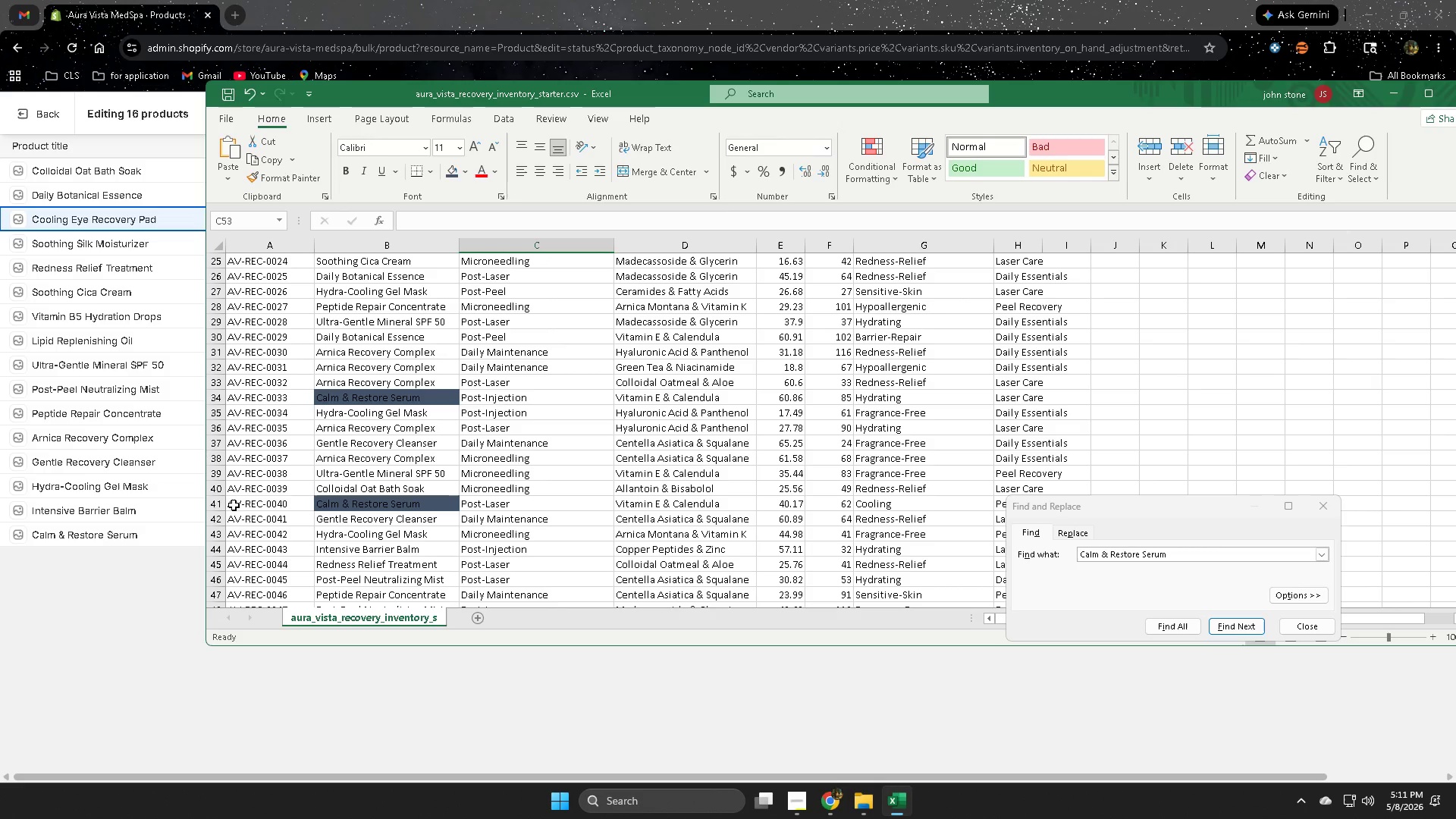 
left_click([219, 502])
 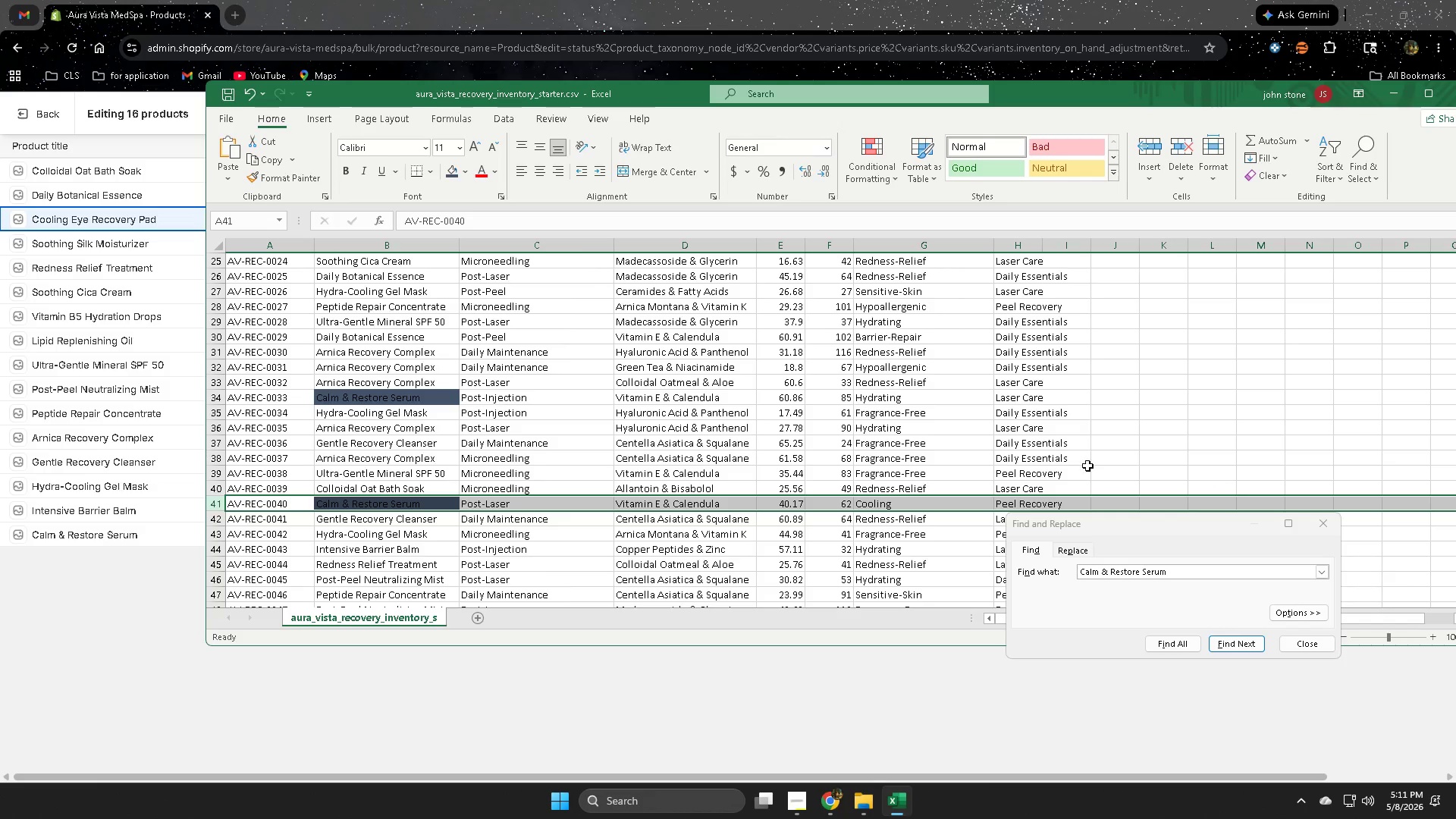 
scroll: coordinate [981, 453], scroll_direction: up, amount: 12.0
 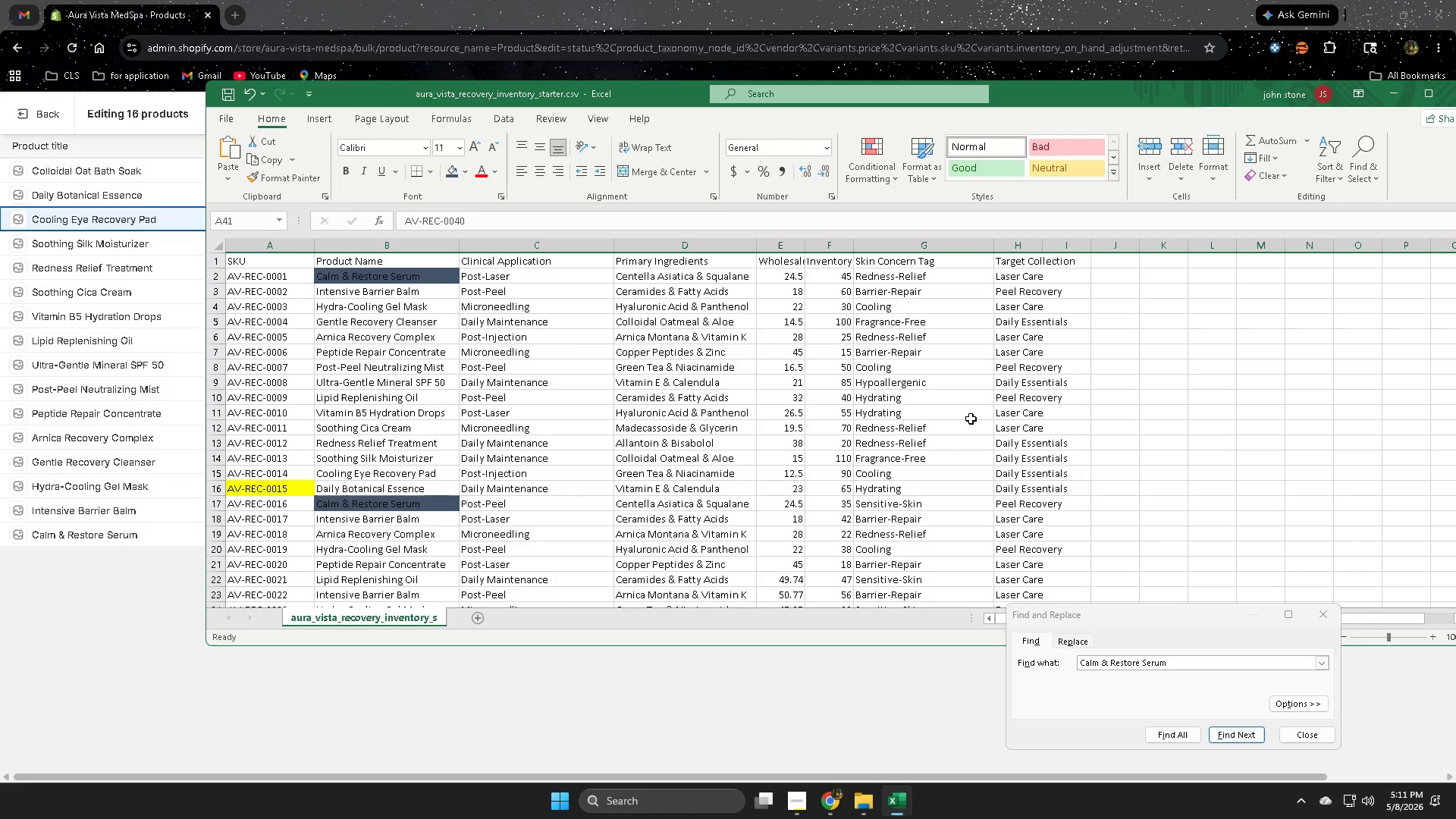 
scroll: coordinate [971, 419], scroll_direction: none, amount: 0.0
 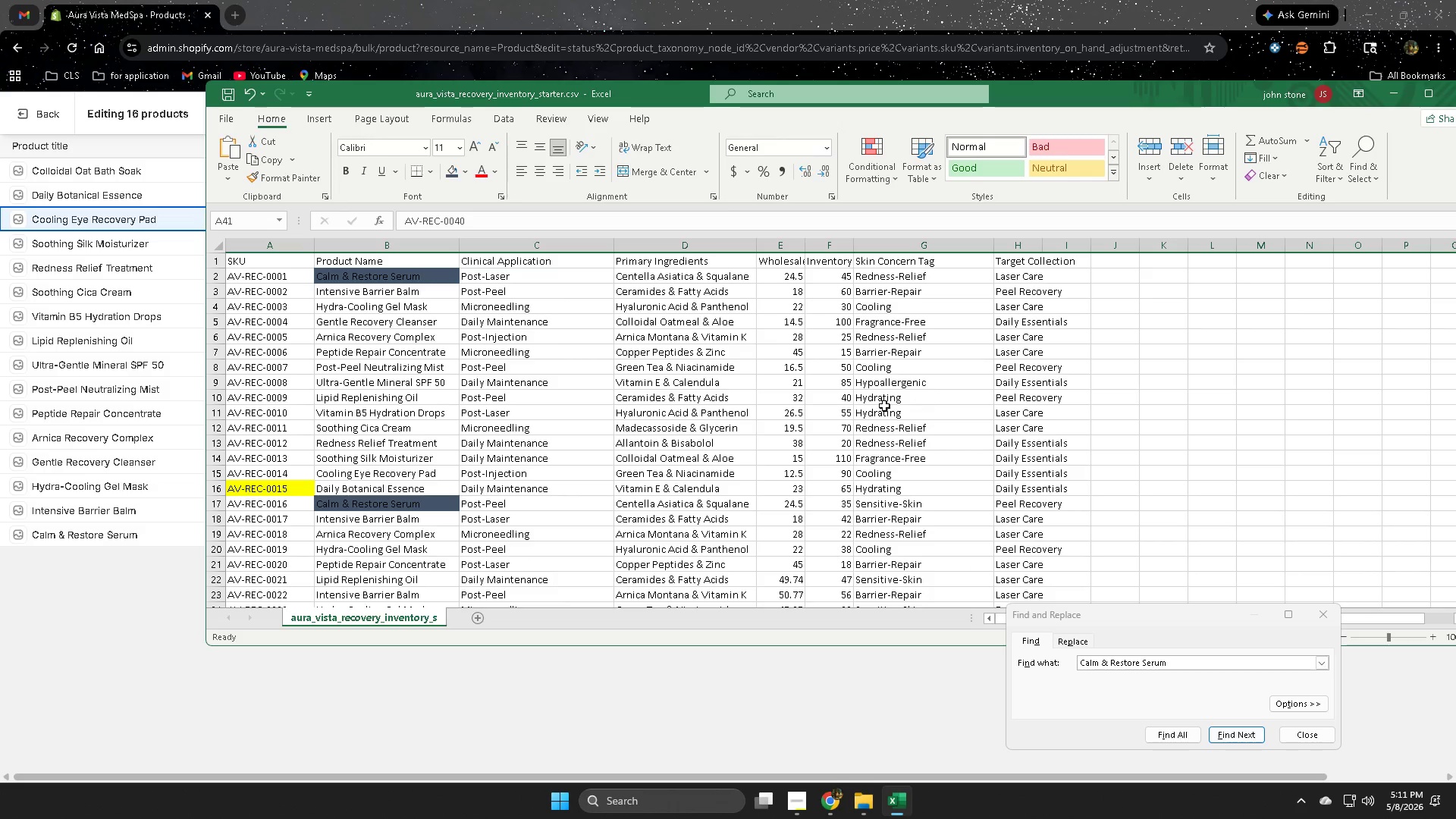 
scroll: coordinate [883, 405], scroll_direction: up, amount: 2.0
 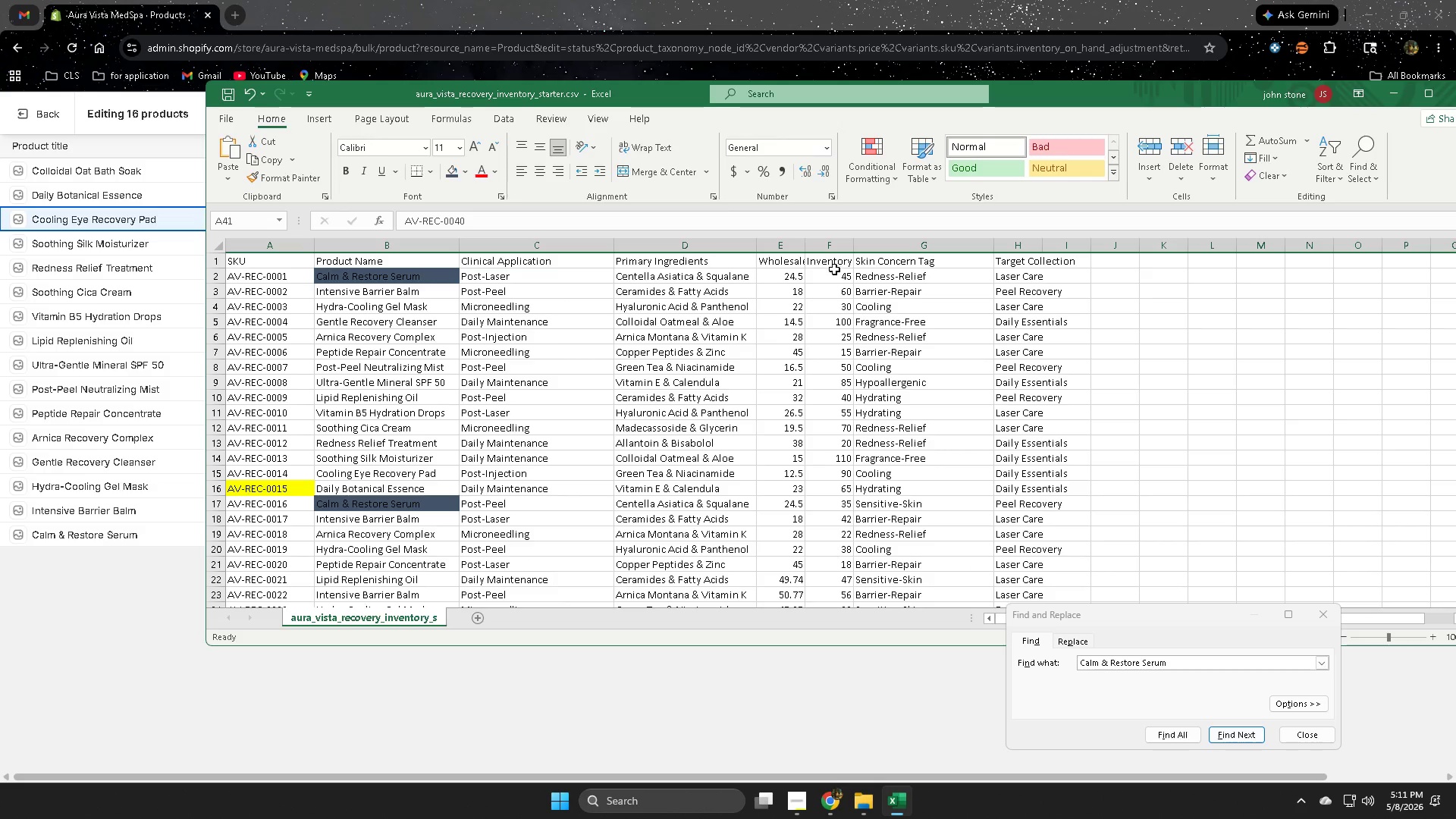 
left_click([834, 273])
 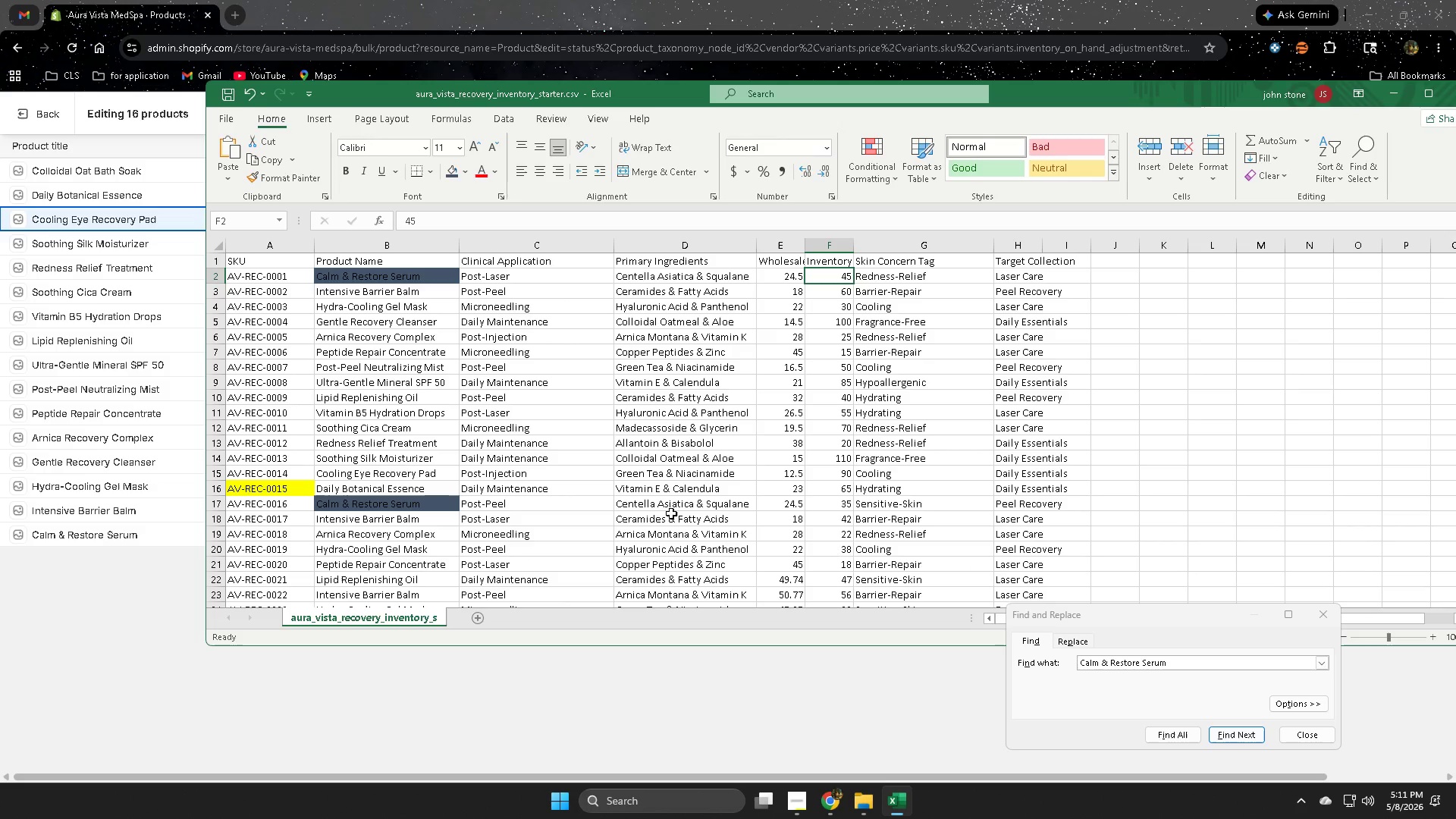 
left_click([822, 505])
 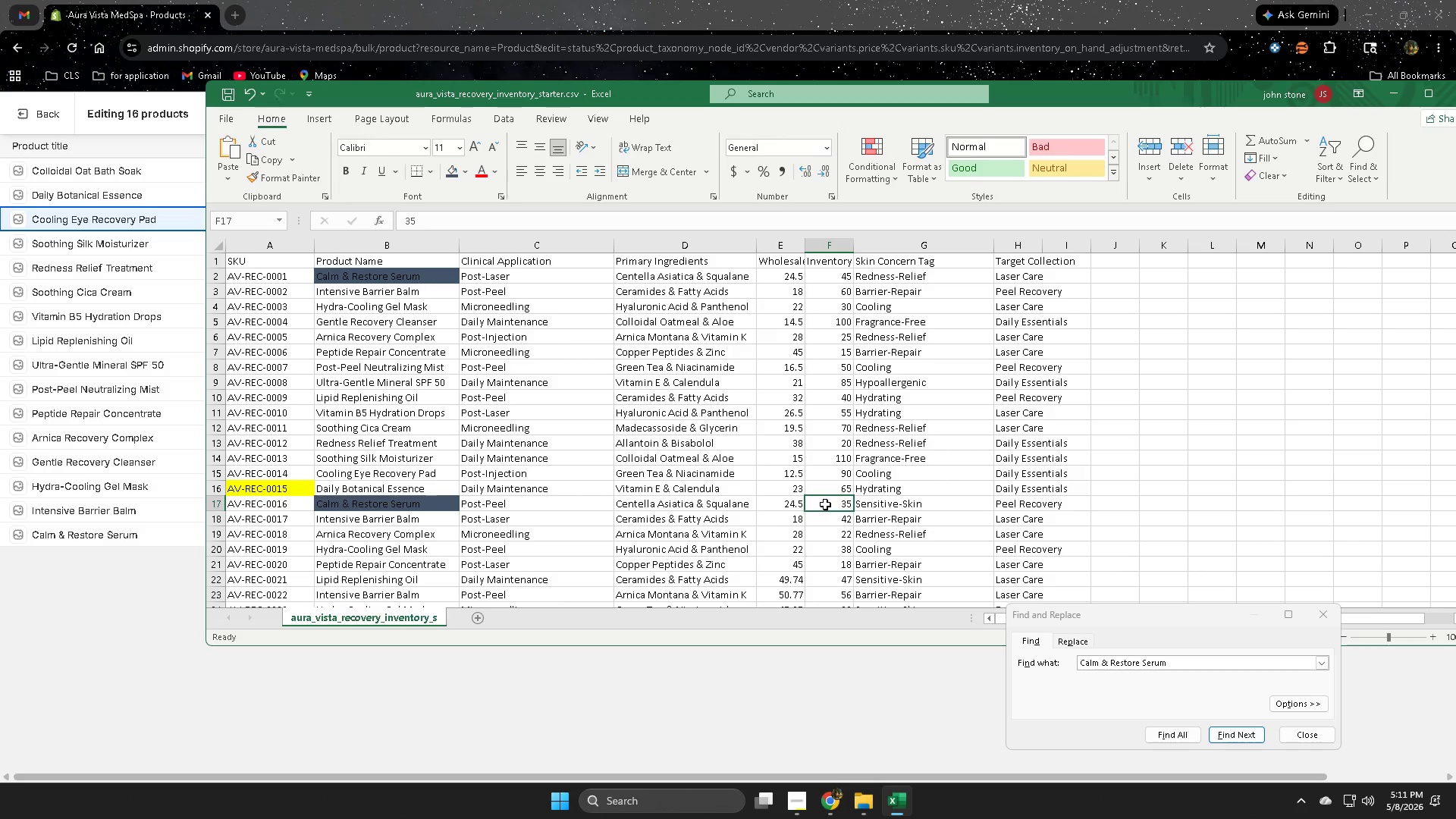 
scroll: coordinate [831, 503], scroll_direction: down, amount: 3.0
 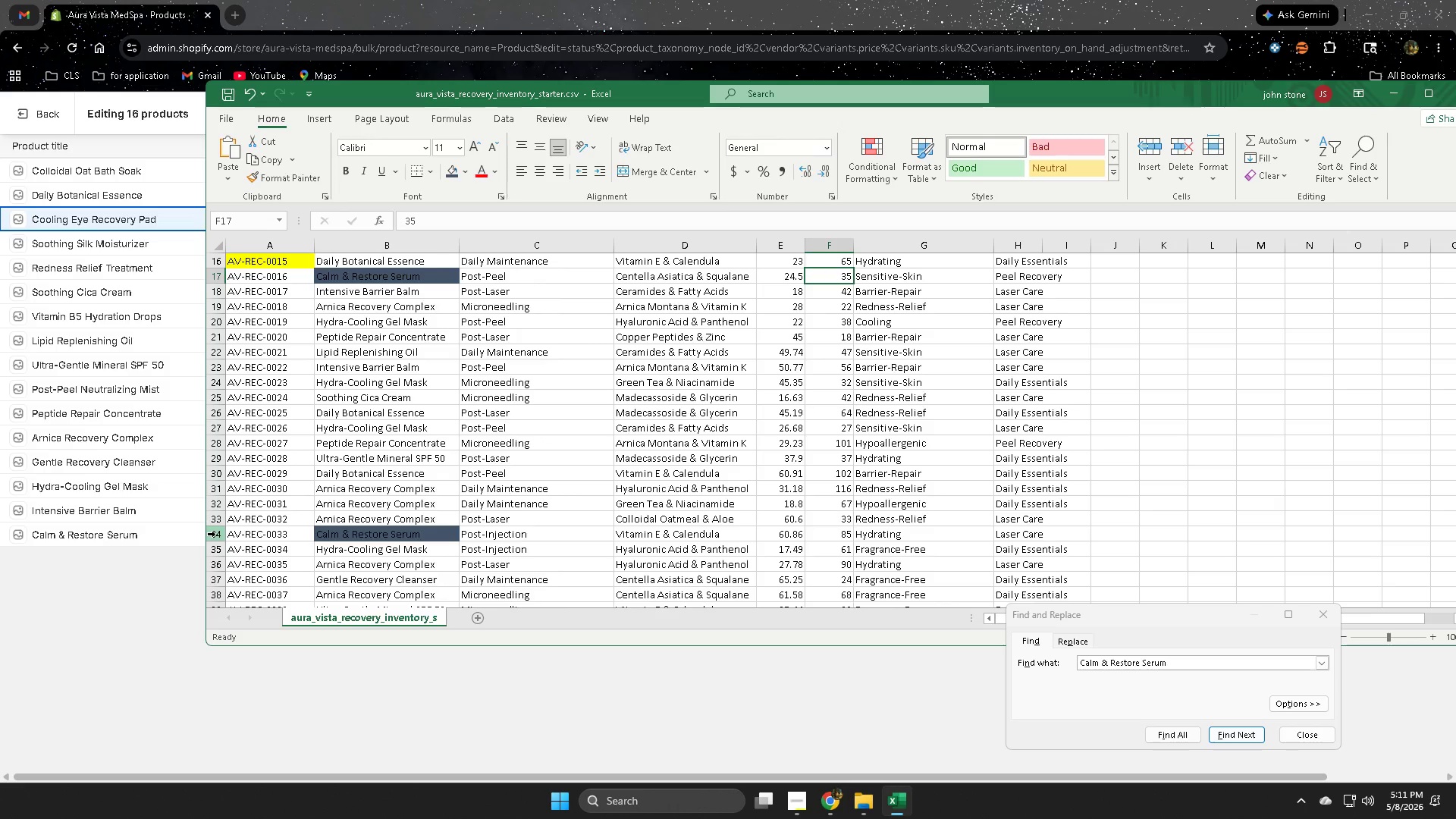 
wait(6.31)
 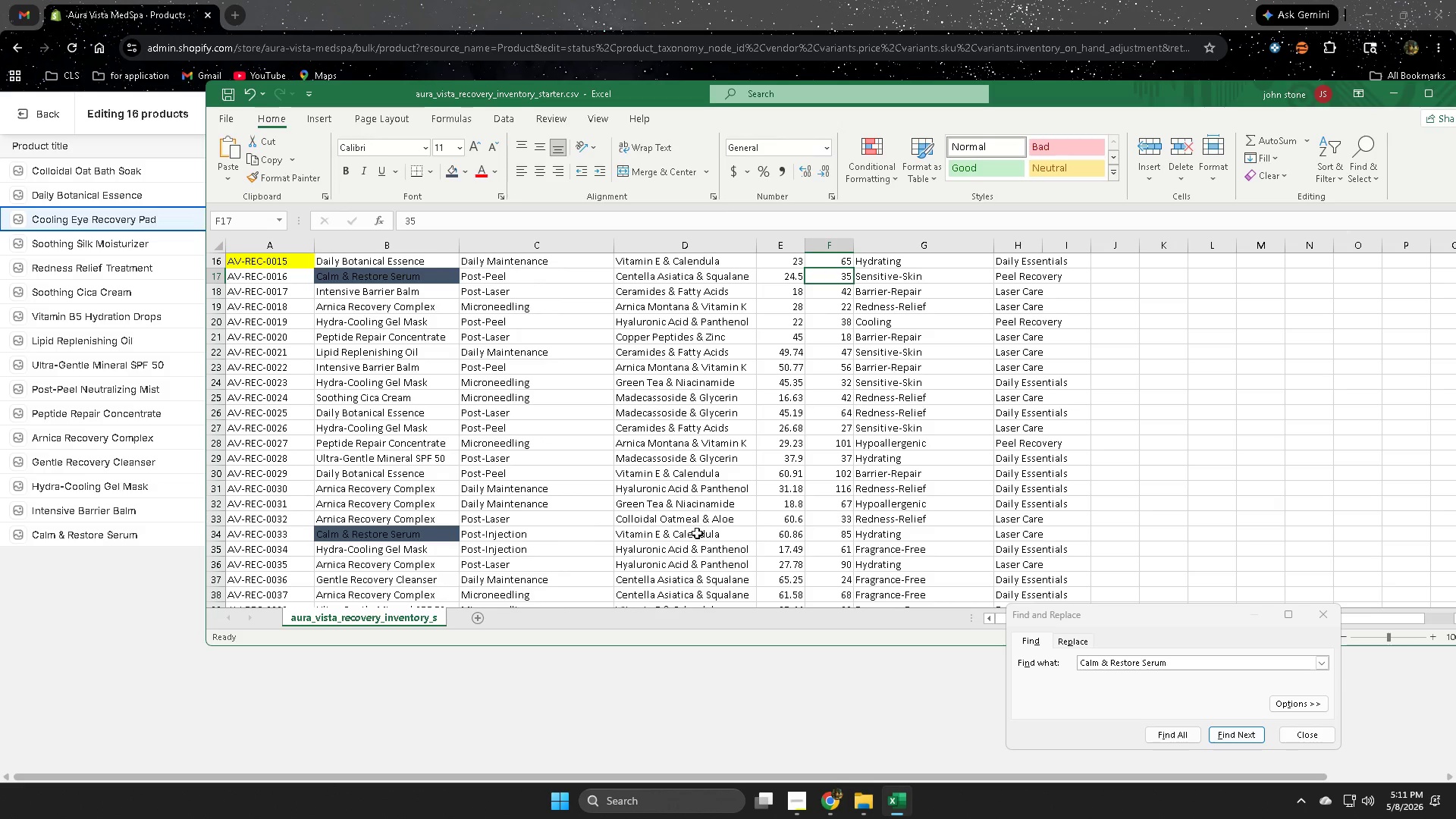 
left_click([837, 536])
 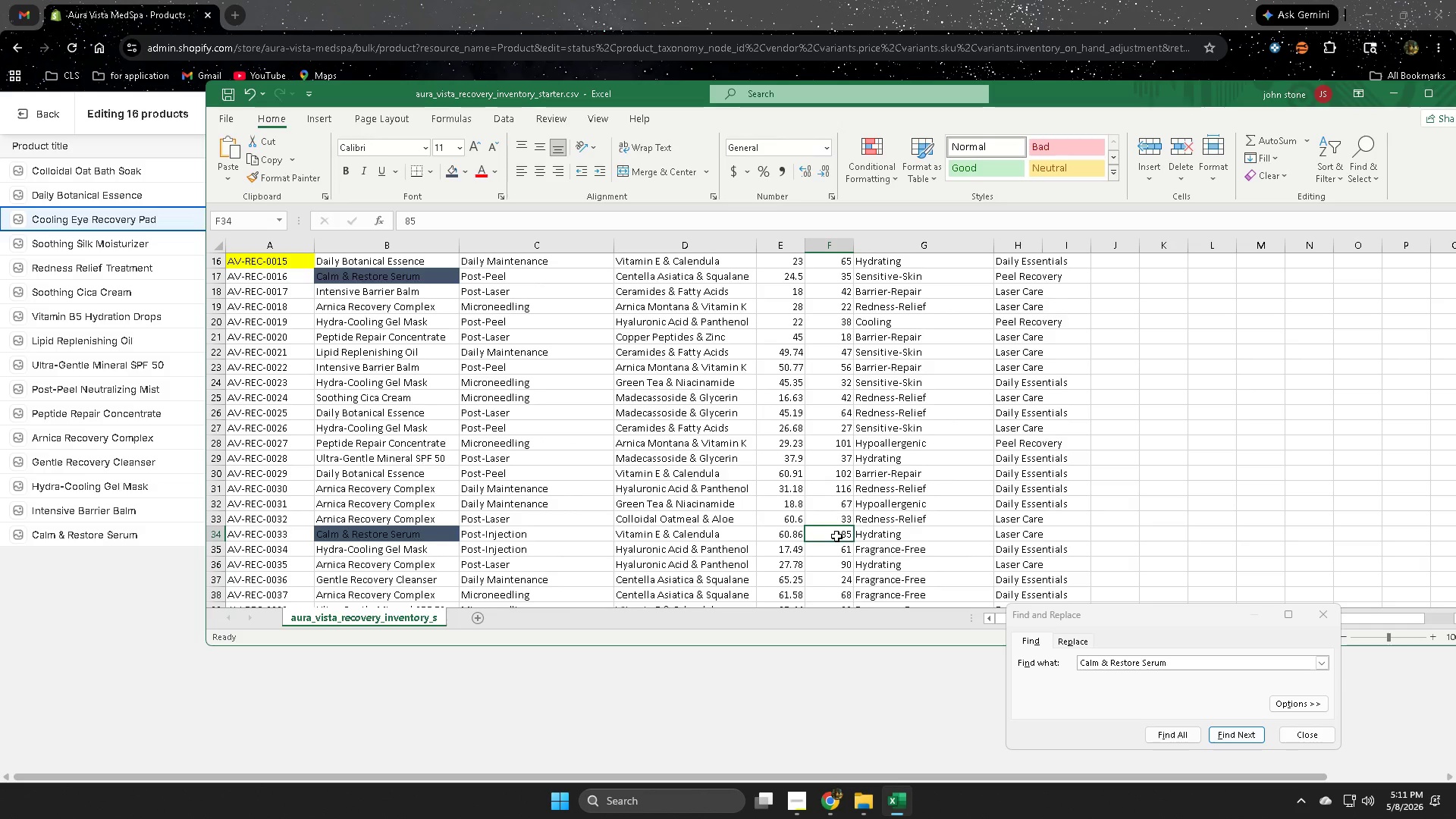 
scroll: coordinate [835, 536], scroll_direction: down, amount: 3.0
 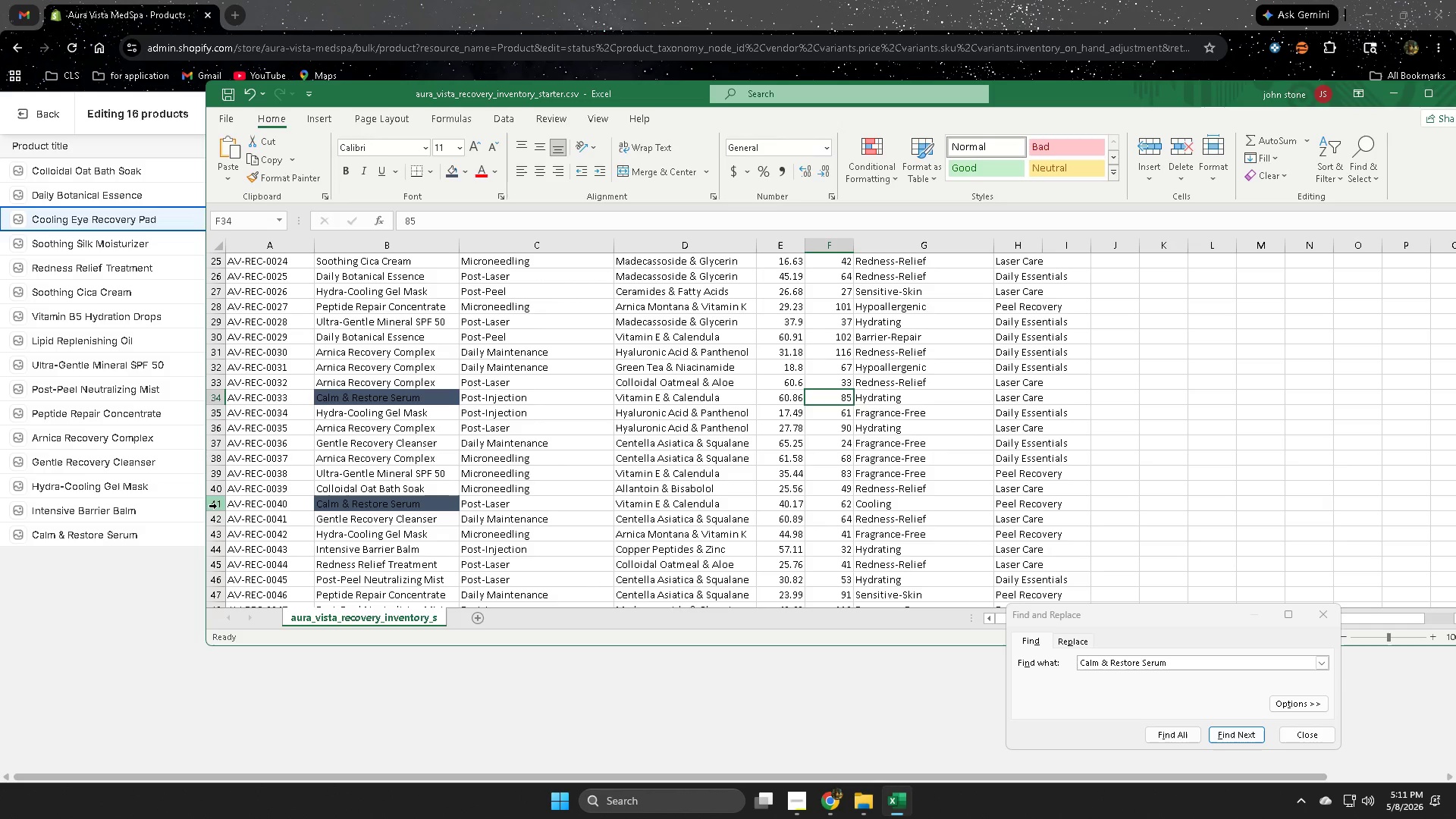 
left_click([215, 505])
 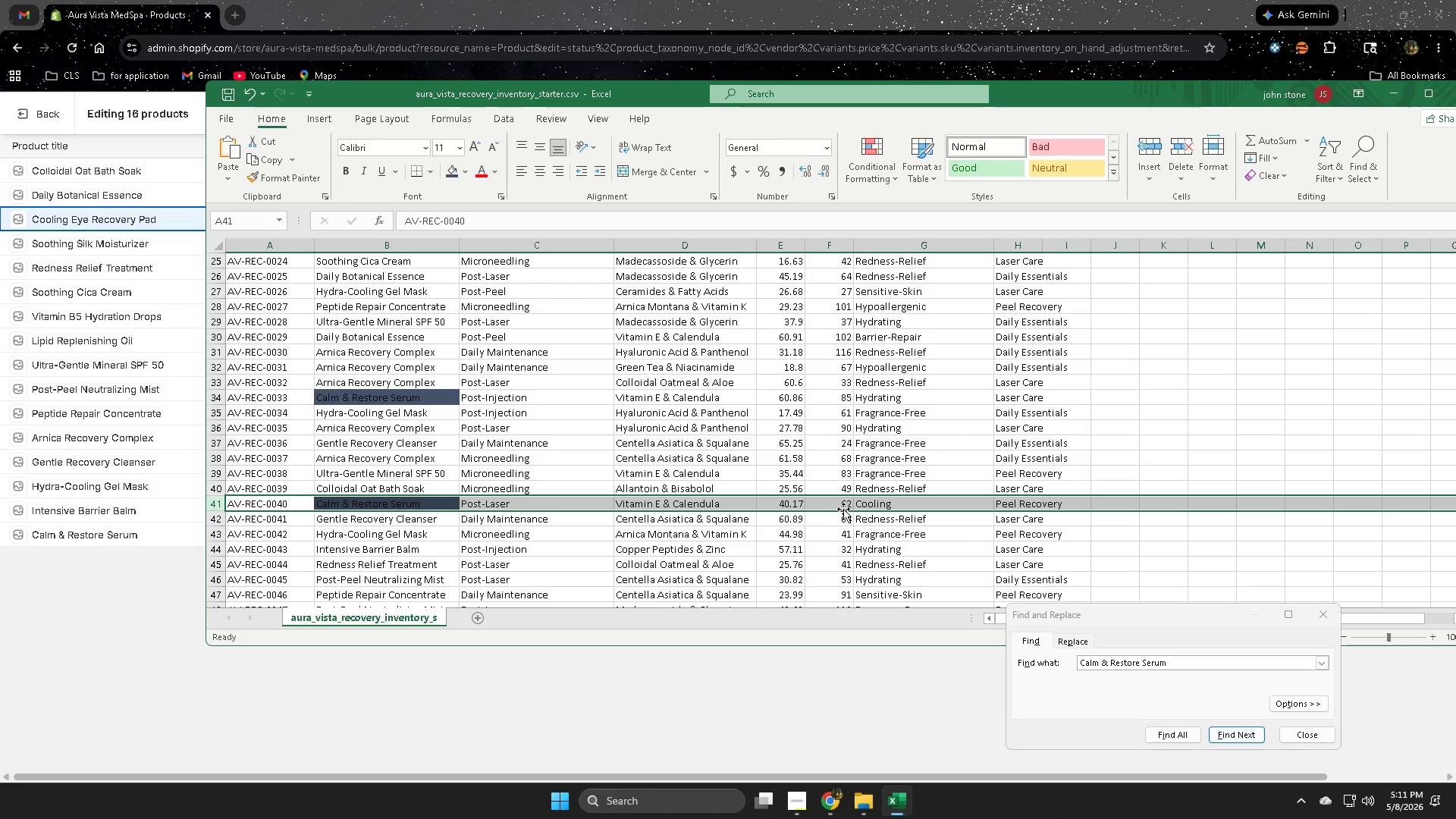 
left_click([838, 506])
 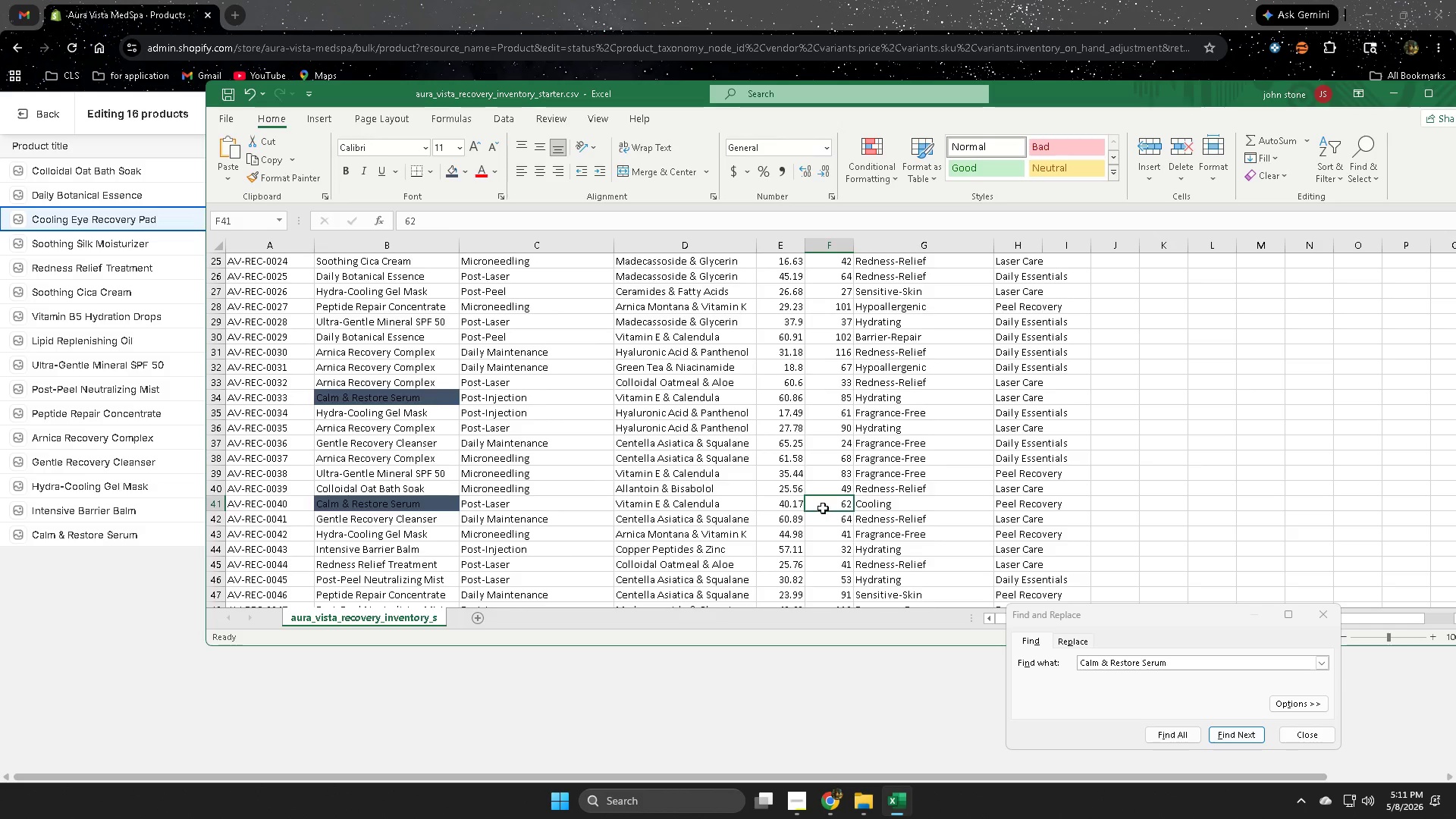 
scroll: coordinate [835, 482], scroll_direction: up, amount: 12.0
 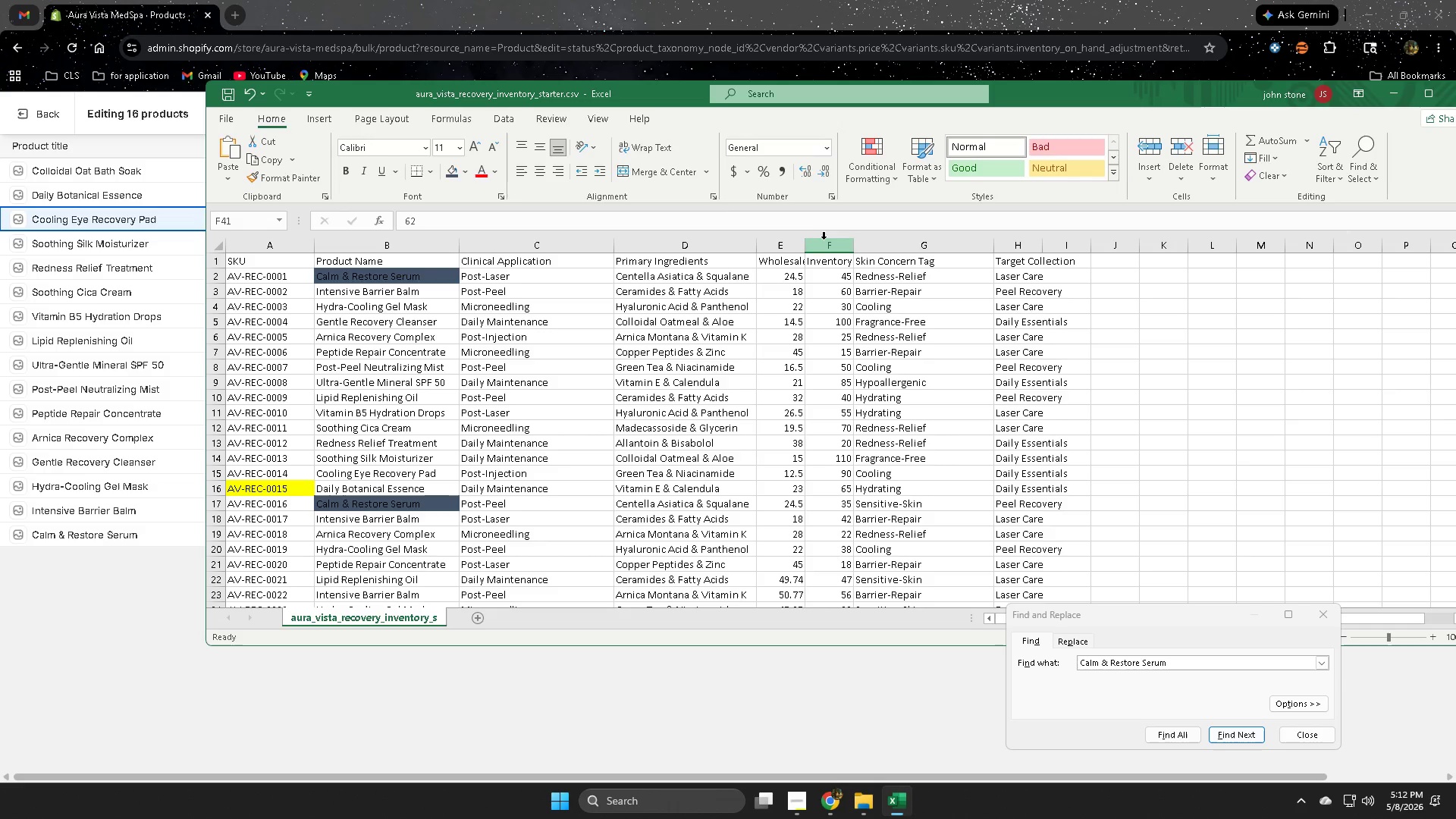 
left_click_drag(start_coordinate=[805, 249], to_coordinate=[809, 249])
 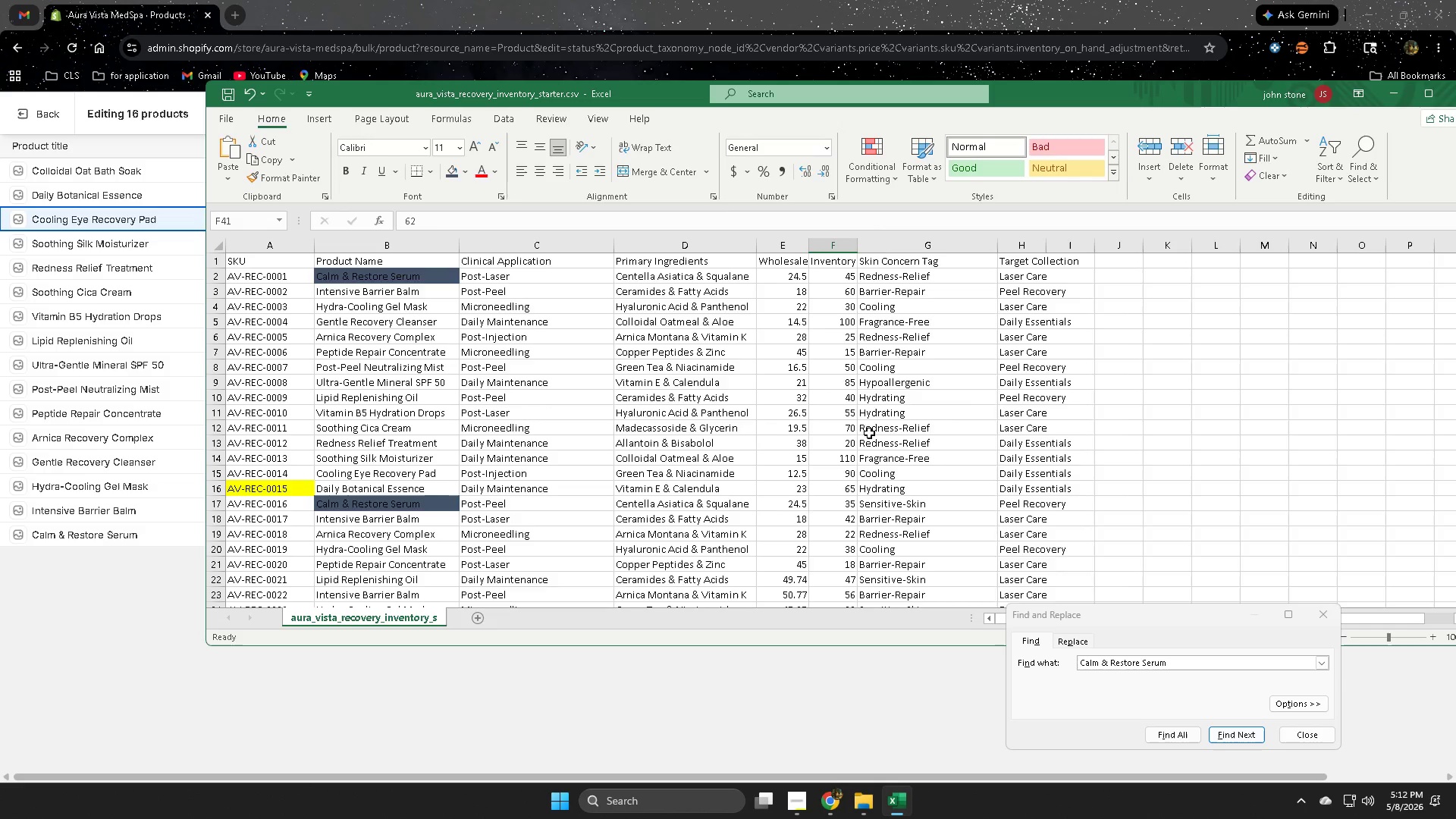 
scroll: coordinate [864, 440], scroll_direction: down, amount: 3.0
 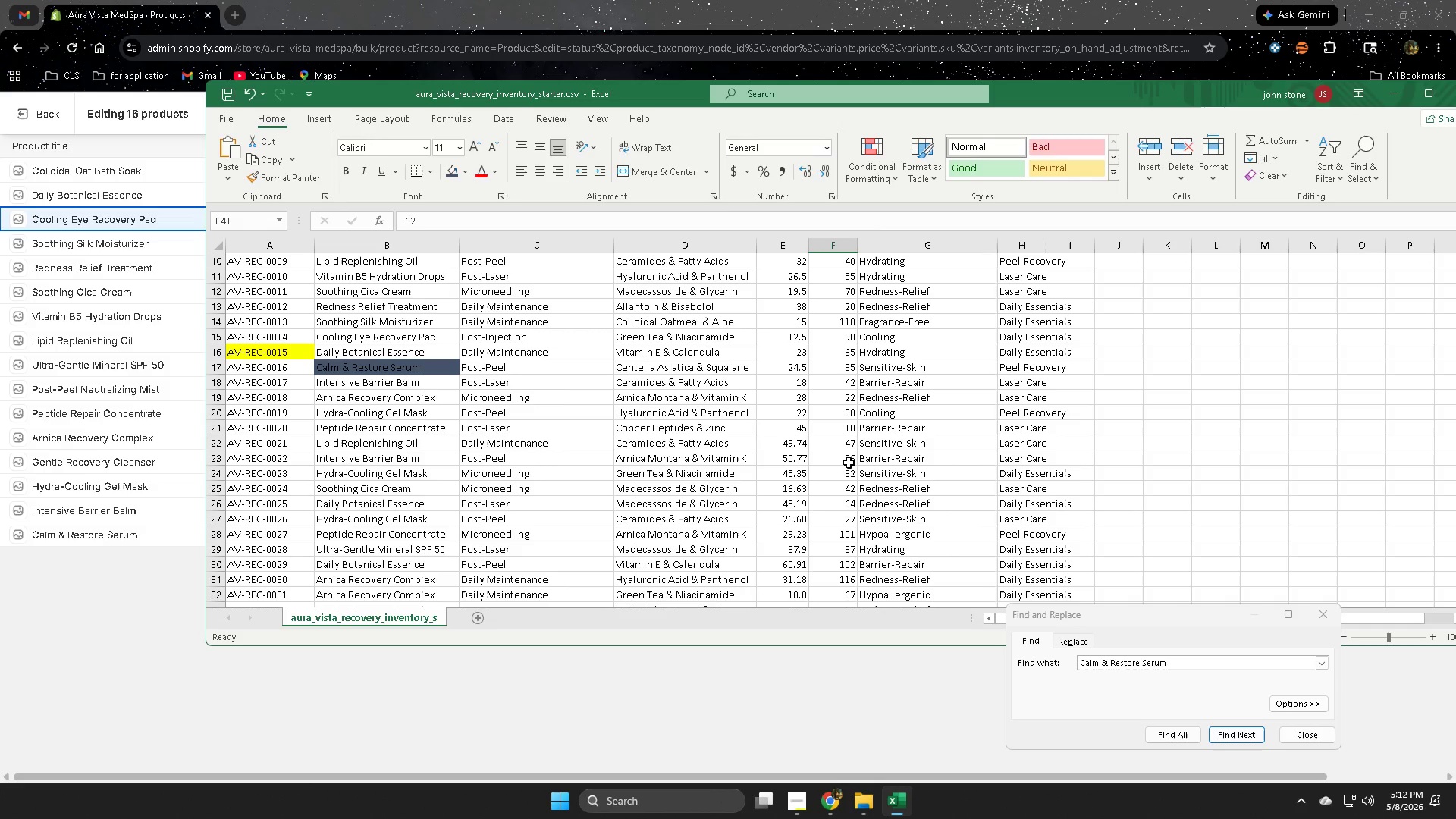 
scroll: coordinate [849, 465], scroll_direction: up, amount: 7.0
 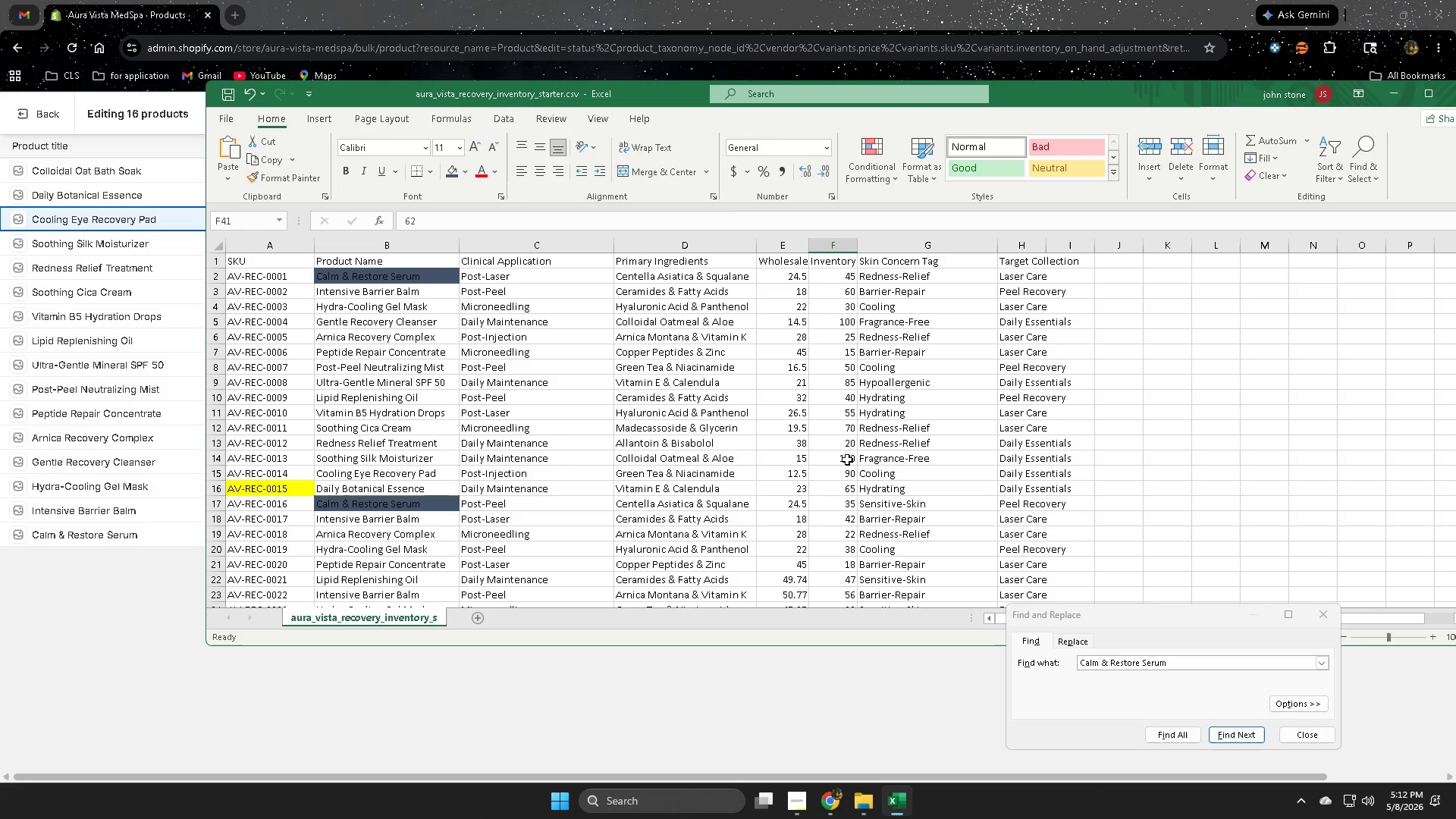 
wait(5.63)
 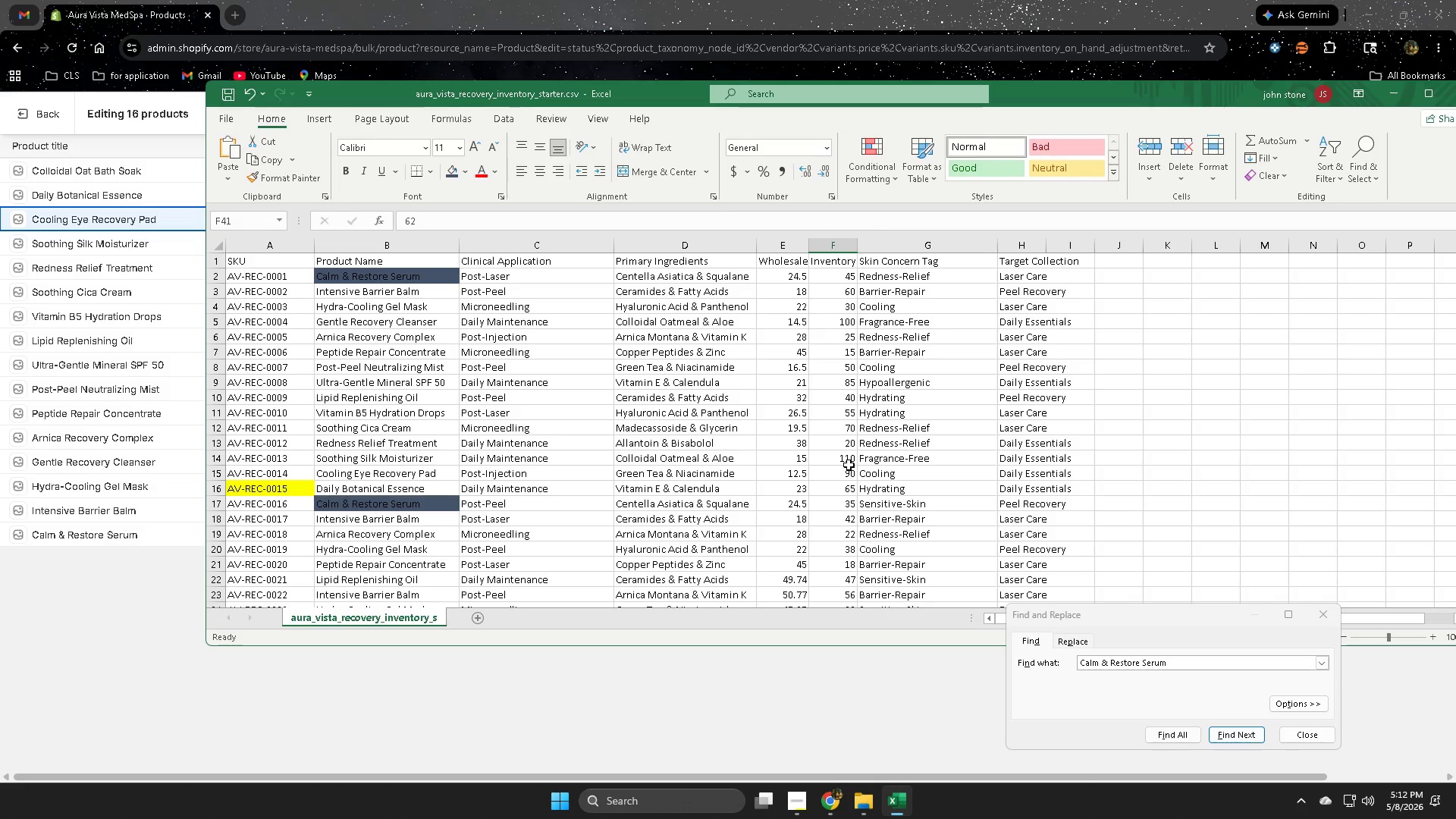 
scroll: coordinate [847, 460], scroll_direction: down, amount: 2.0
 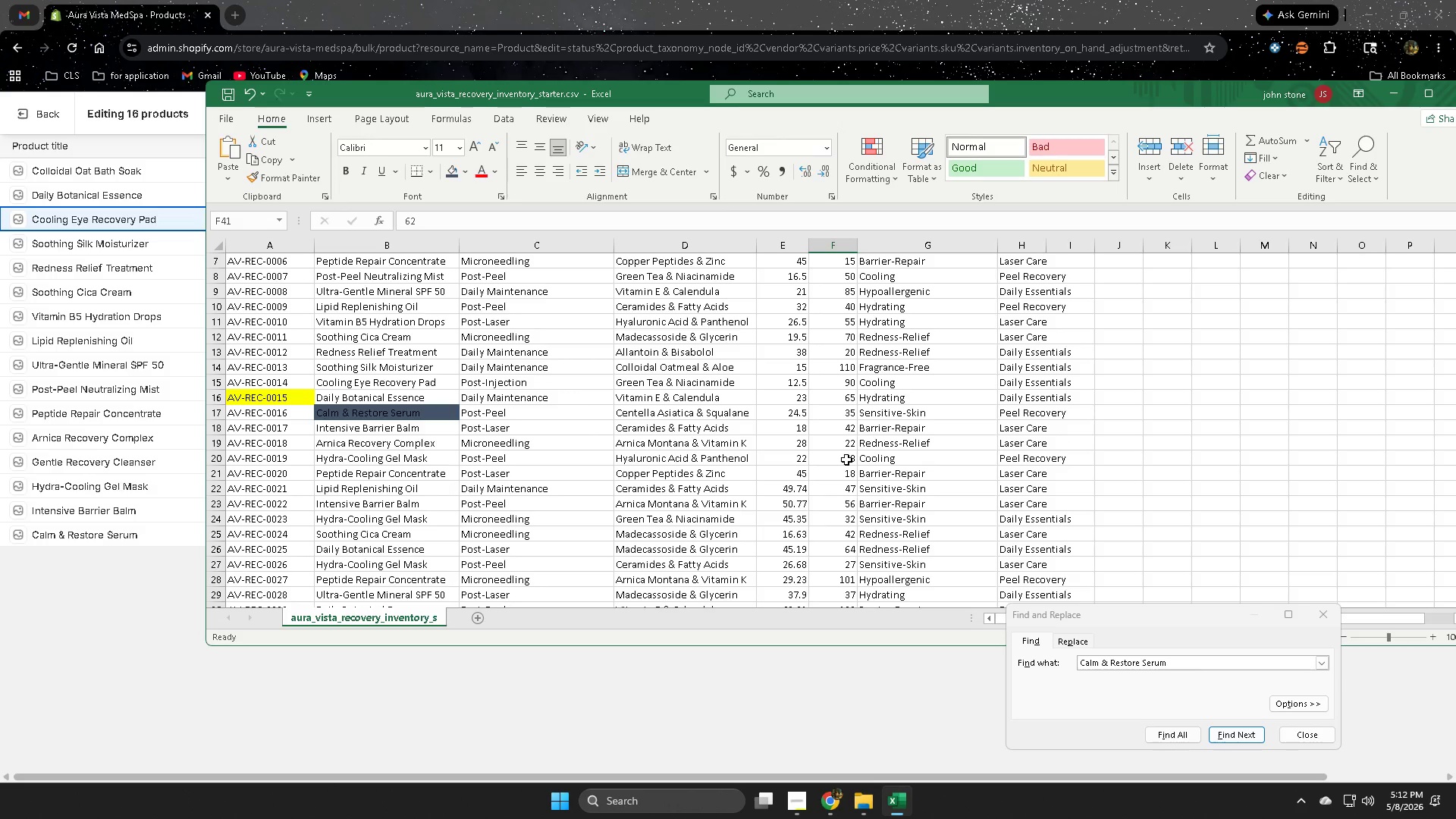 
wait(8.22)
 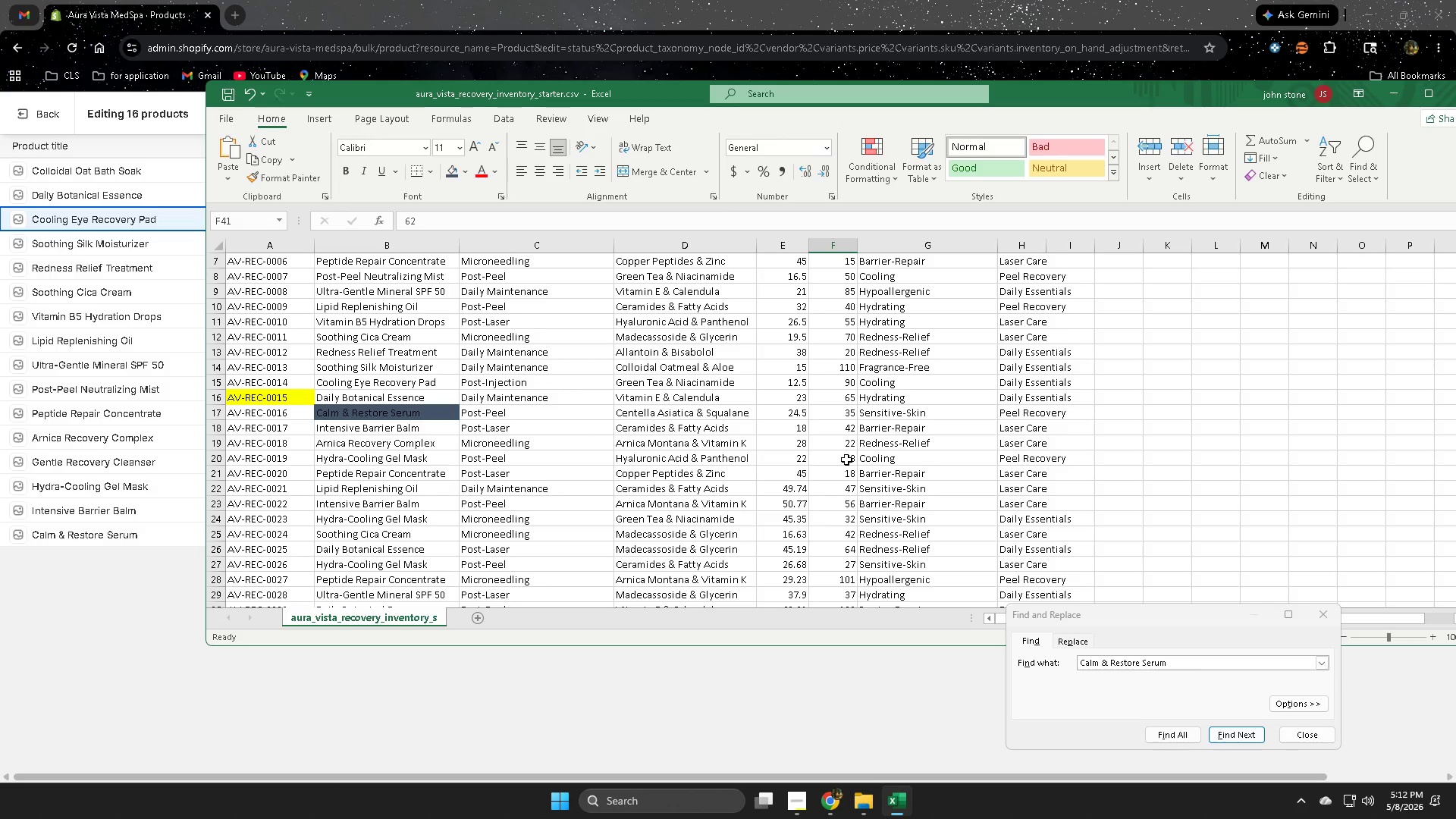 
scroll: coordinate [1127, 522], scroll_direction: up, amount: 6.0
 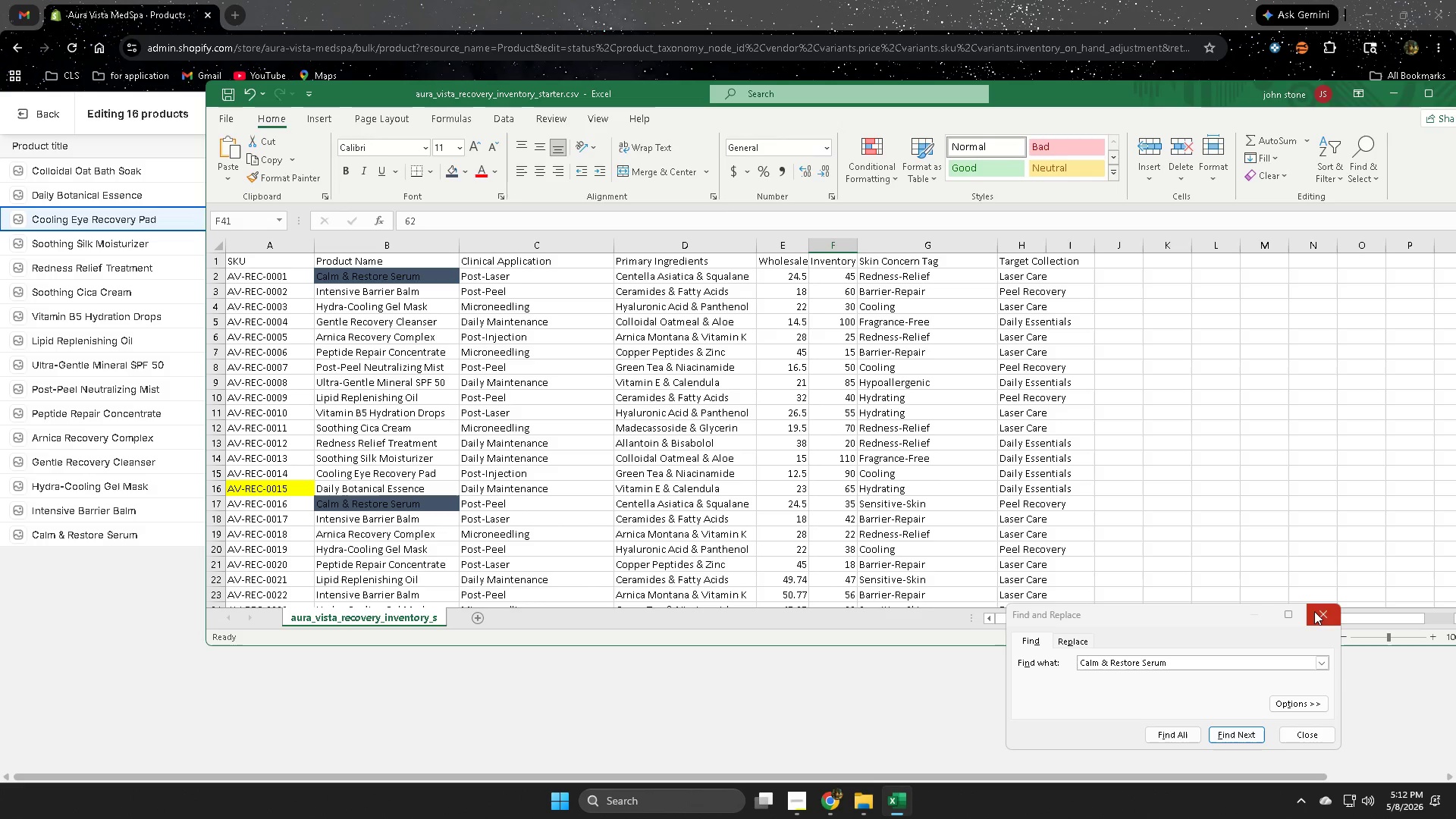 
scroll: coordinate [545, 500], scroll_direction: down, amount: 7.0
 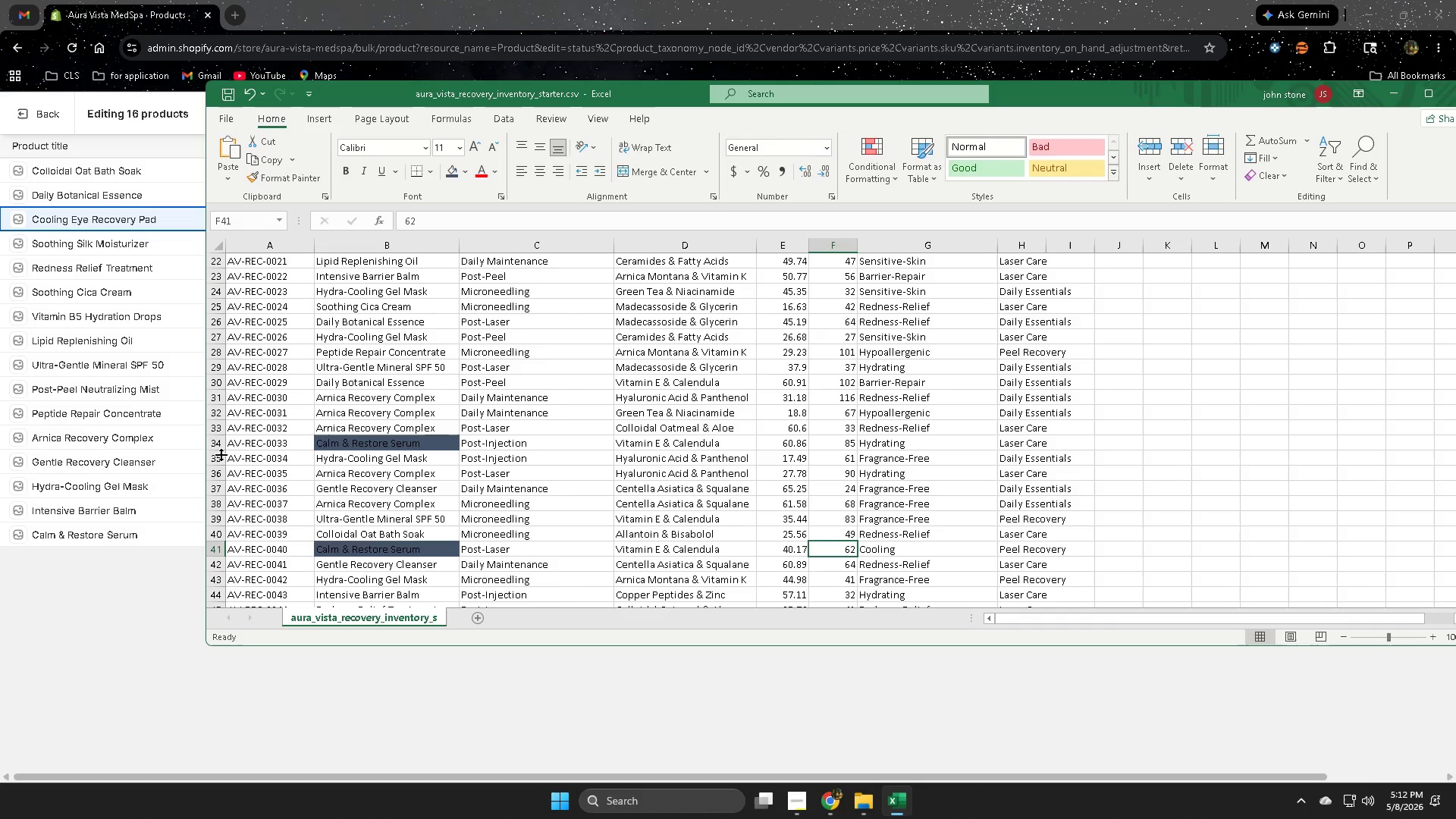 
left_click([217, 441])
 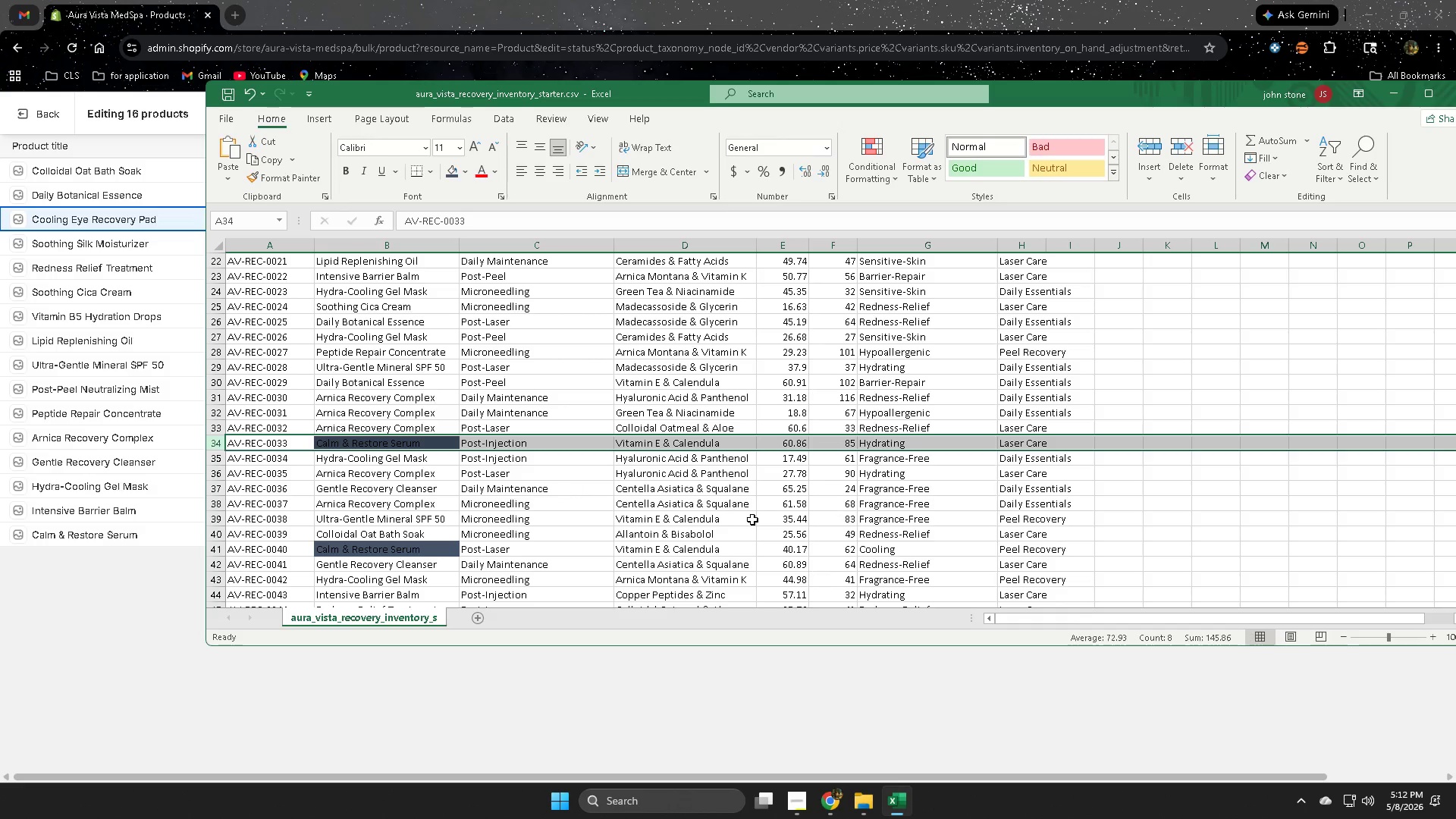 
scroll: coordinate [766, 522], scroll_direction: up, amount: 9.0
 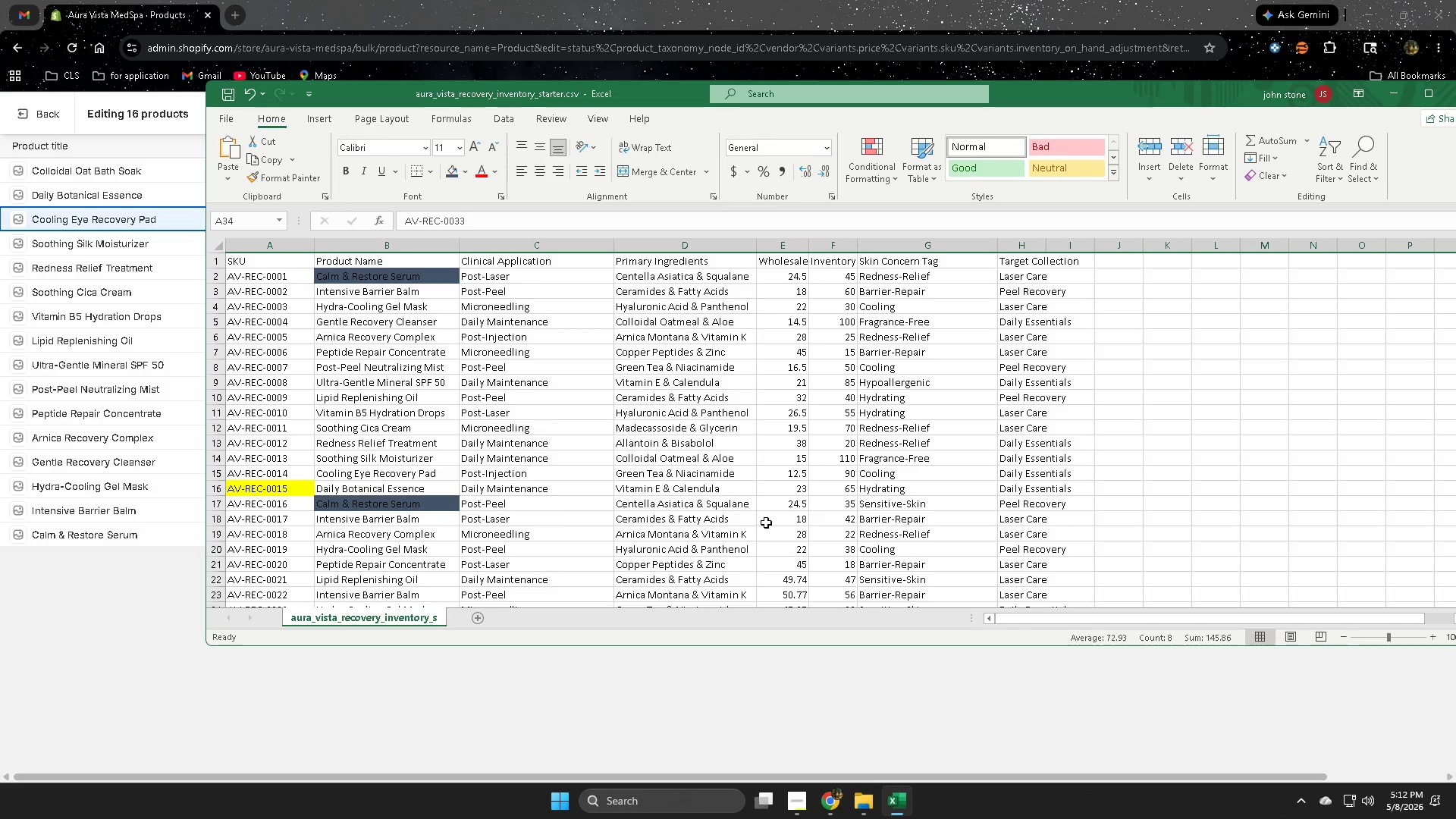 
scroll: coordinate [726, 529], scroll_direction: down, amount: 5.0
 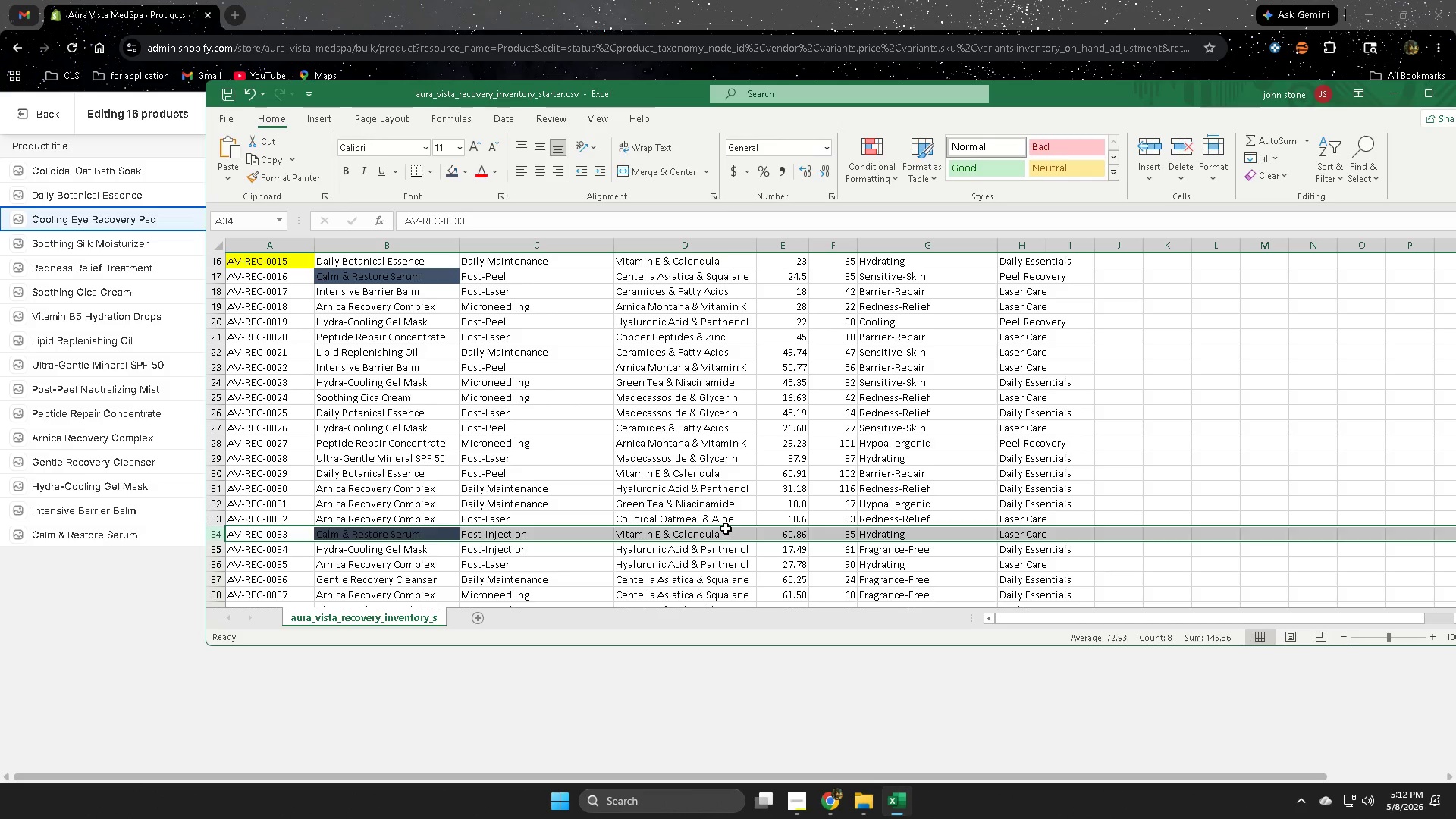 
scroll: coordinate [726, 529], scroll_direction: up, amount: 7.0
 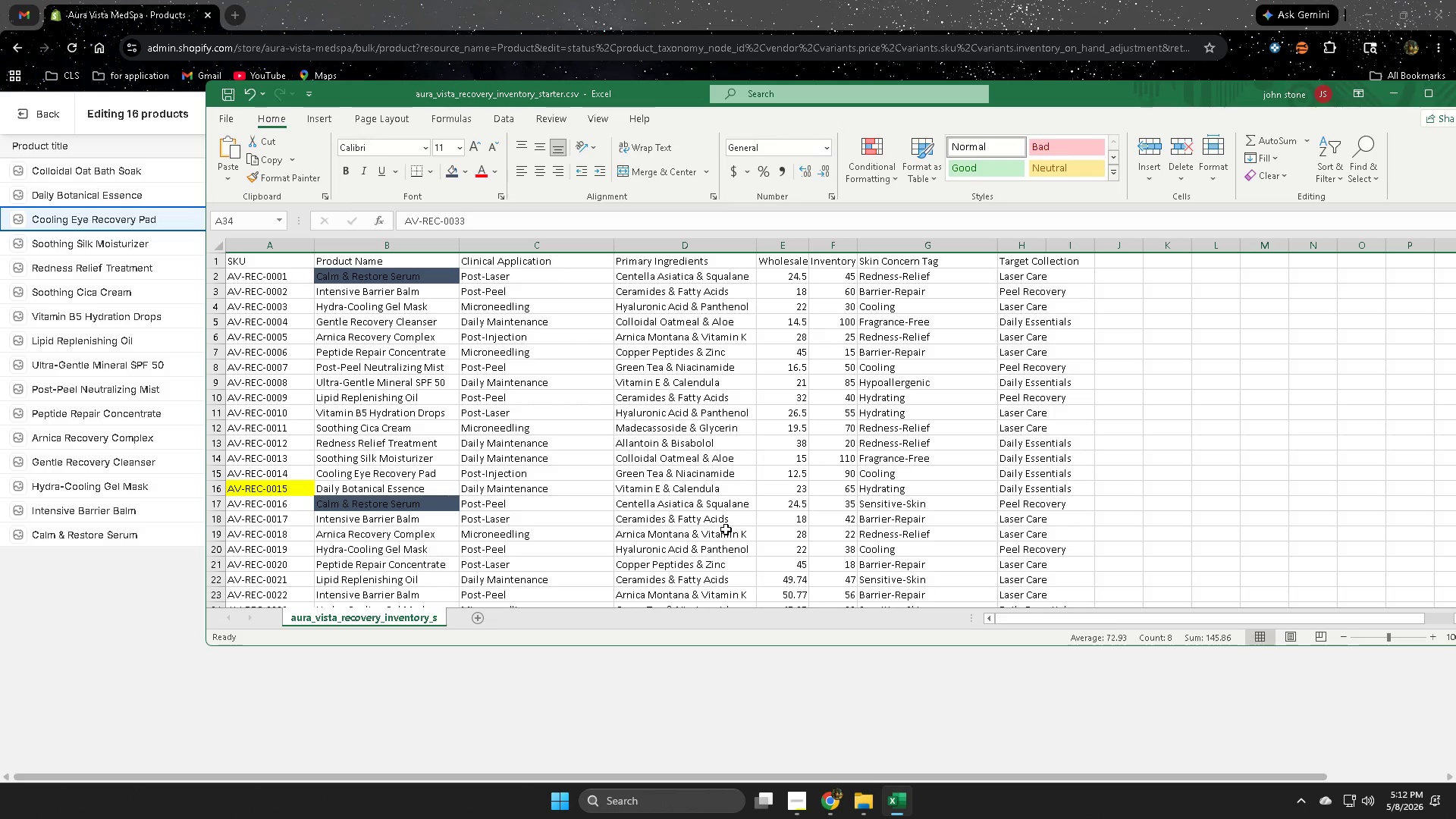 
wait(7.48)
 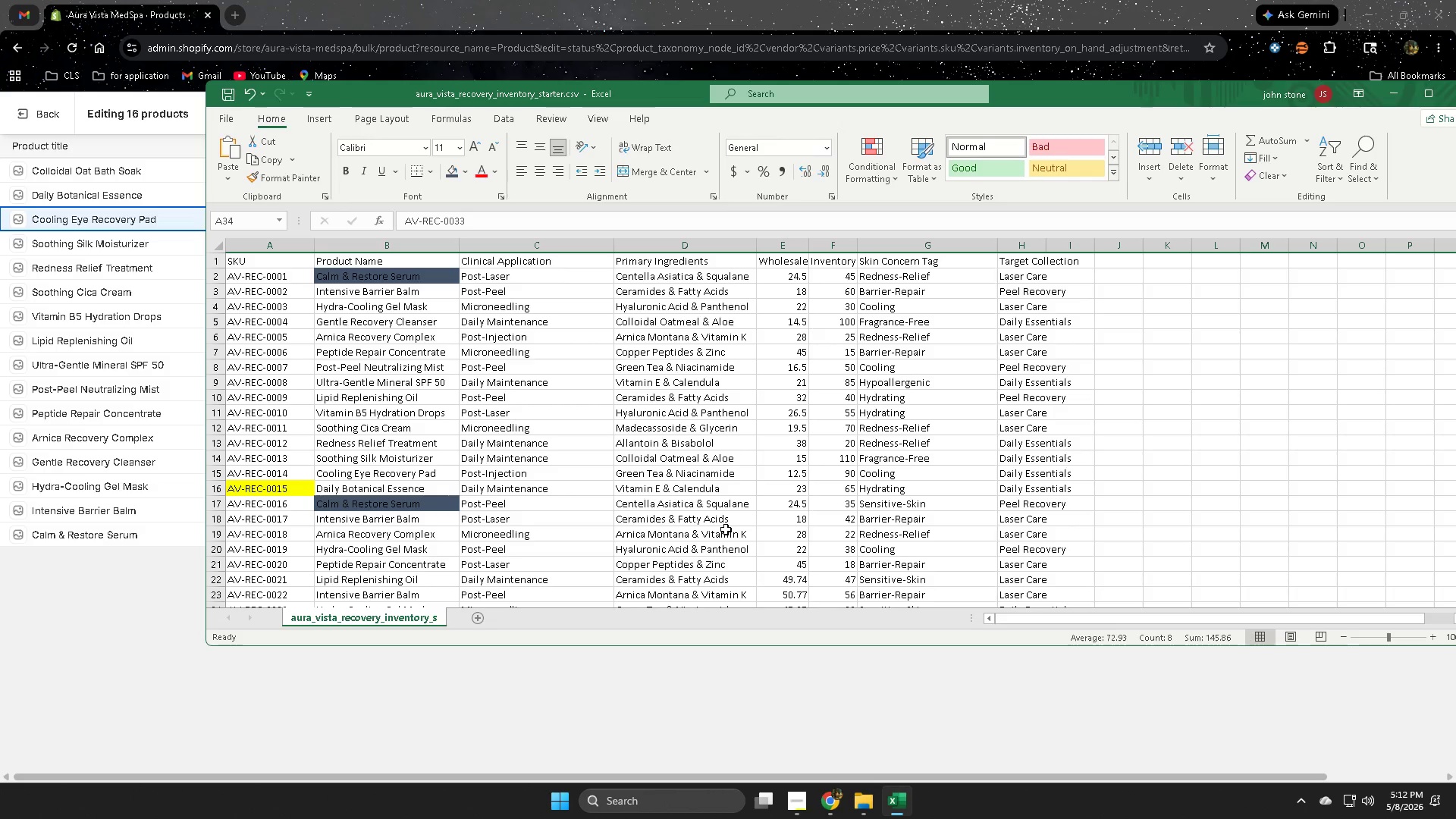 
double_click([417, 279])
 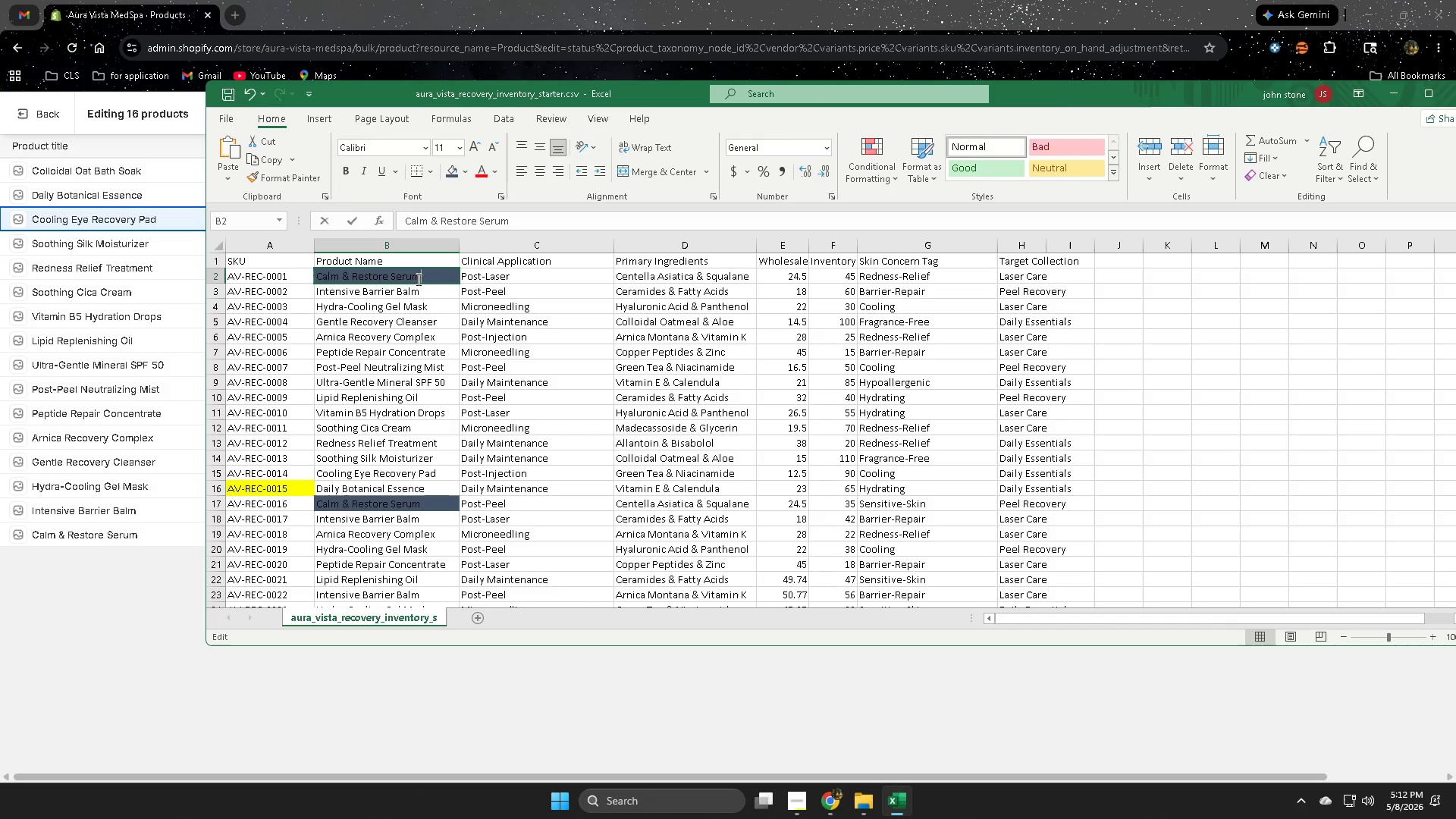 
triple_click([417, 279])
 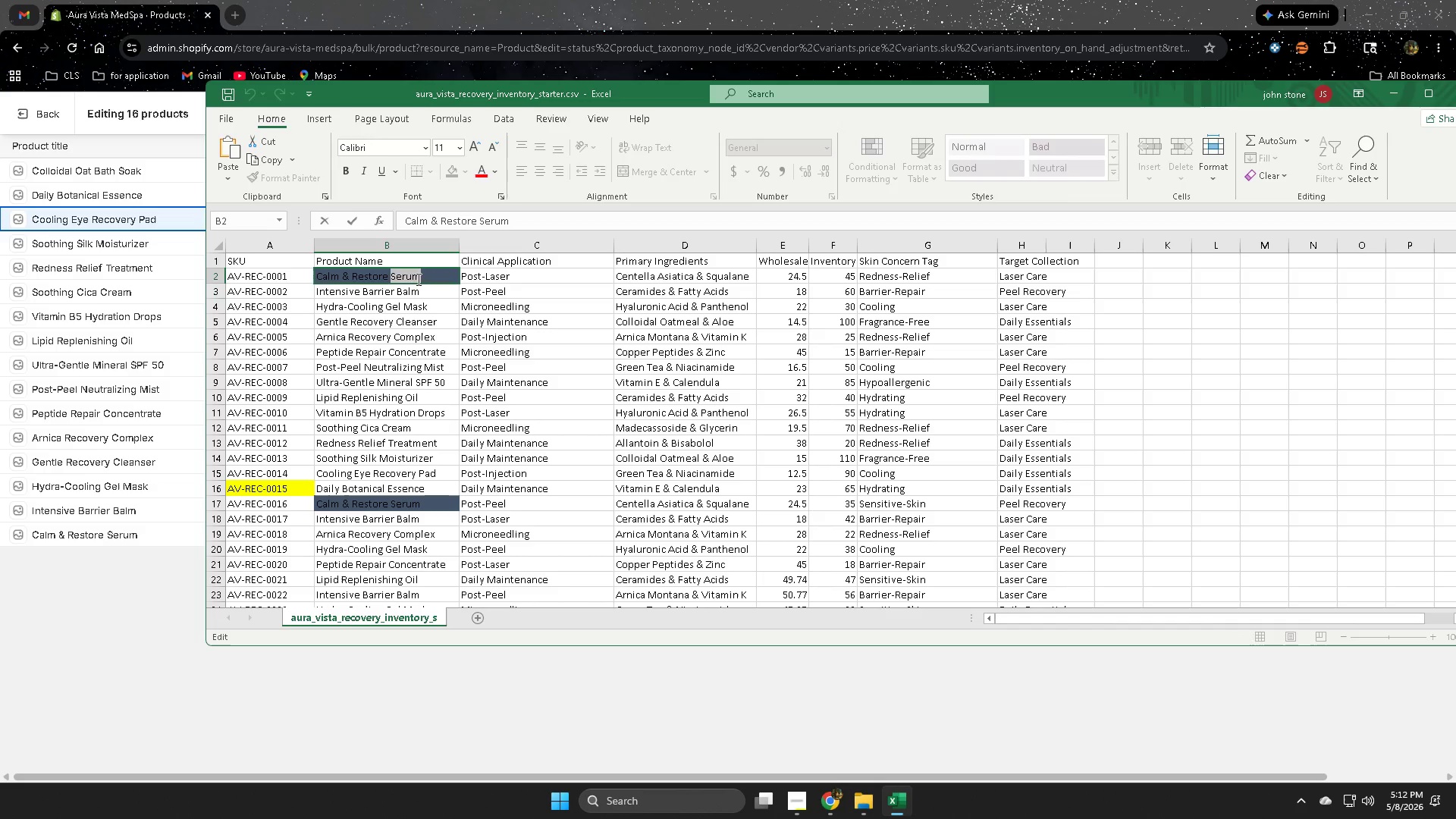 
triple_click([417, 279])
 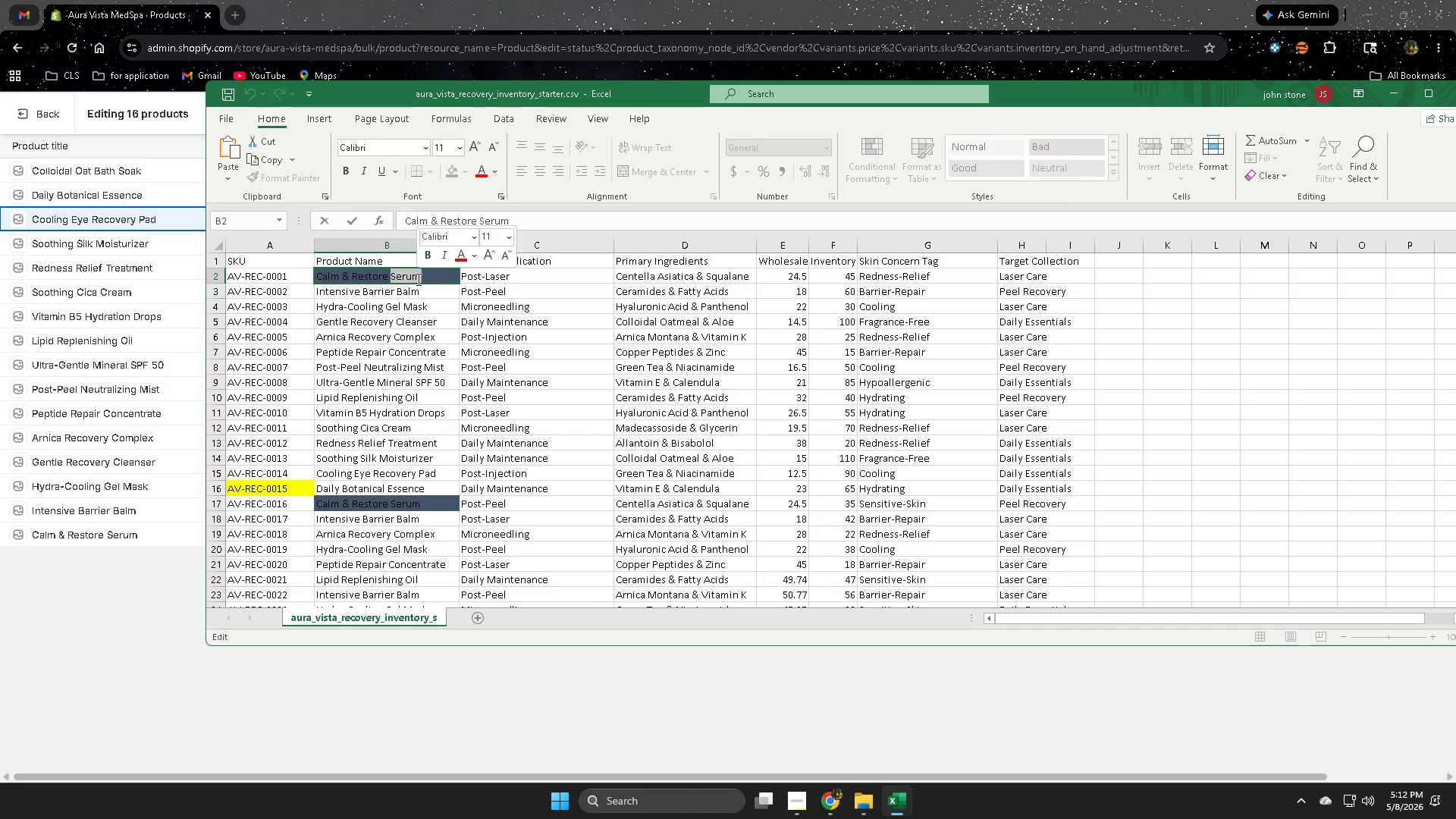 
triple_click([417, 279])
 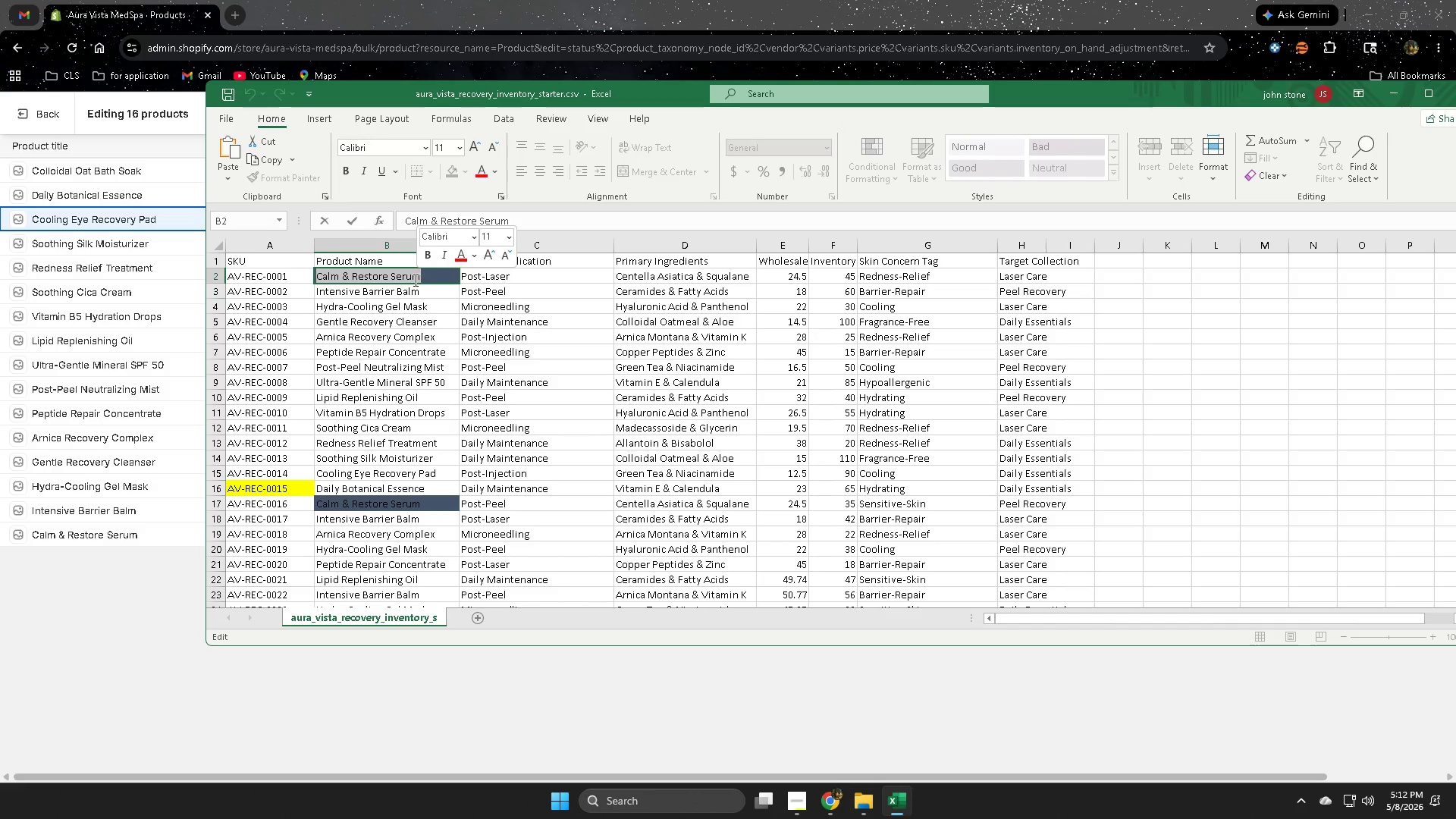 
key(Control+ControlLeft)
 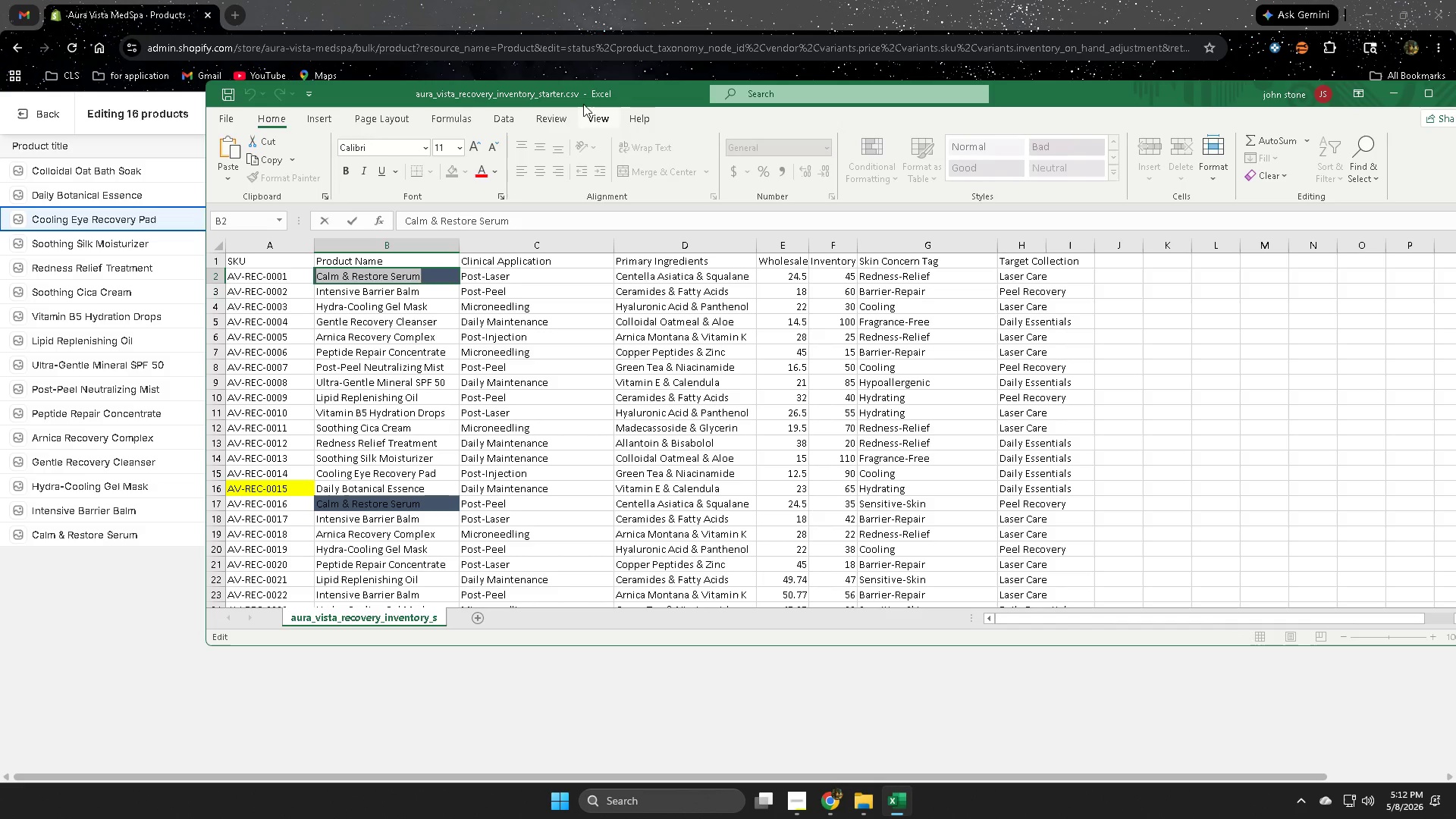 
key(Control+C)
 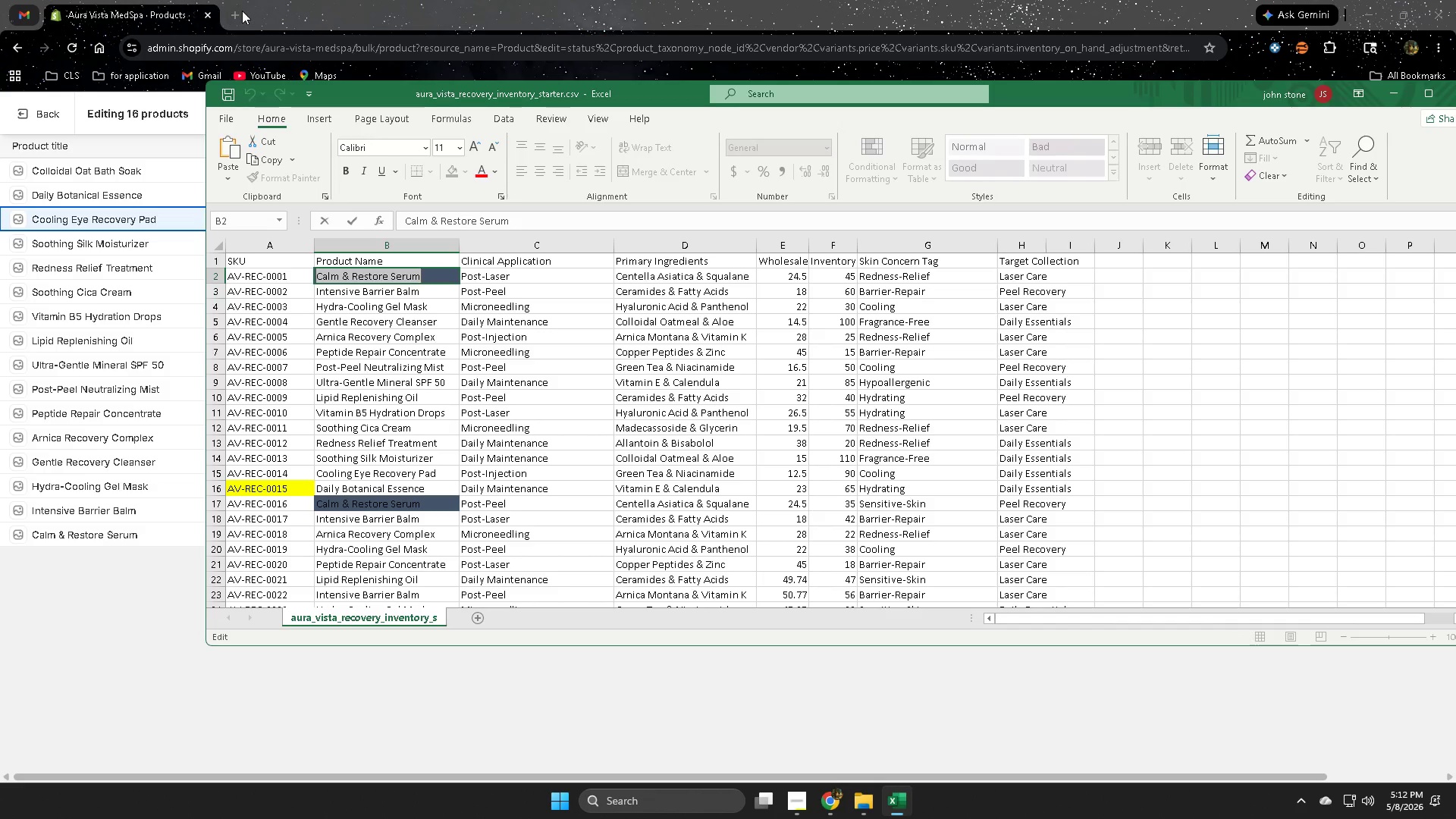 
left_click([236, 9])
 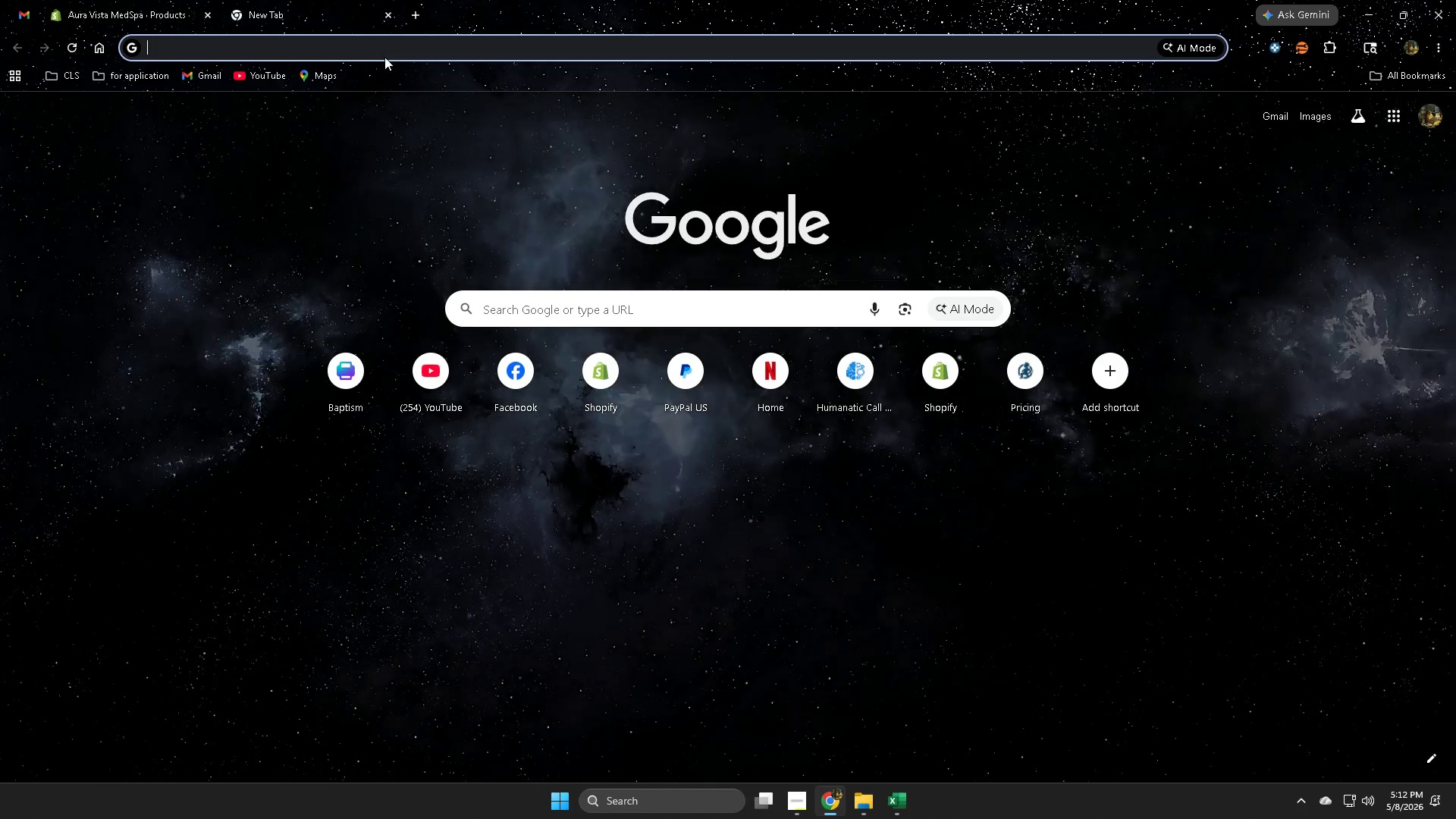 
key(Control+ControlLeft)
 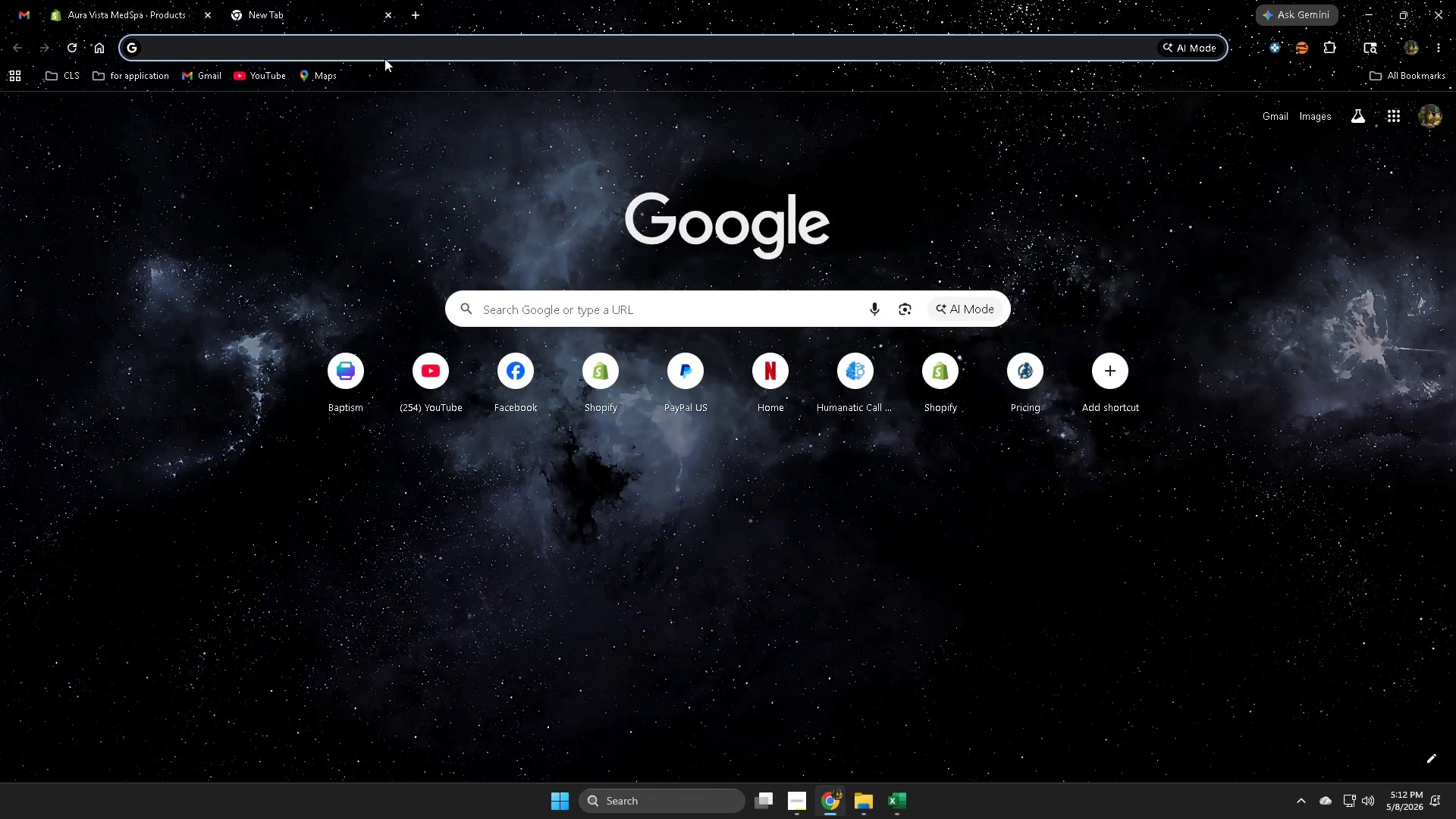 
key(Control+V)
 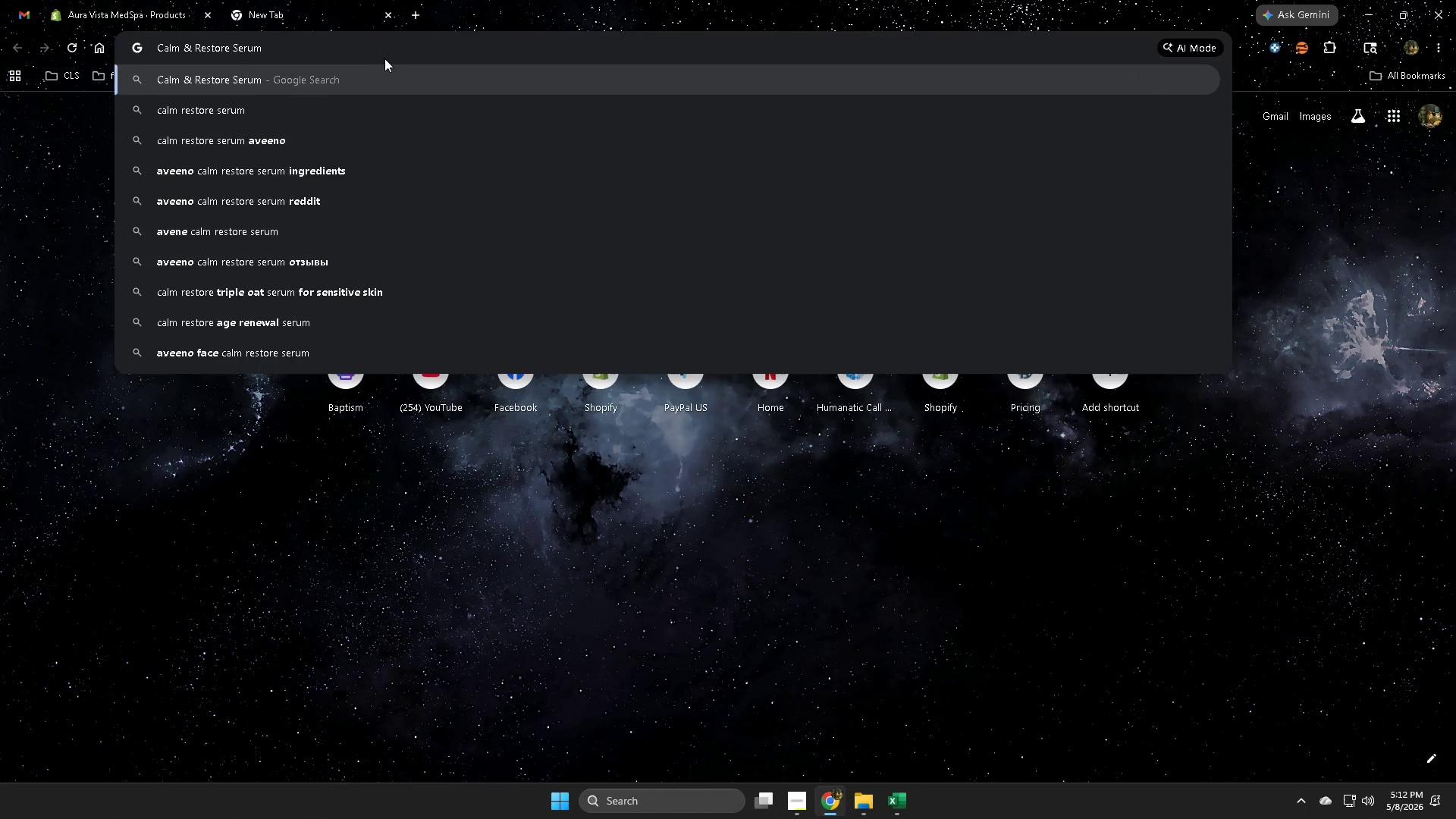 
key(Enter)
 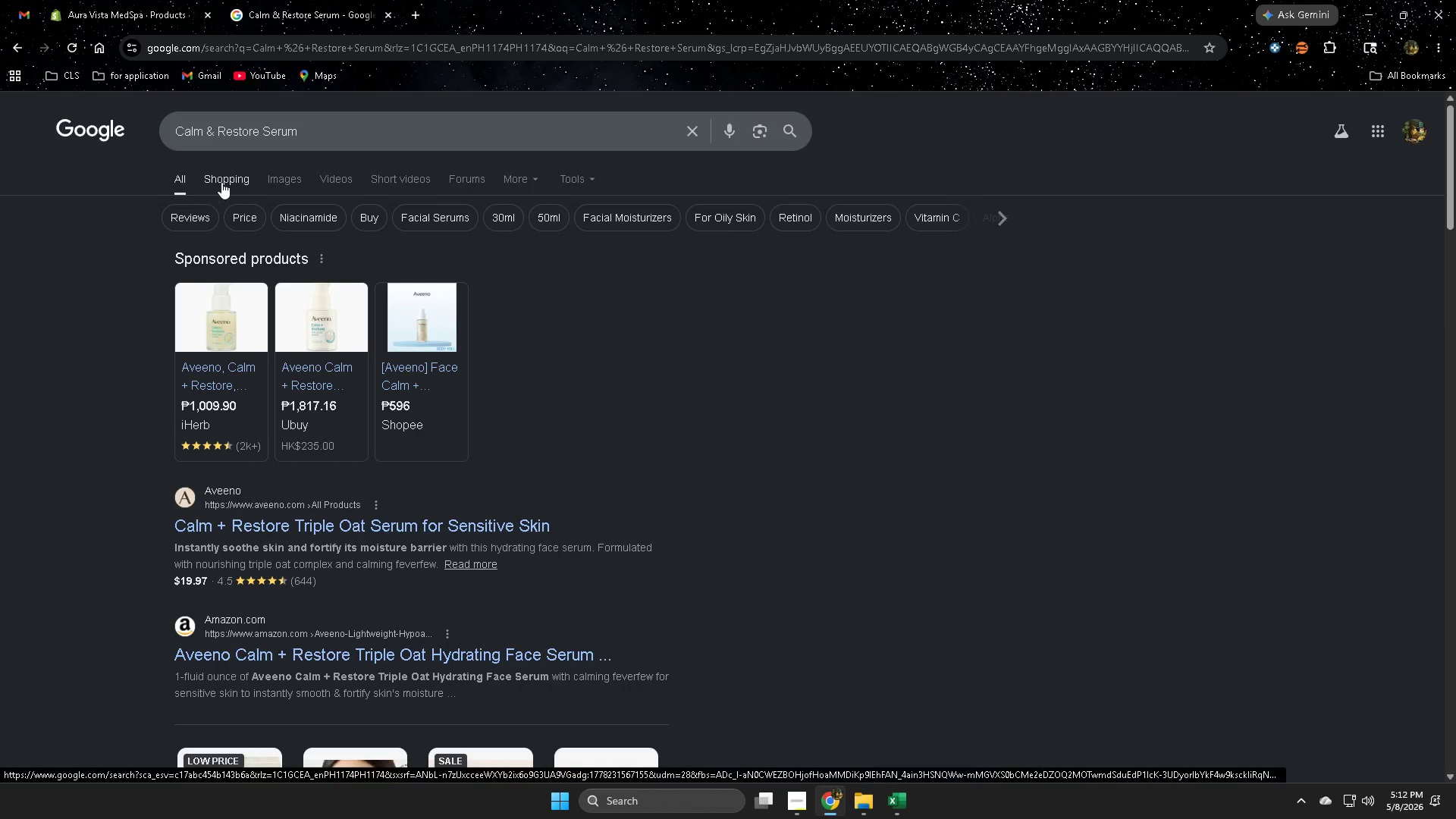 
wait(8.58)
 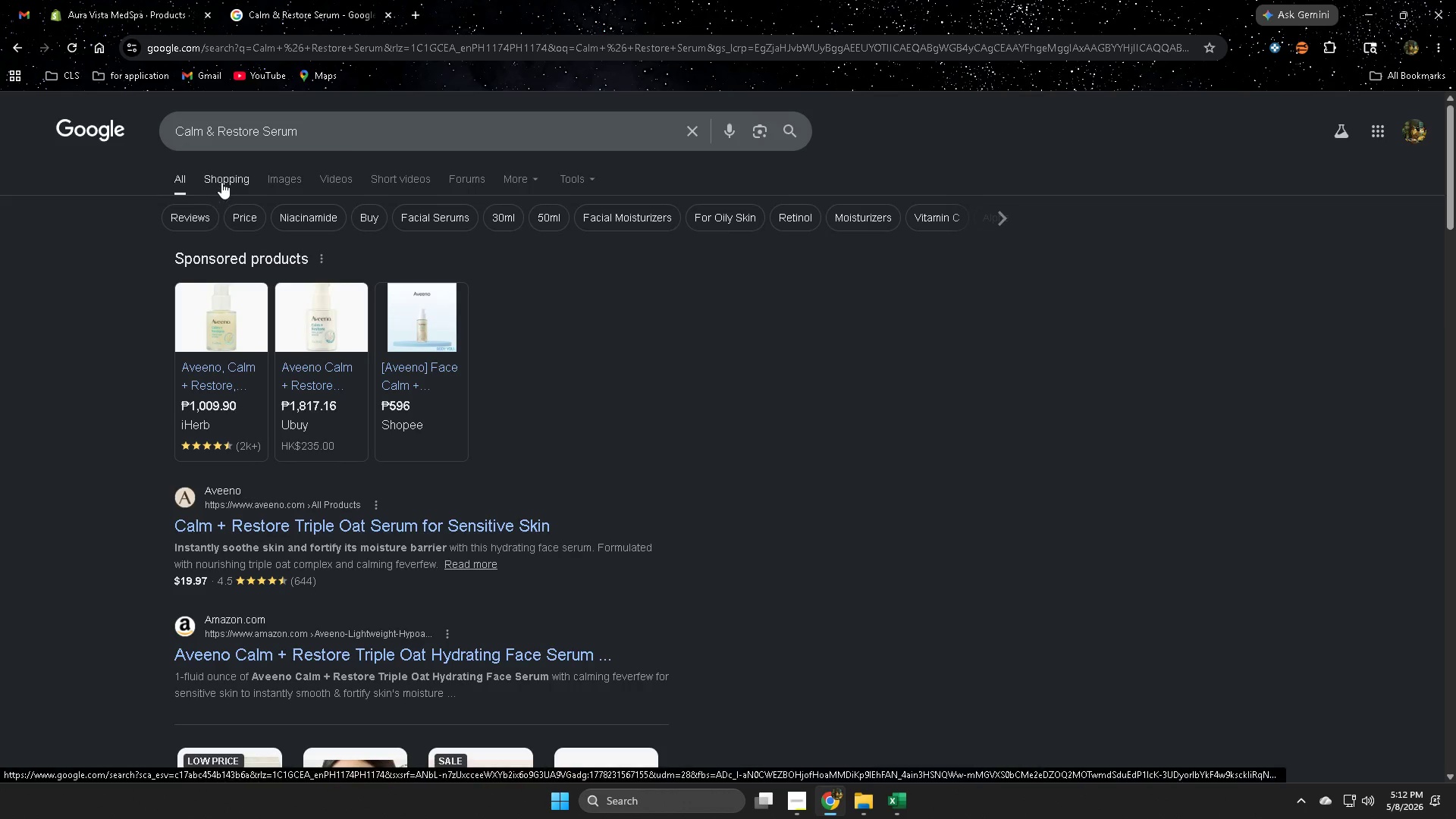 
scroll: coordinate [1119, 570], scroll_direction: down, amount: 1.0
 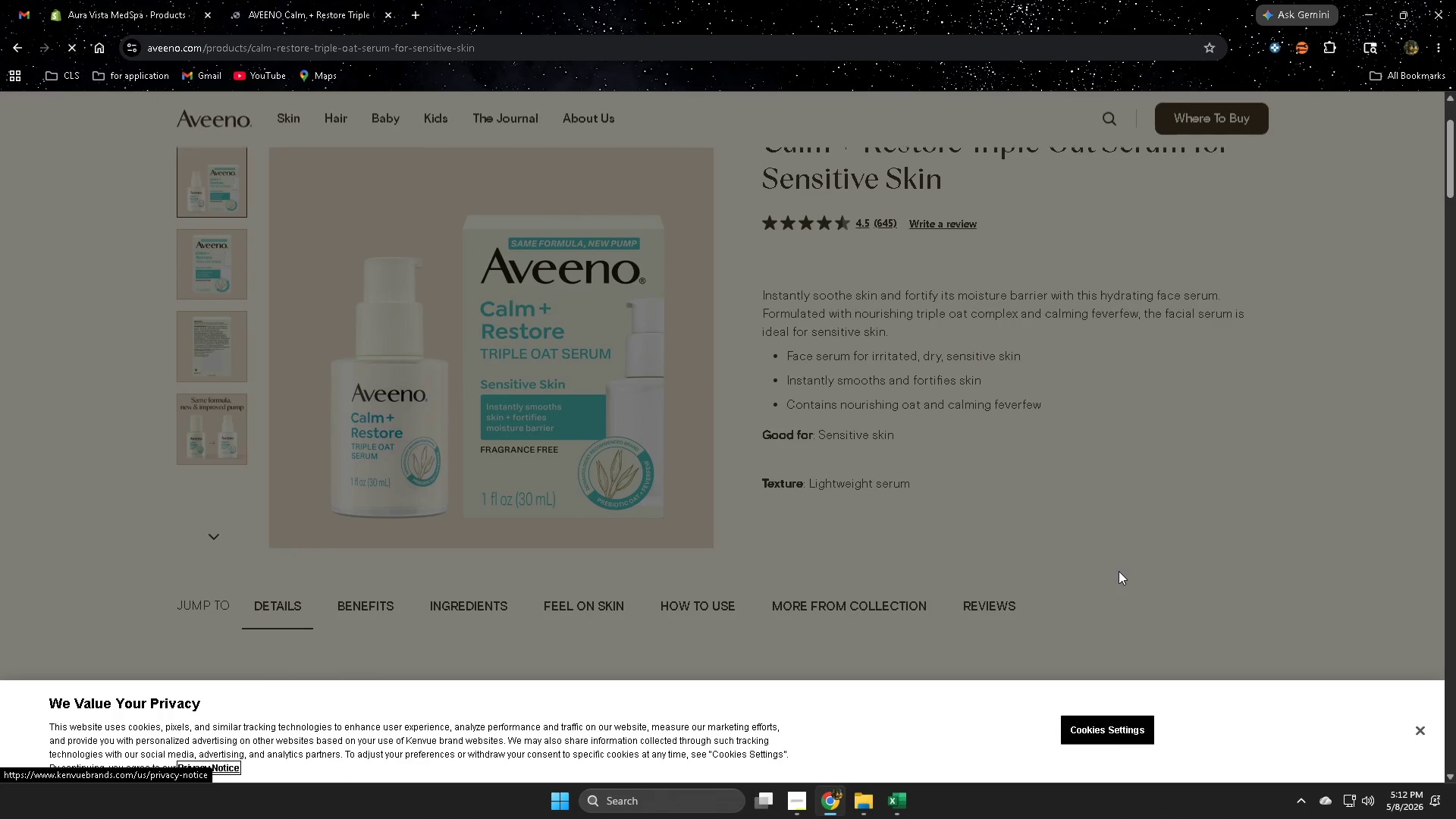 
scroll: coordinate [1119, 565], scroll_direction: up, amount: 2.0
 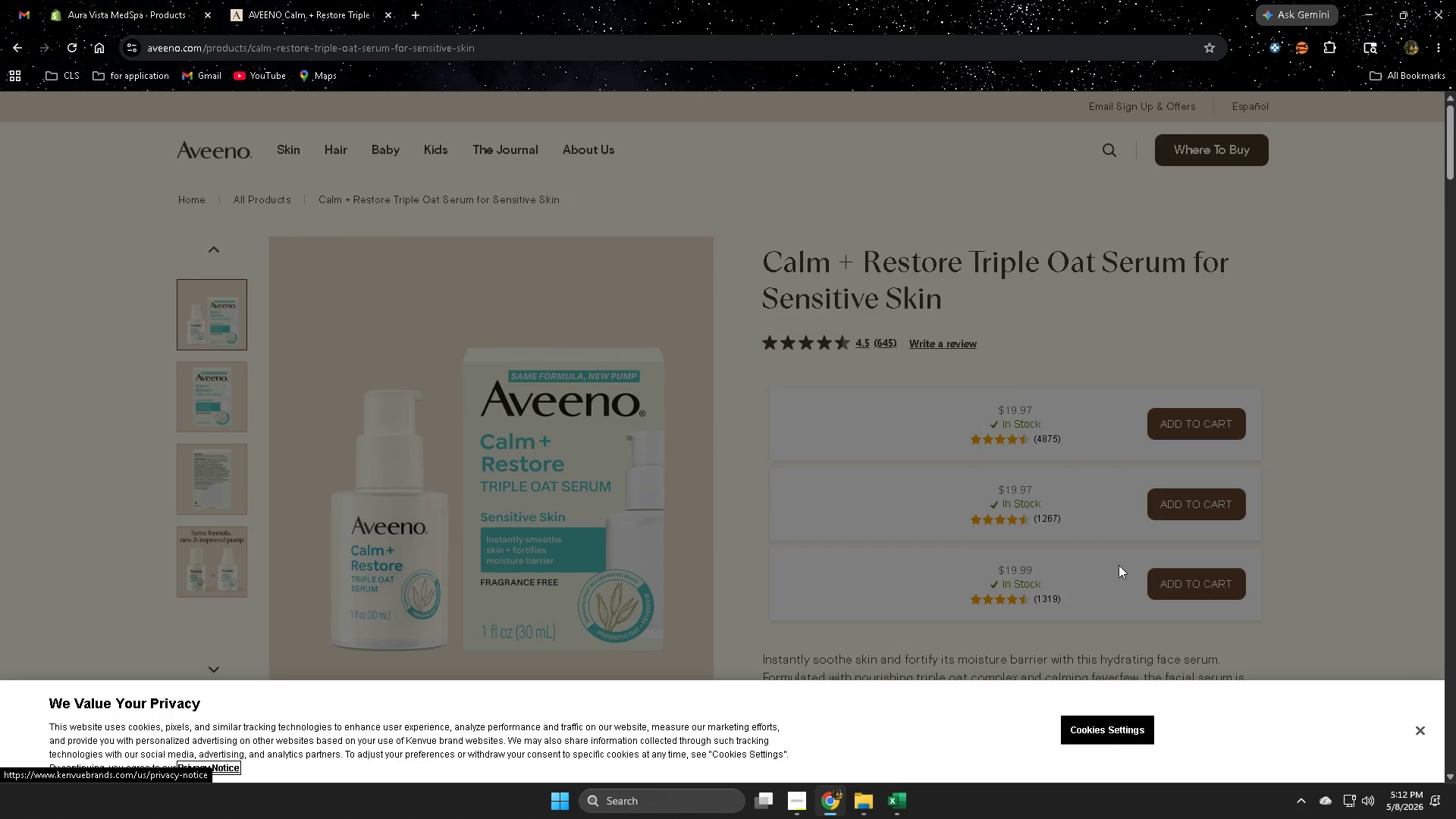 
scroll: coordinate [693, 482], scroll_direction: down, amount: 5.0
 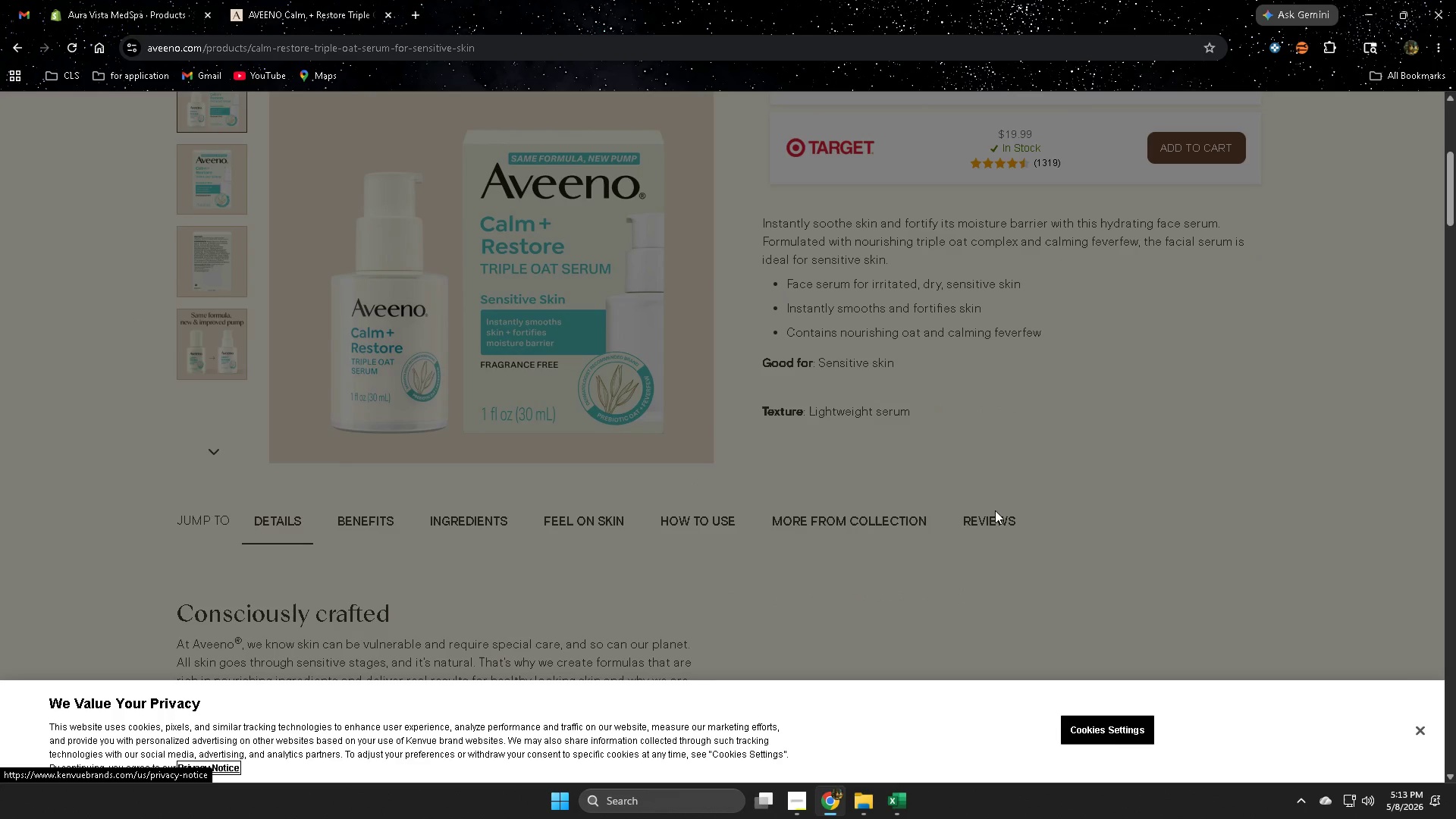 
left_click([1141, 469])
 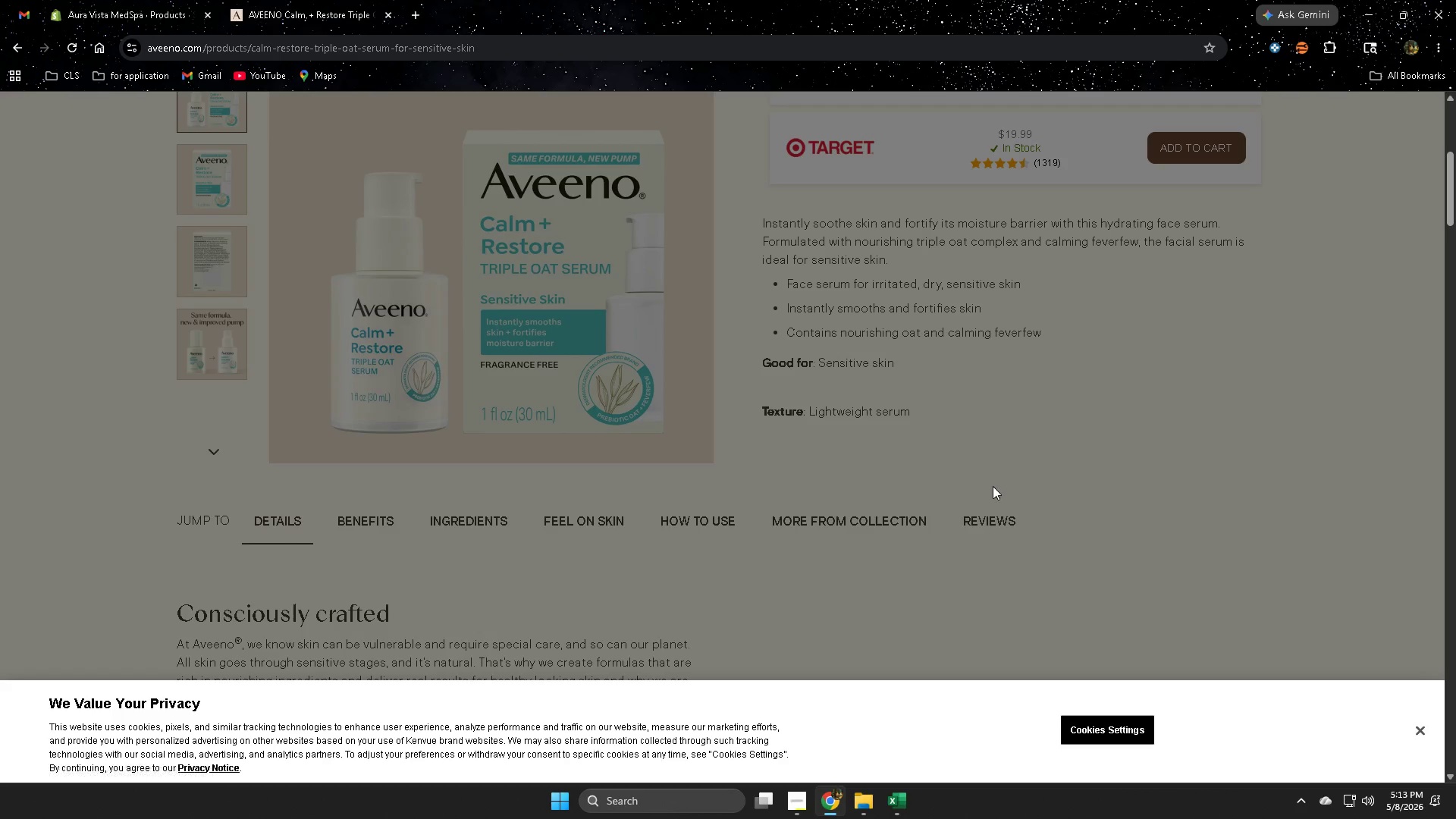 
scroll: coordinate [992, 485], scroll_direction: up, amount: 6.0
 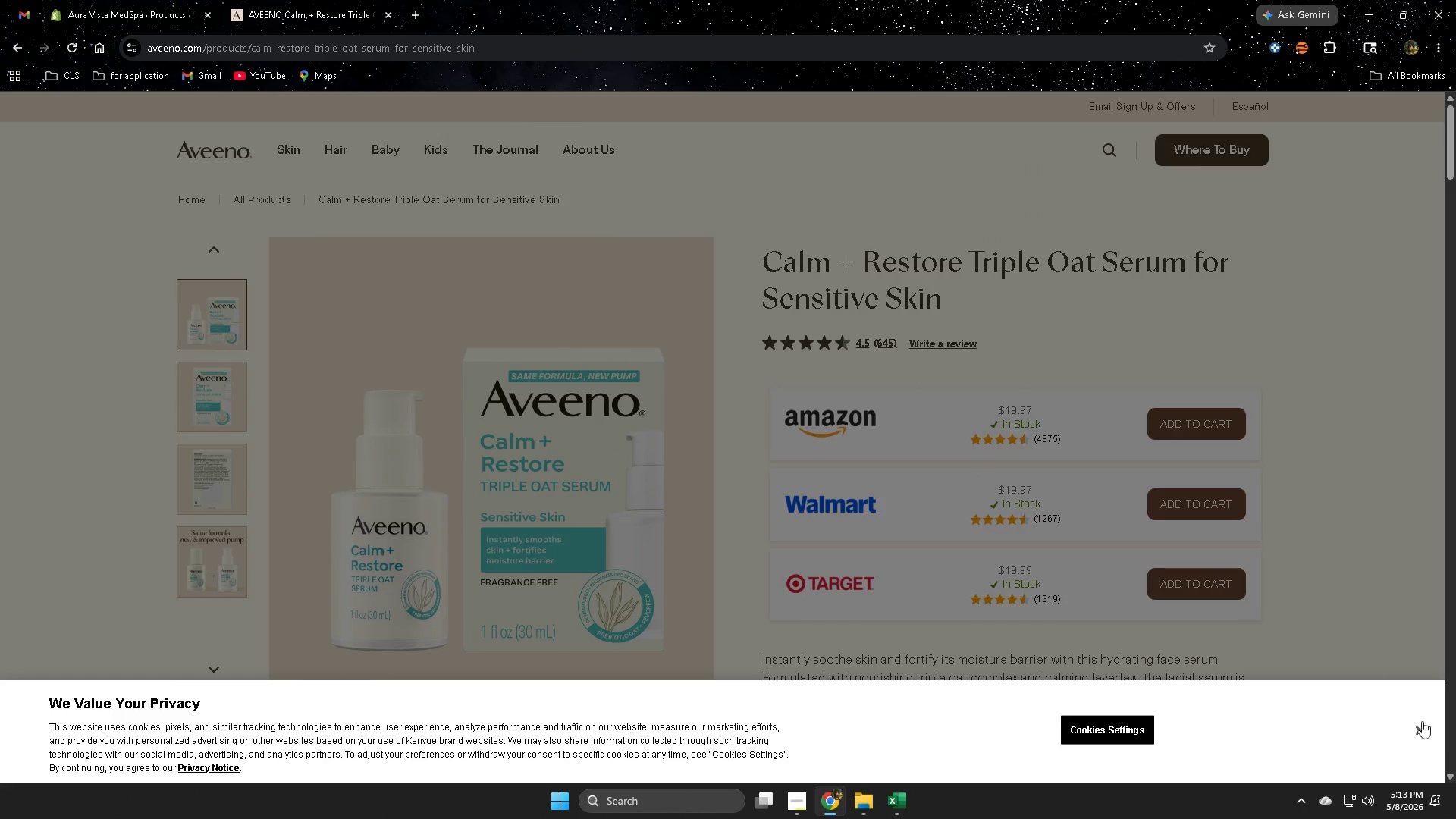 
left_click([1416, 730])
 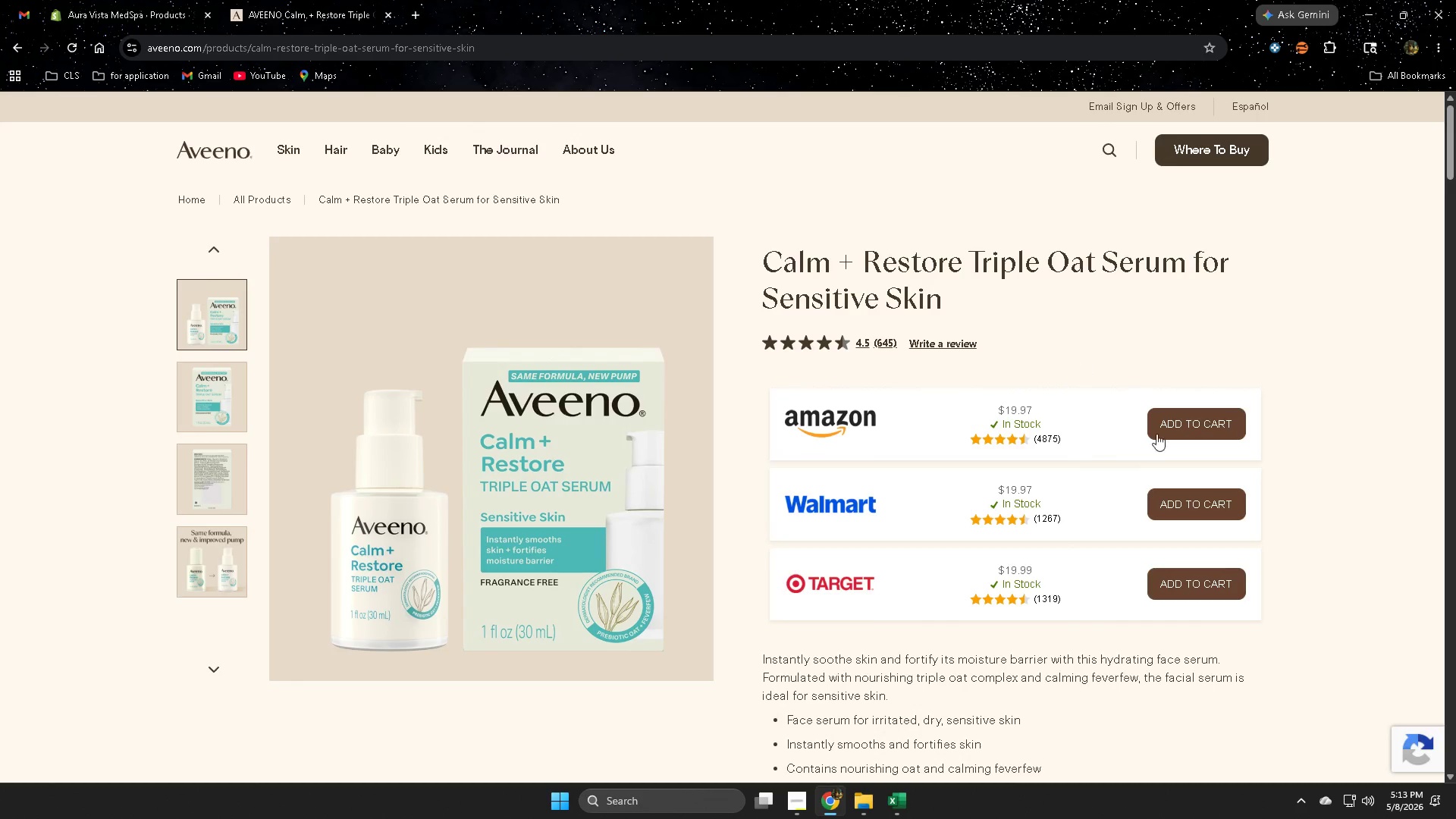 
scroll: coordinate [1069, 598], scroll_direction: down, amount: 2.0
 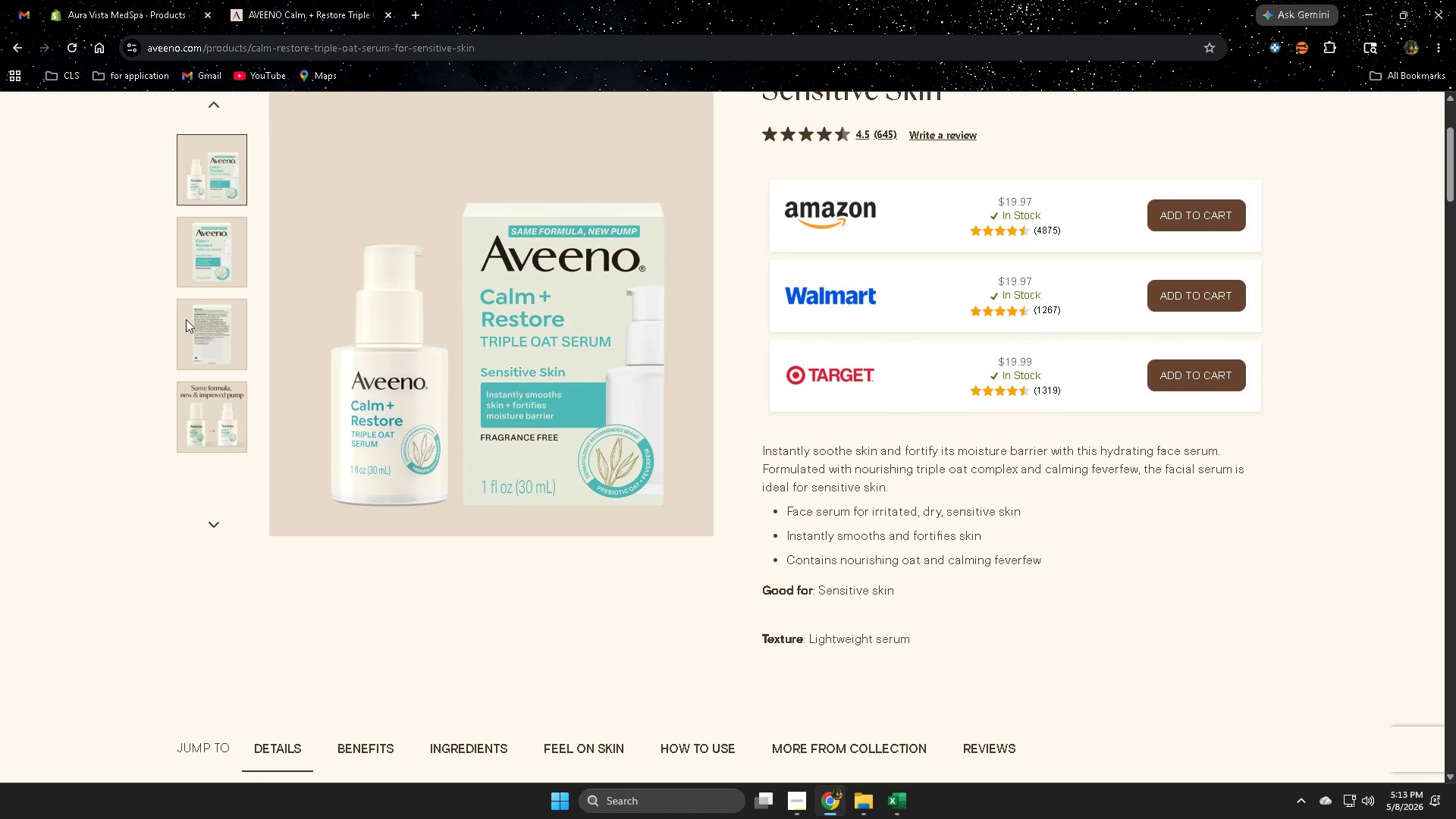 
left_click([207, 270])
 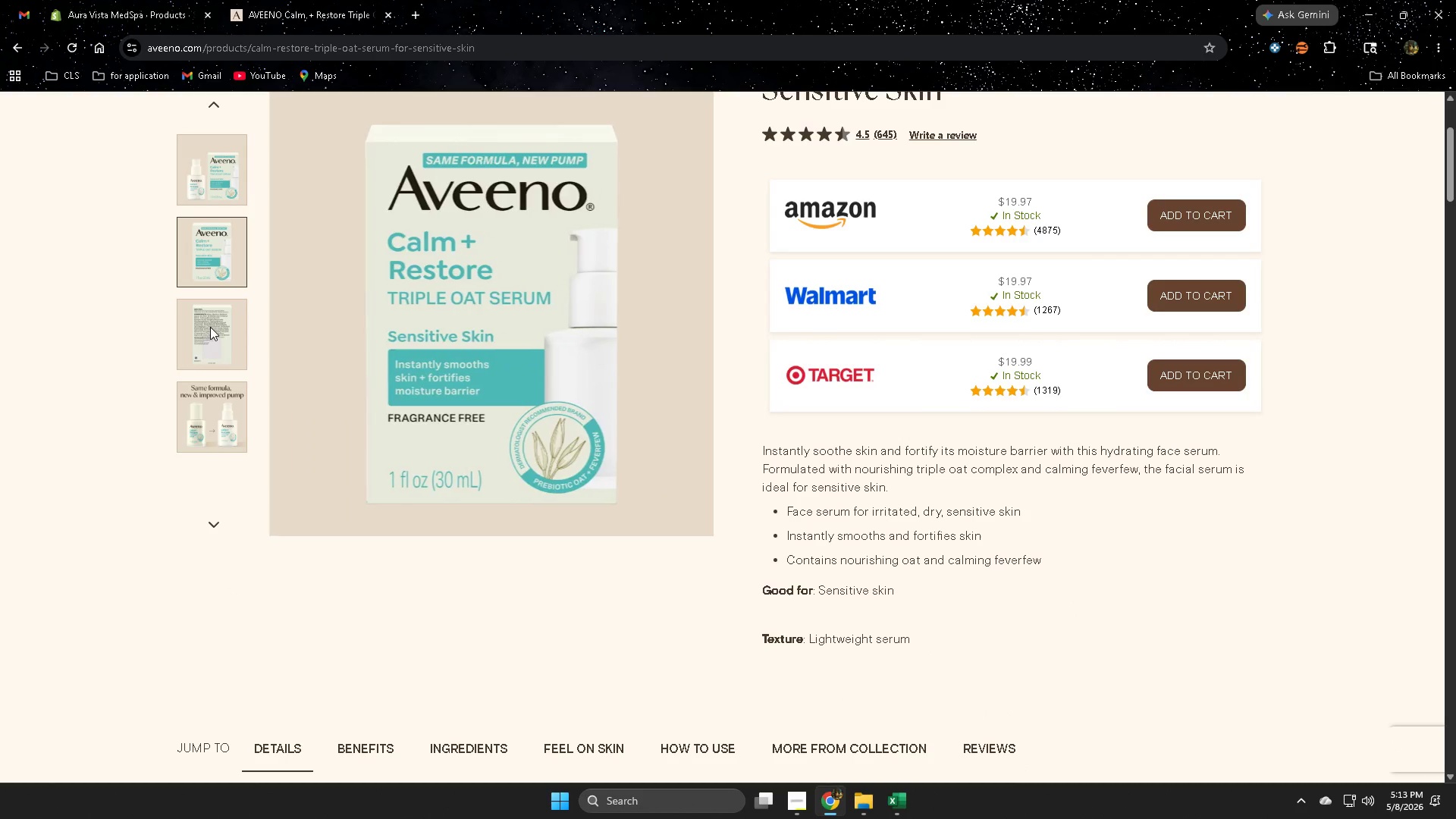 
left_click([210, 327])
 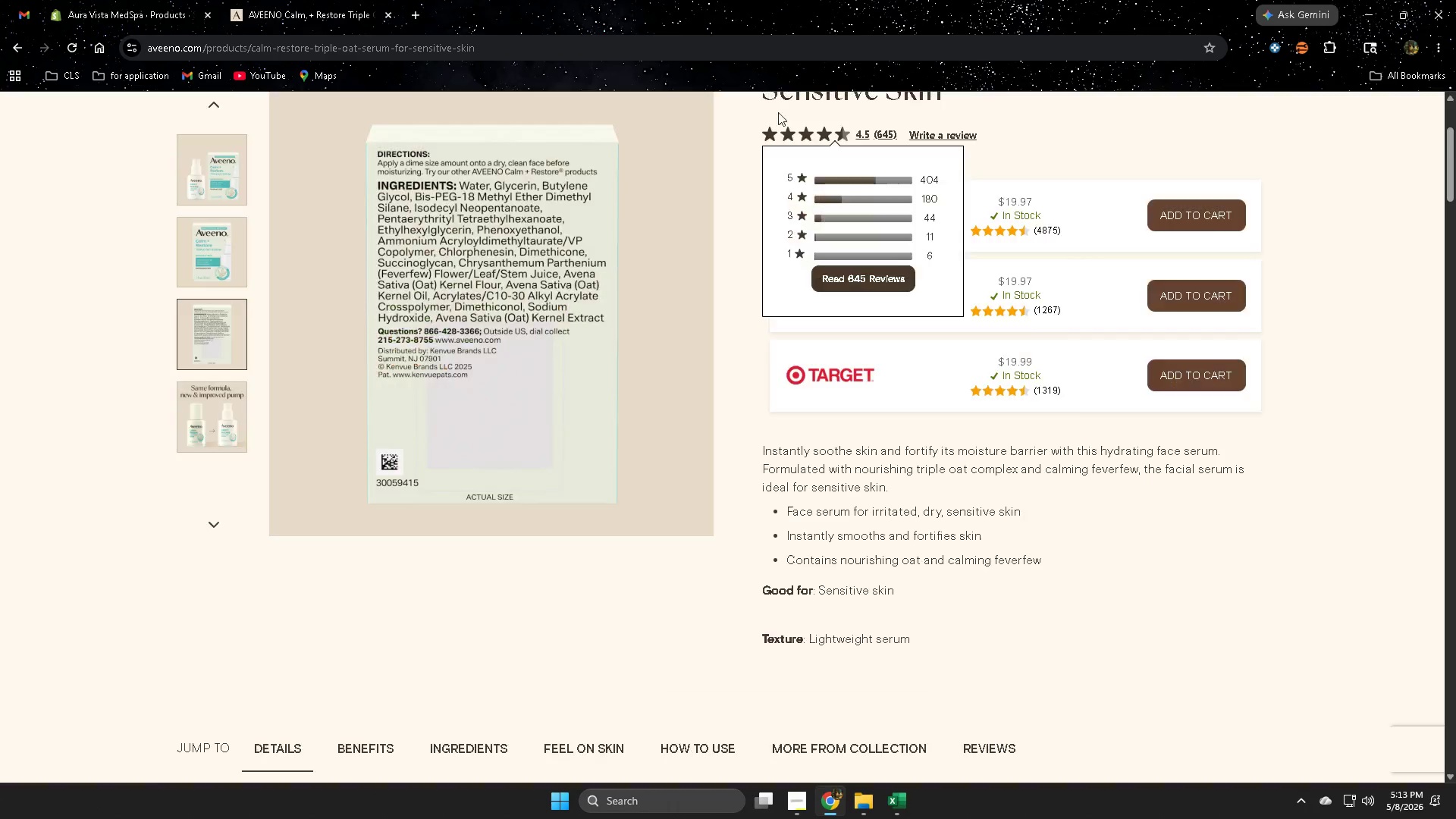 
left_click([235, 260])
 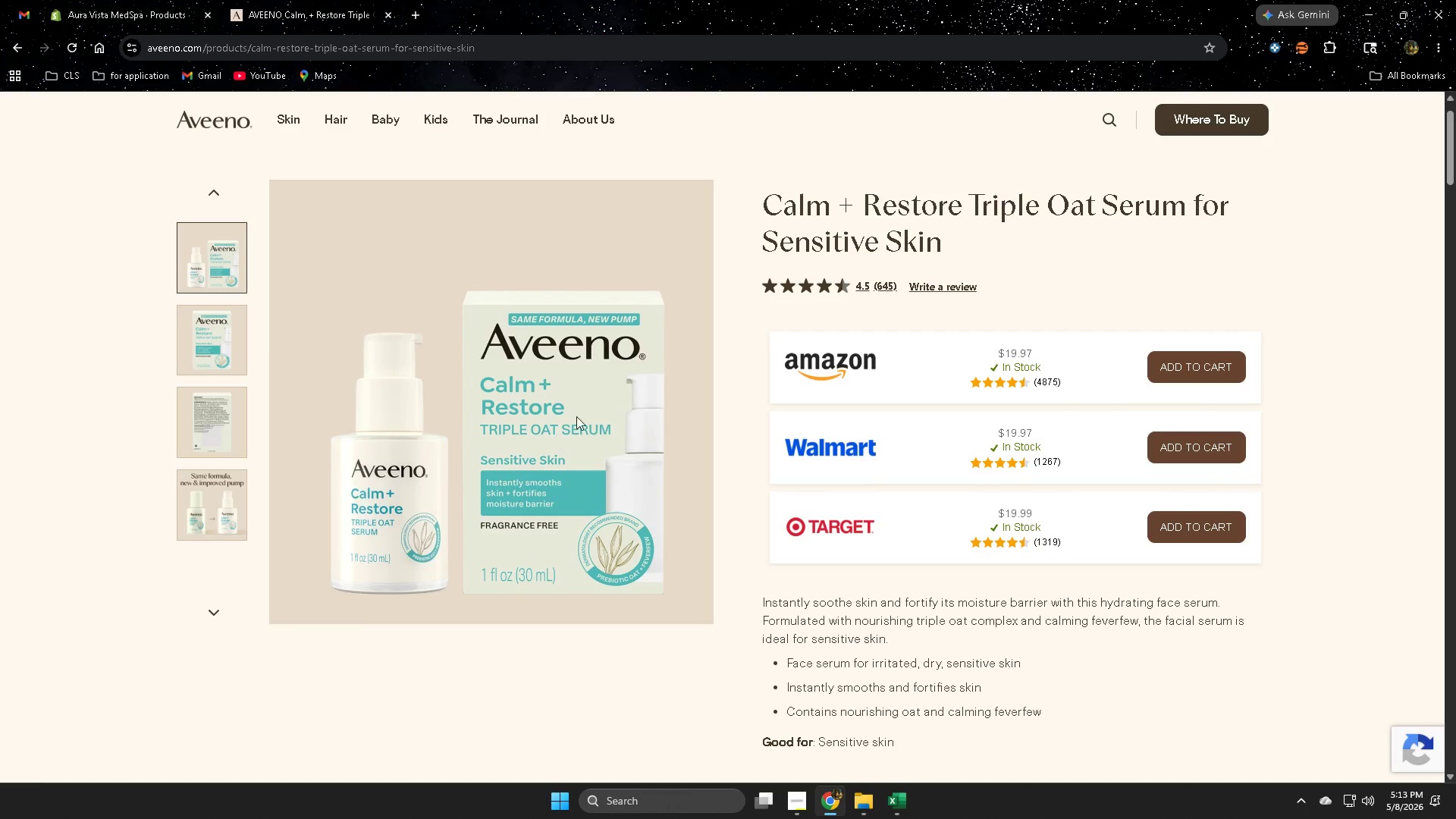 
scroll: coordinate [227, 358], scroll_direction: up, amount: 2.0
 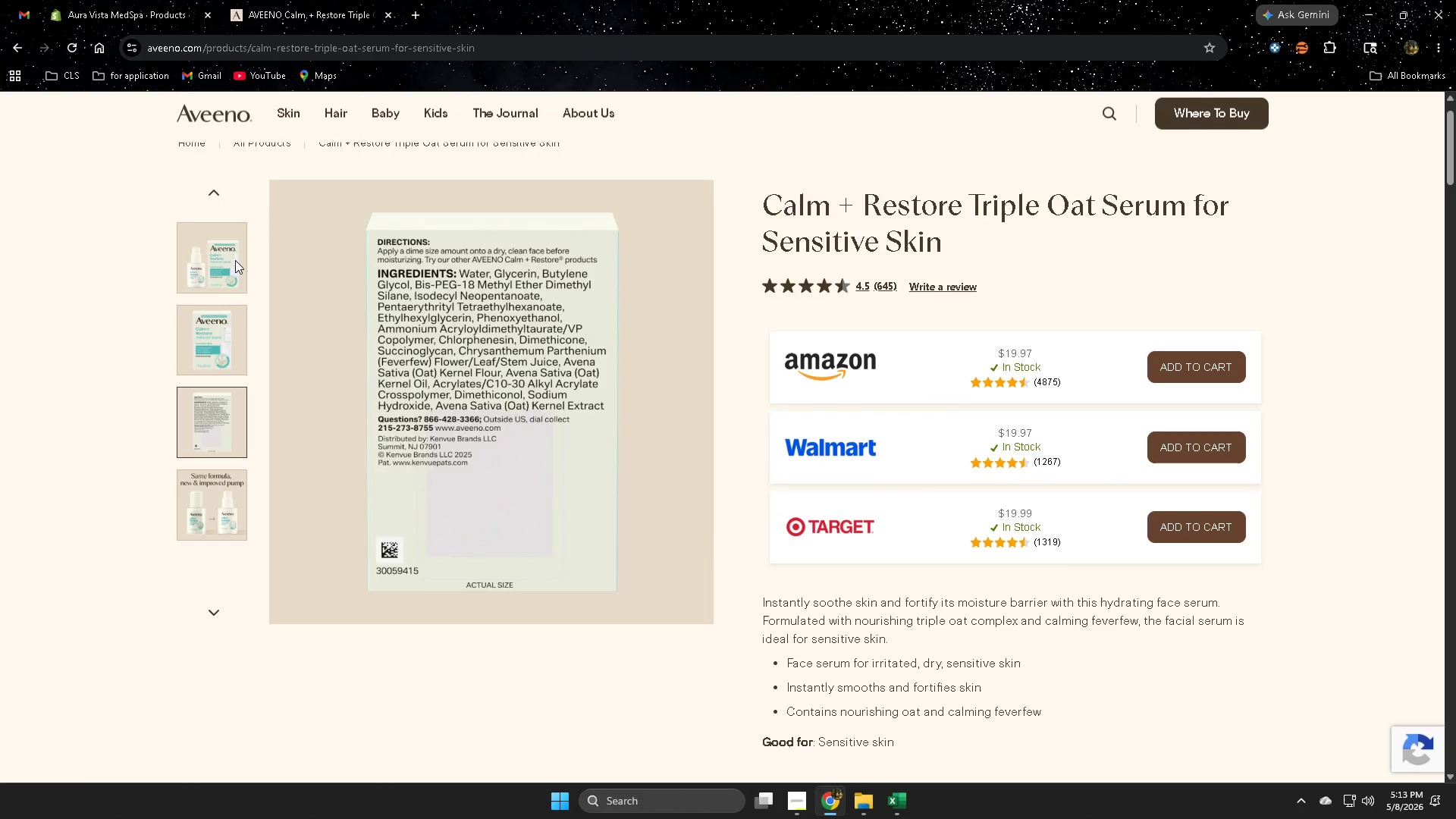 
left_click([339, 0])
 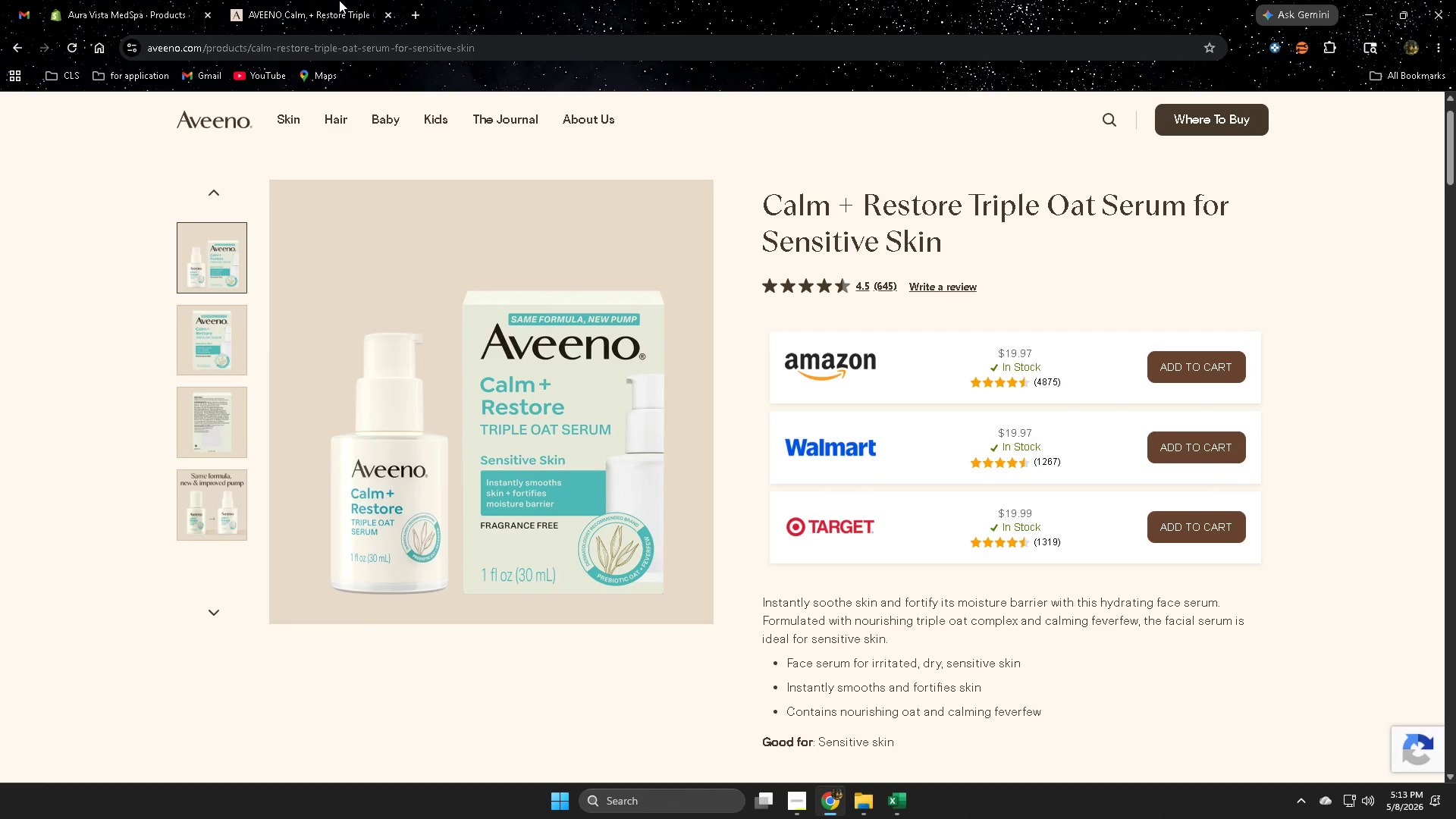 
key(Control+W)
 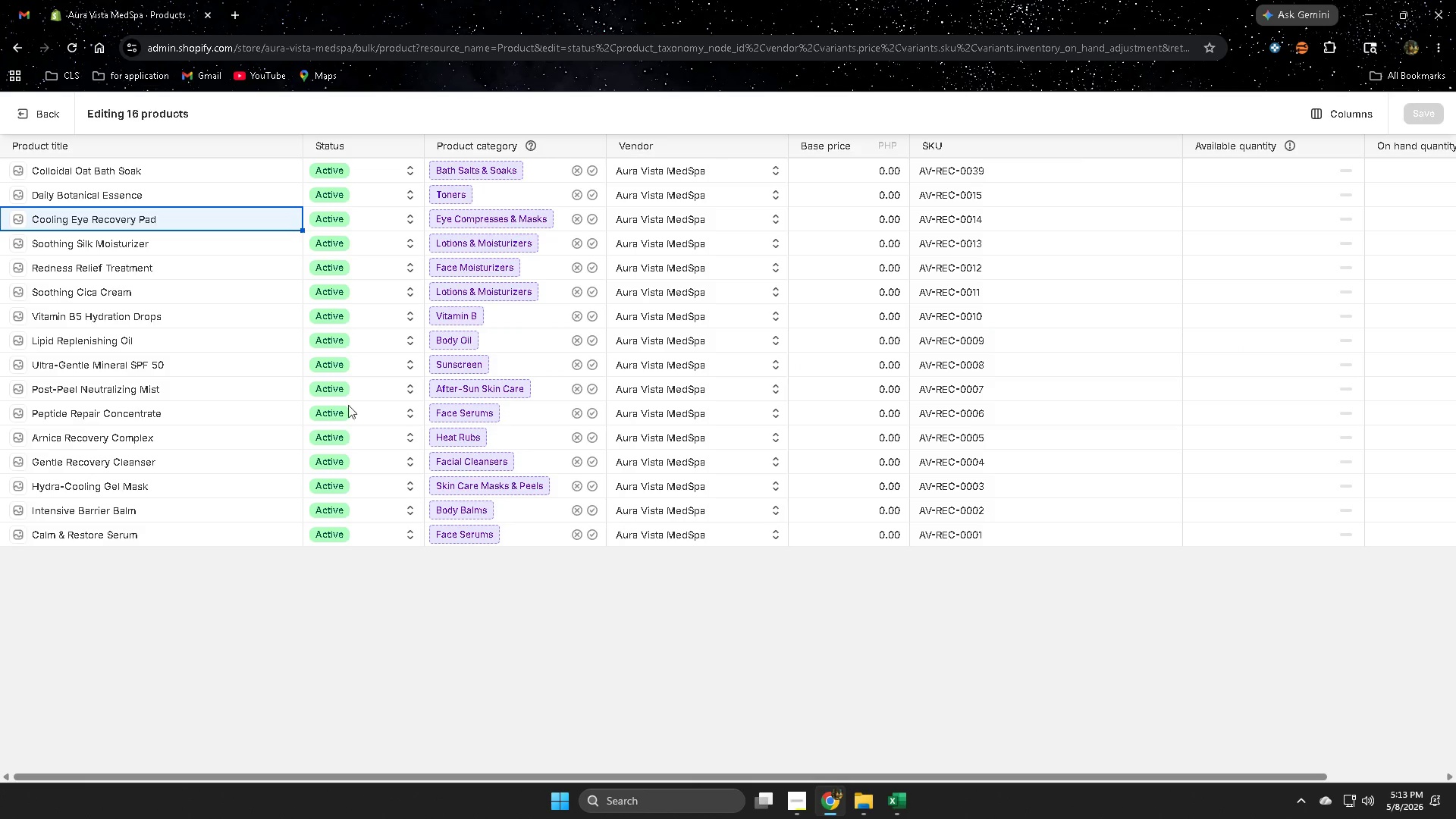 
left_click([275, 600])
 